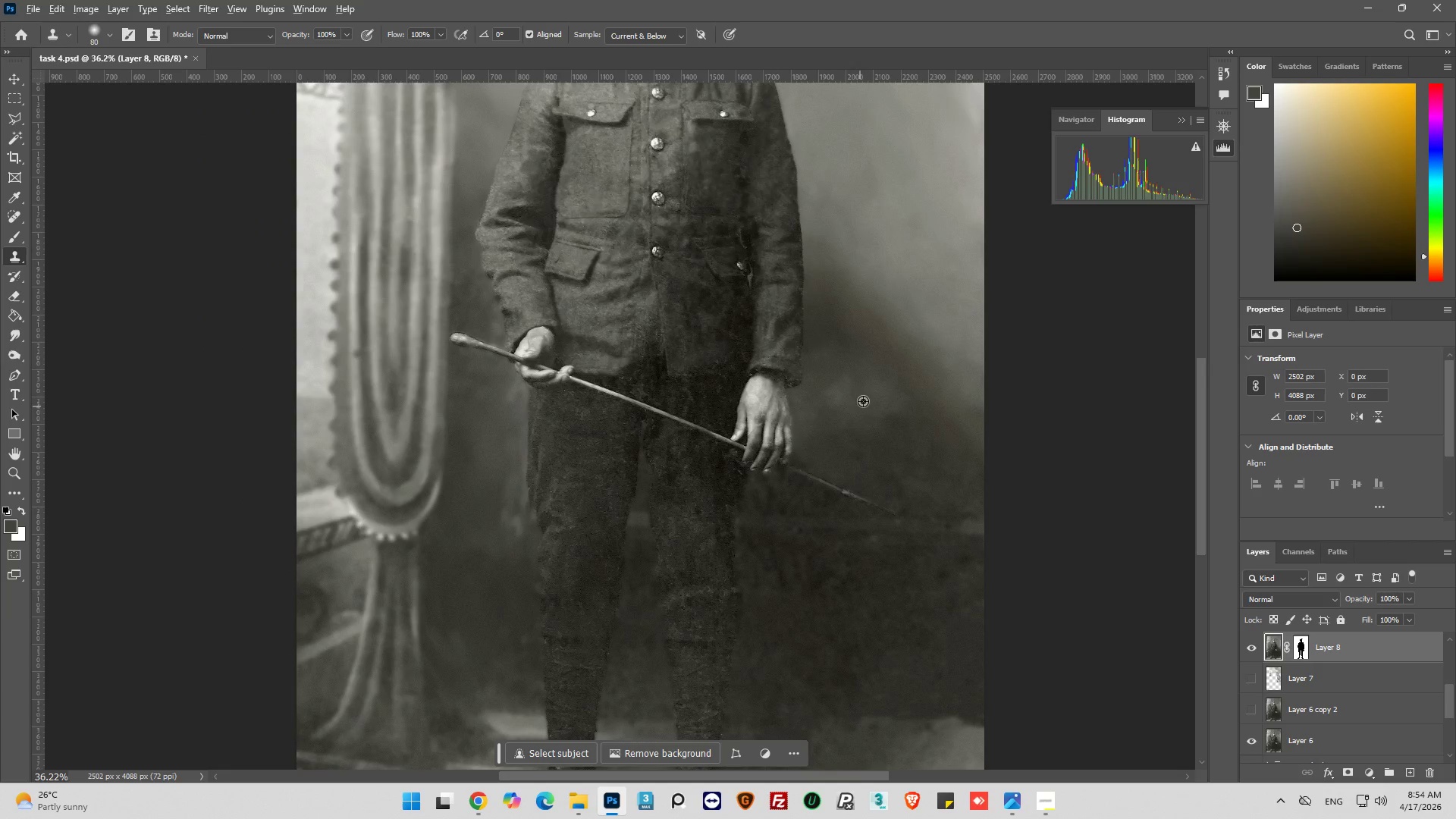 
hold_key(key=AltLeft, duration=0.44)
 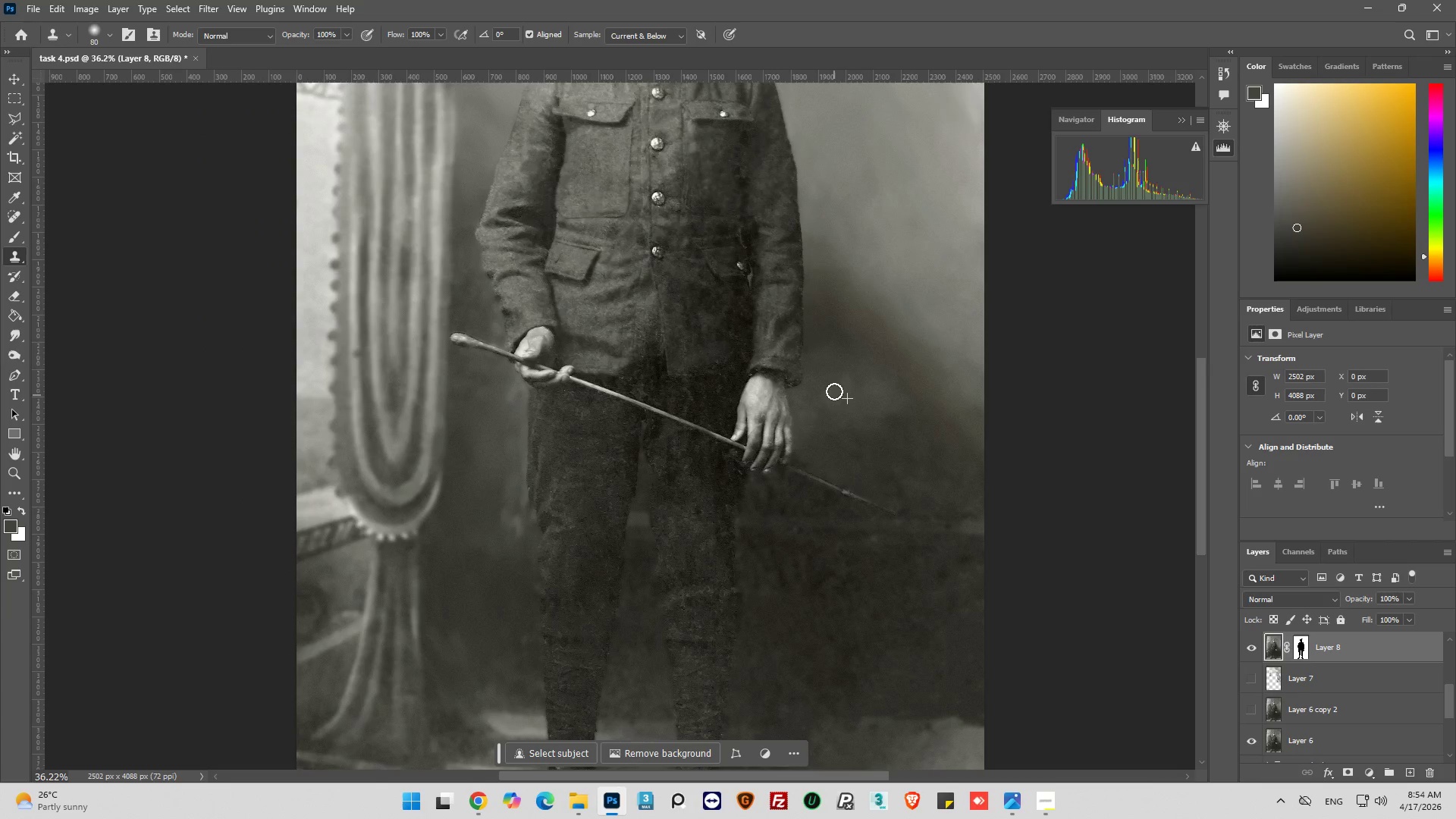 
scroll: coordinate [852, 435], scroll_direction: down, amount: 4.0
 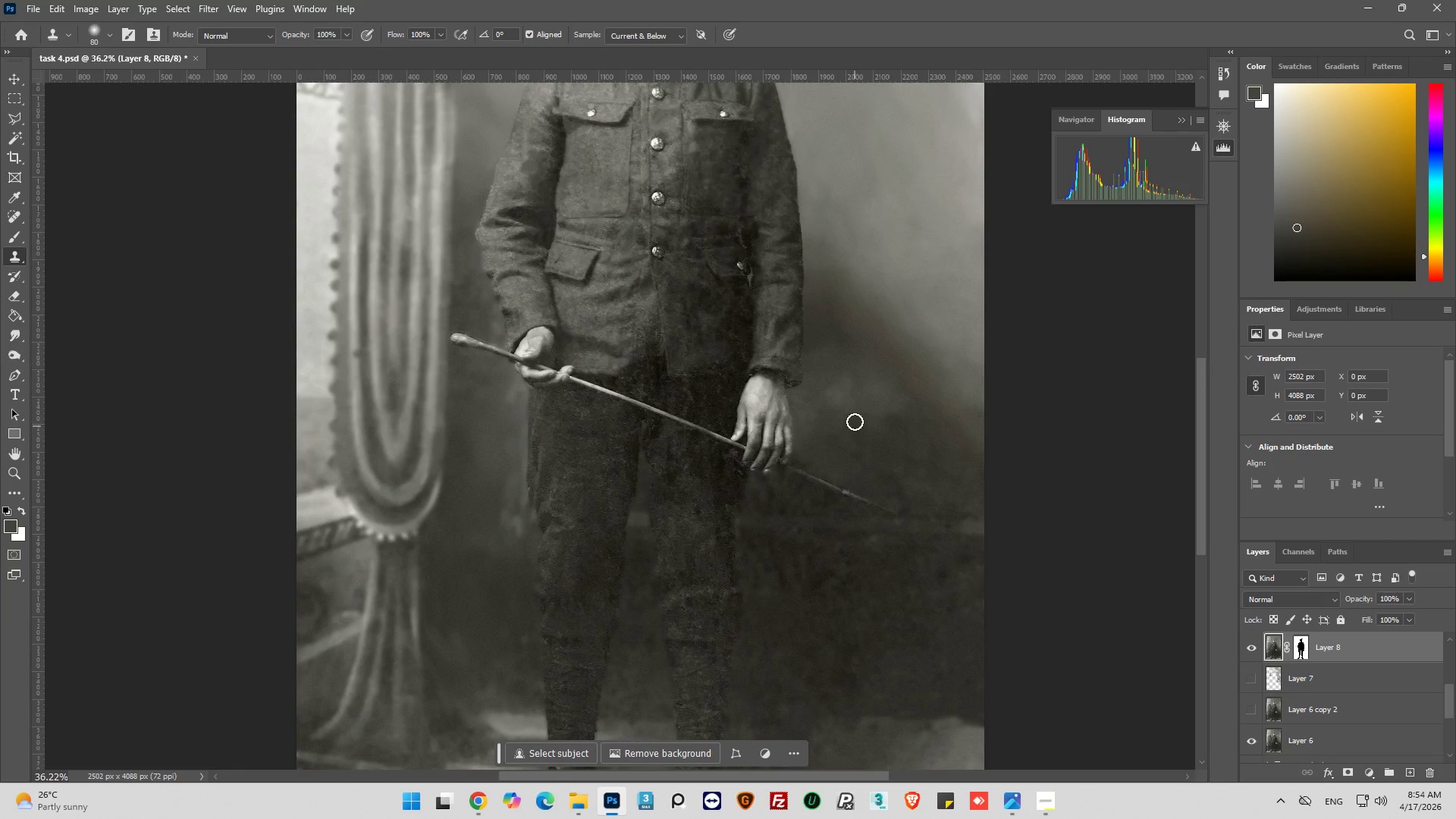 
left_click([863, 401])
 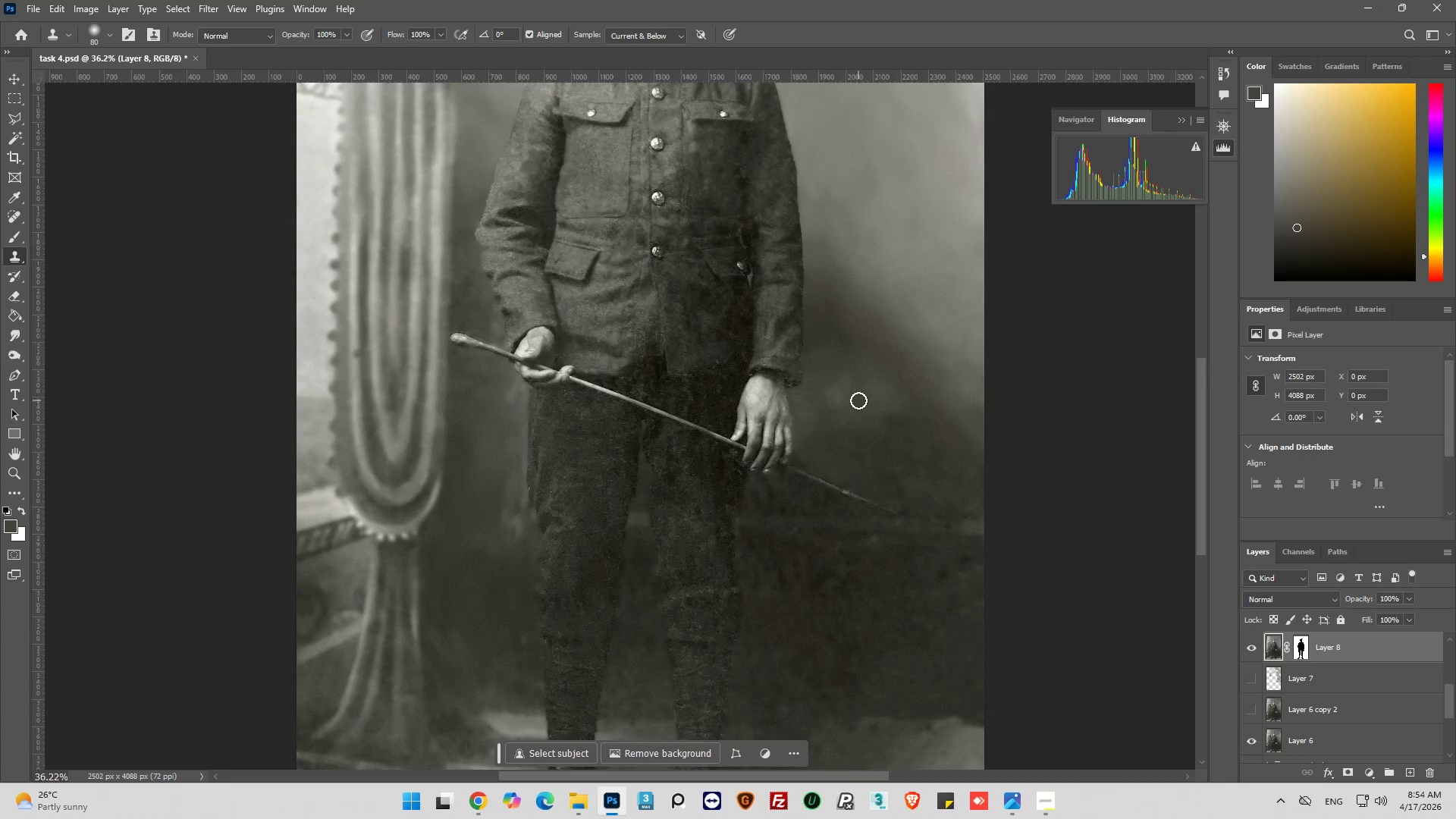 
left_click_drag(start_coordinate=[849, 400], to_coordinate=[855, 388])
 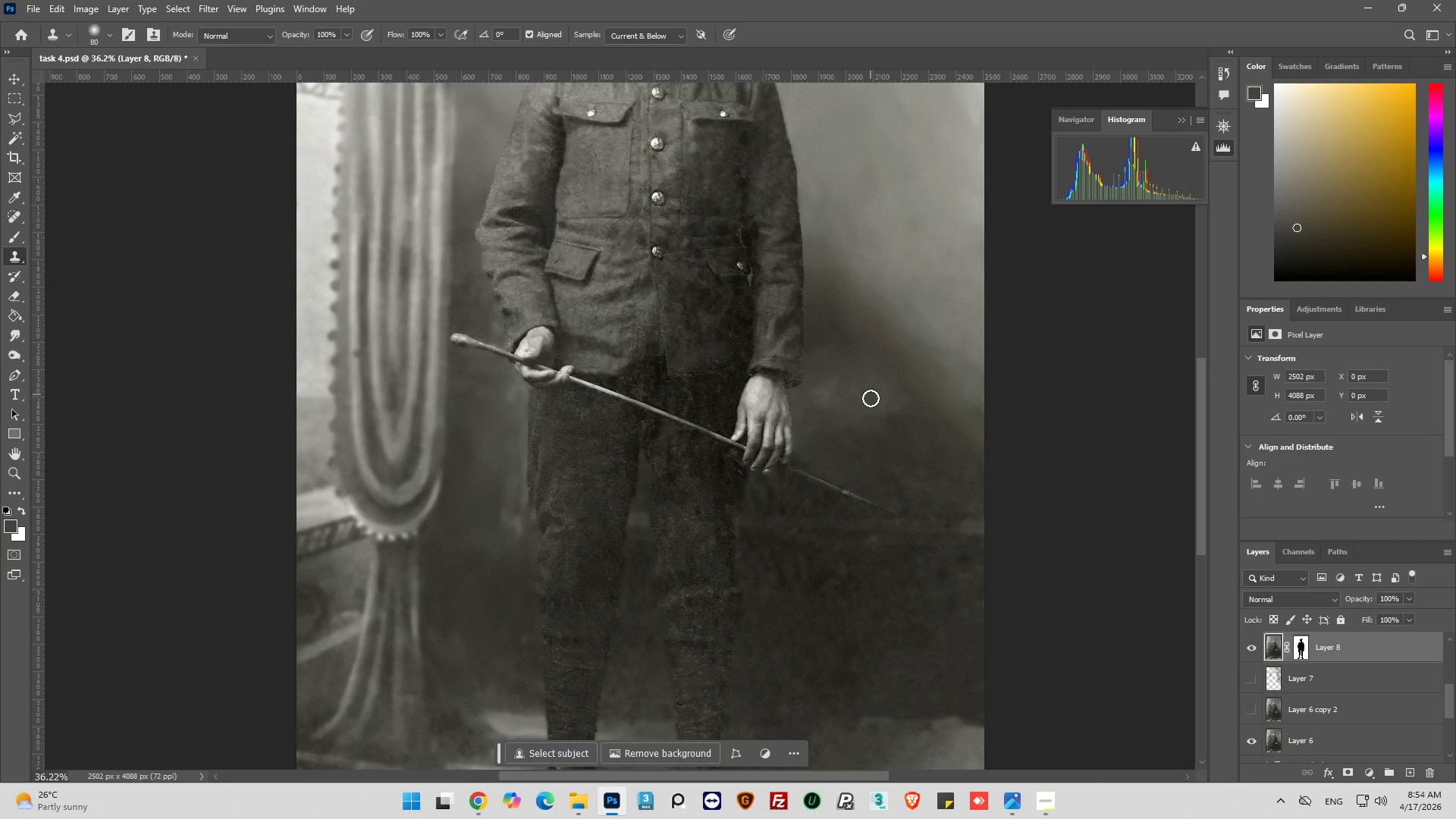 
key(Alt+AltLeft)
 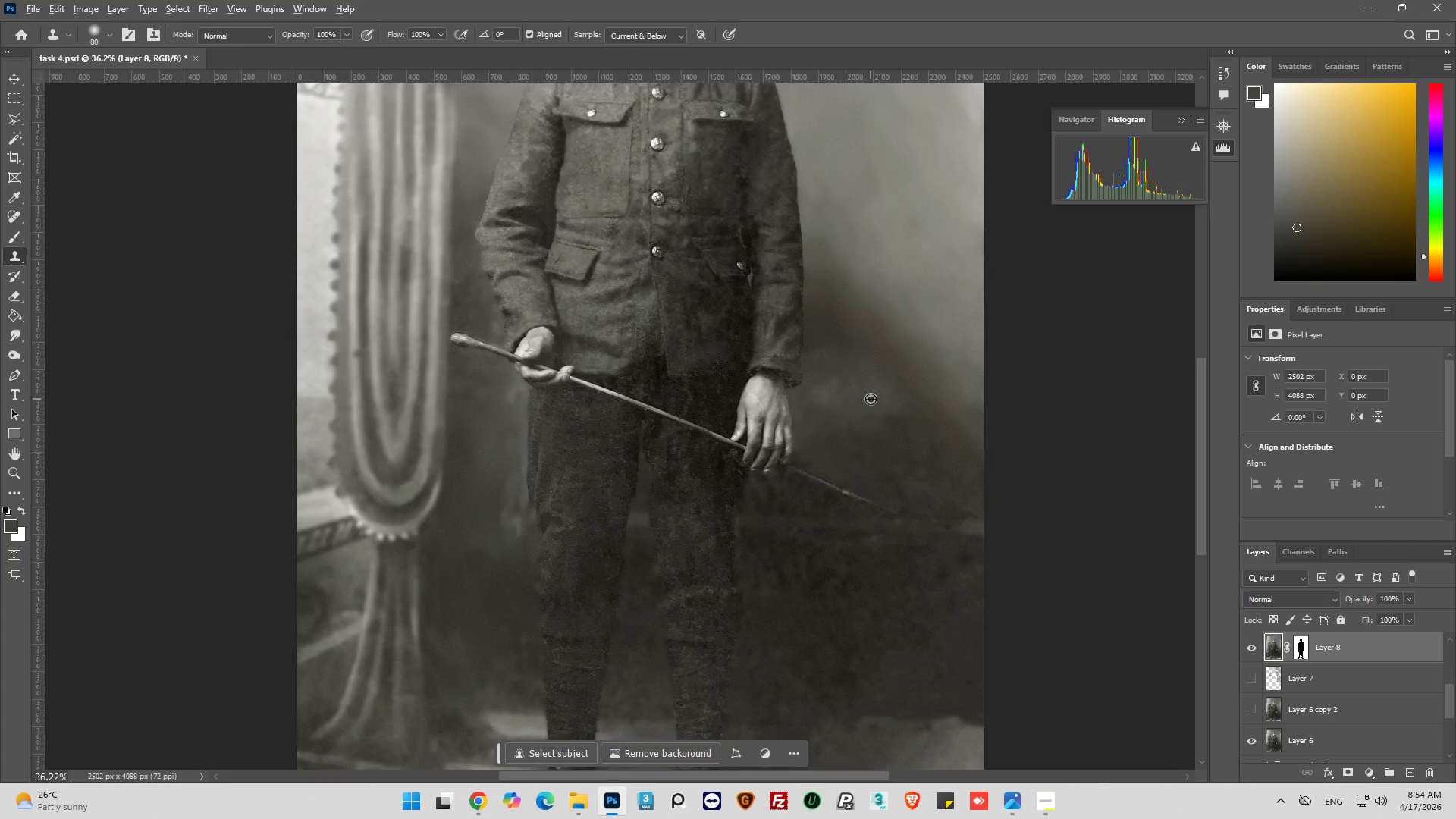 
hold_key(key=AltLeft, duration=0.53)
scroll: coordinate [770, 279], scroll_direction: up, amount: 15.0
 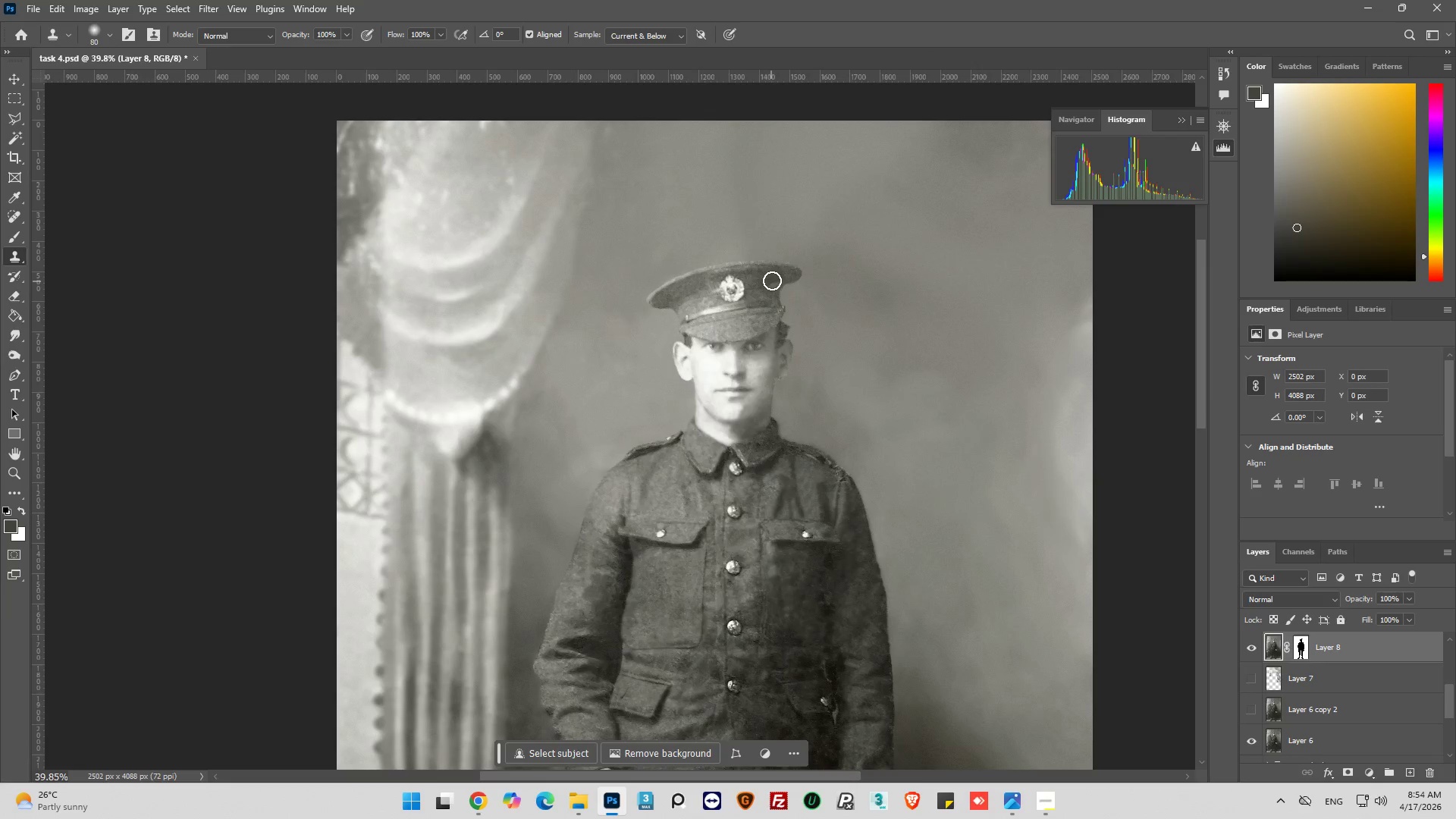 
left_click([1250, 650])
 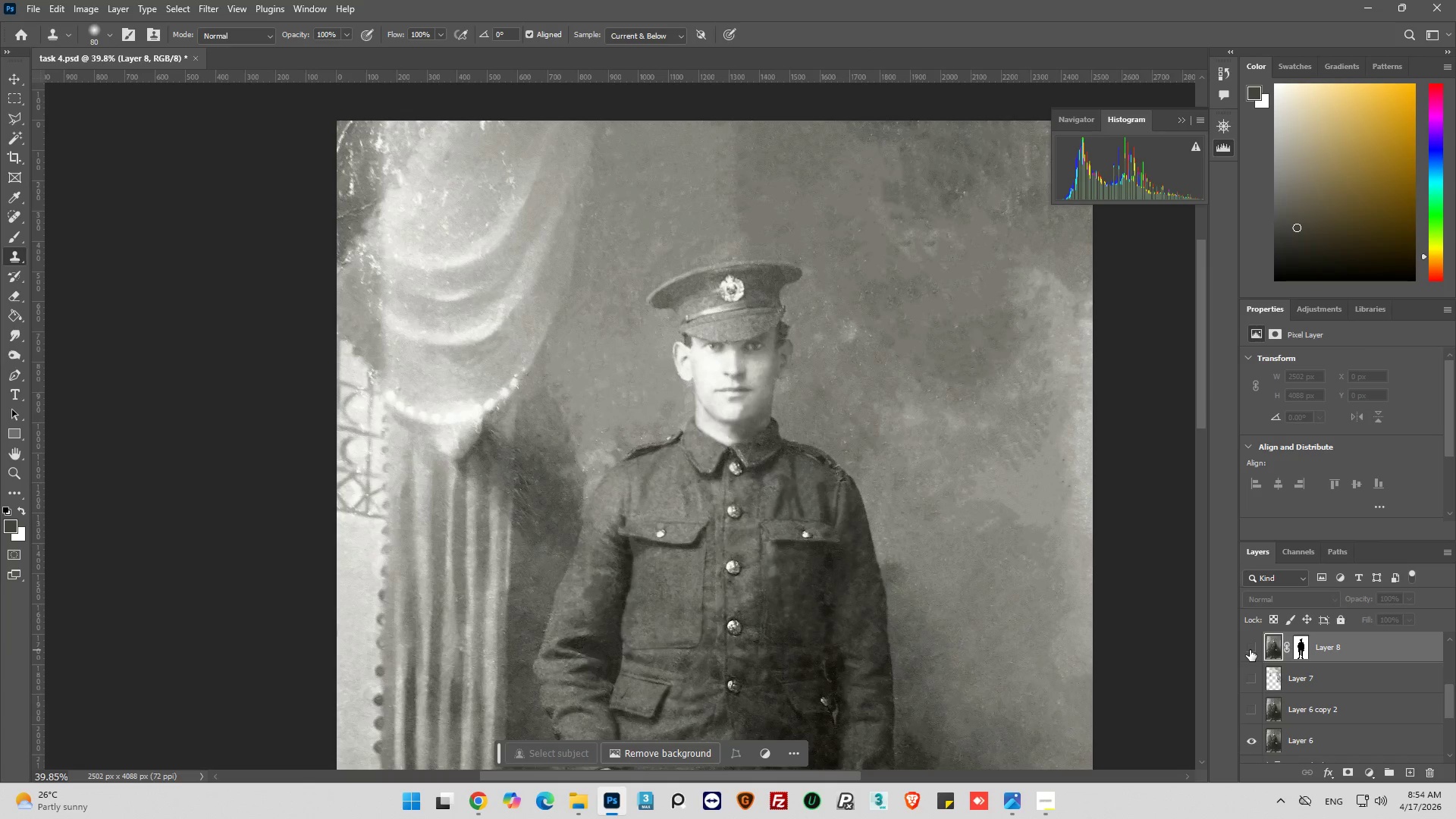 
left_click([1250, 650])
 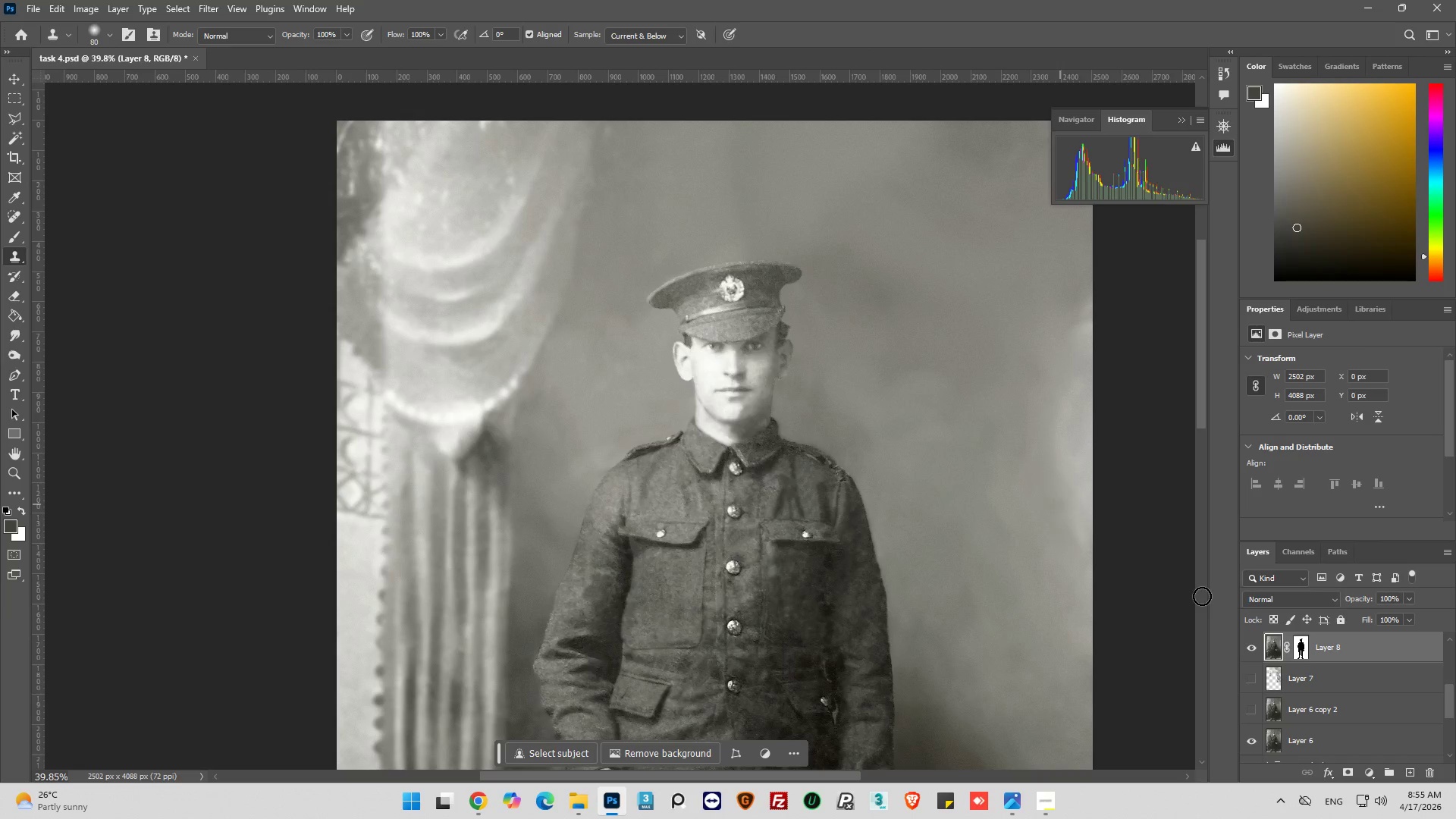 
key(Alt+AltLeft)
 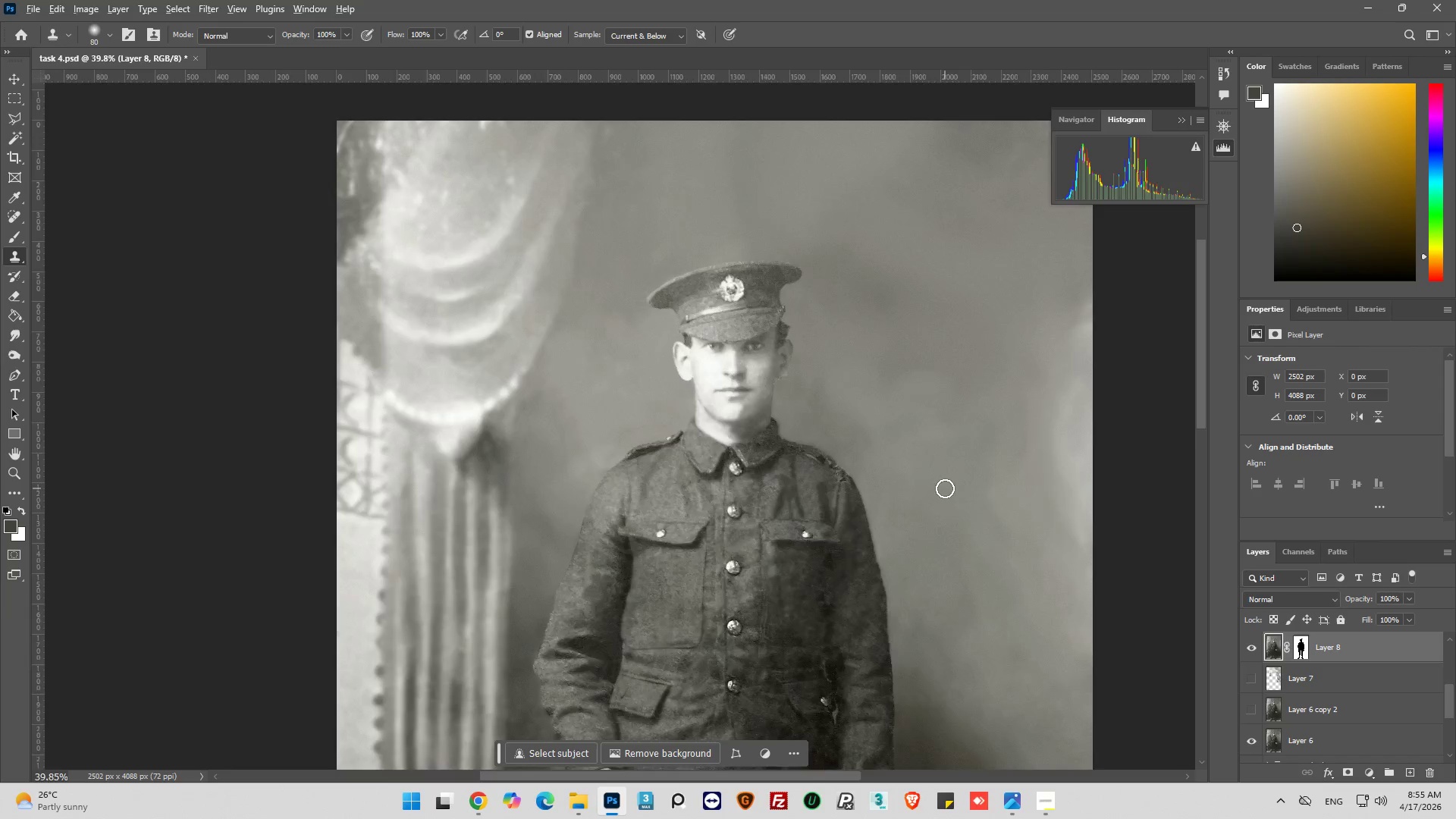 
key(Alt+AltLeft)
 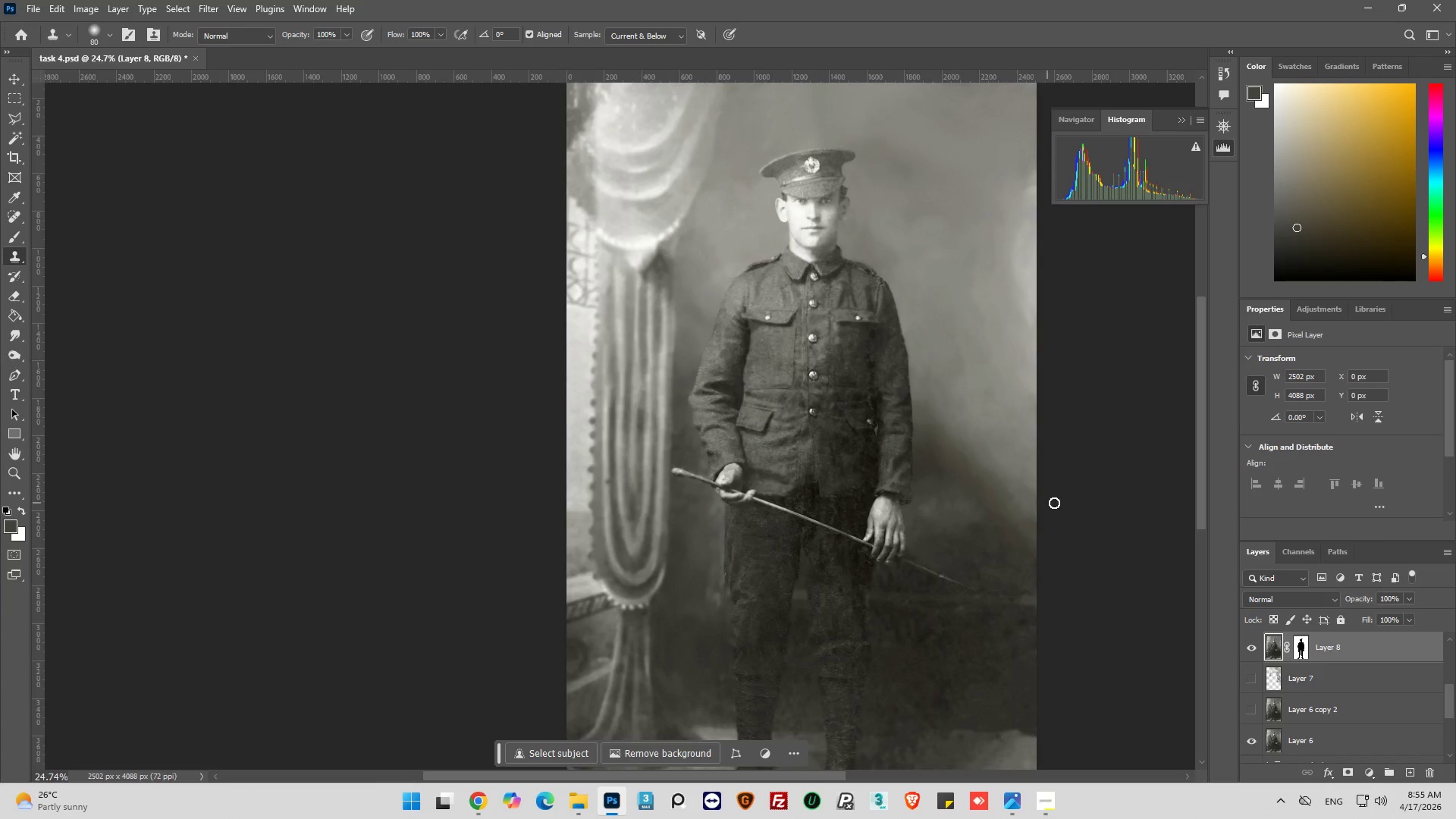 
scroll: coordinate [948, 486], scroll_direction: down, amount: 23.0
 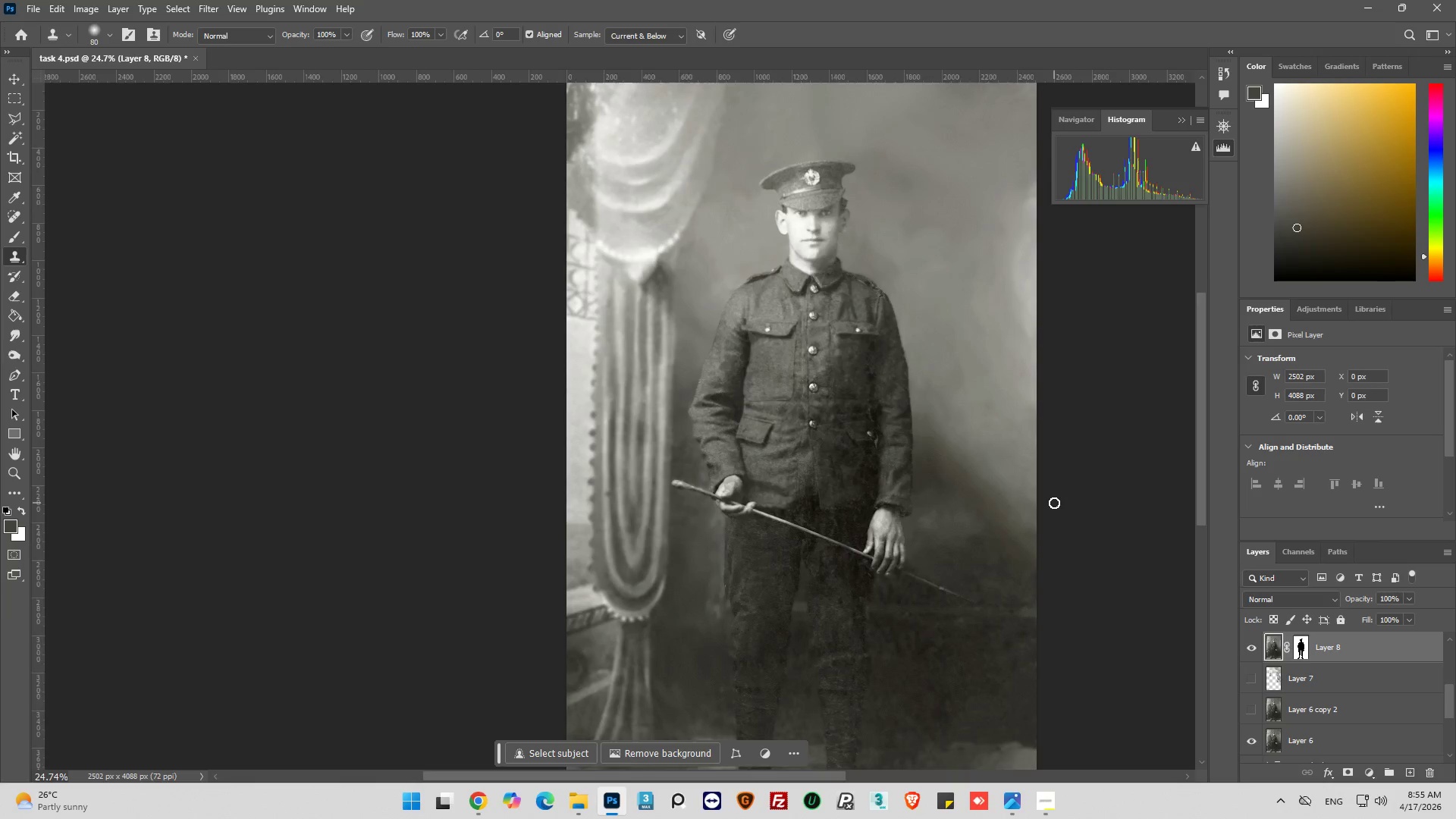 
scroll: coordinate [1055, 503], scroll_direction: up, amount: 4.0
 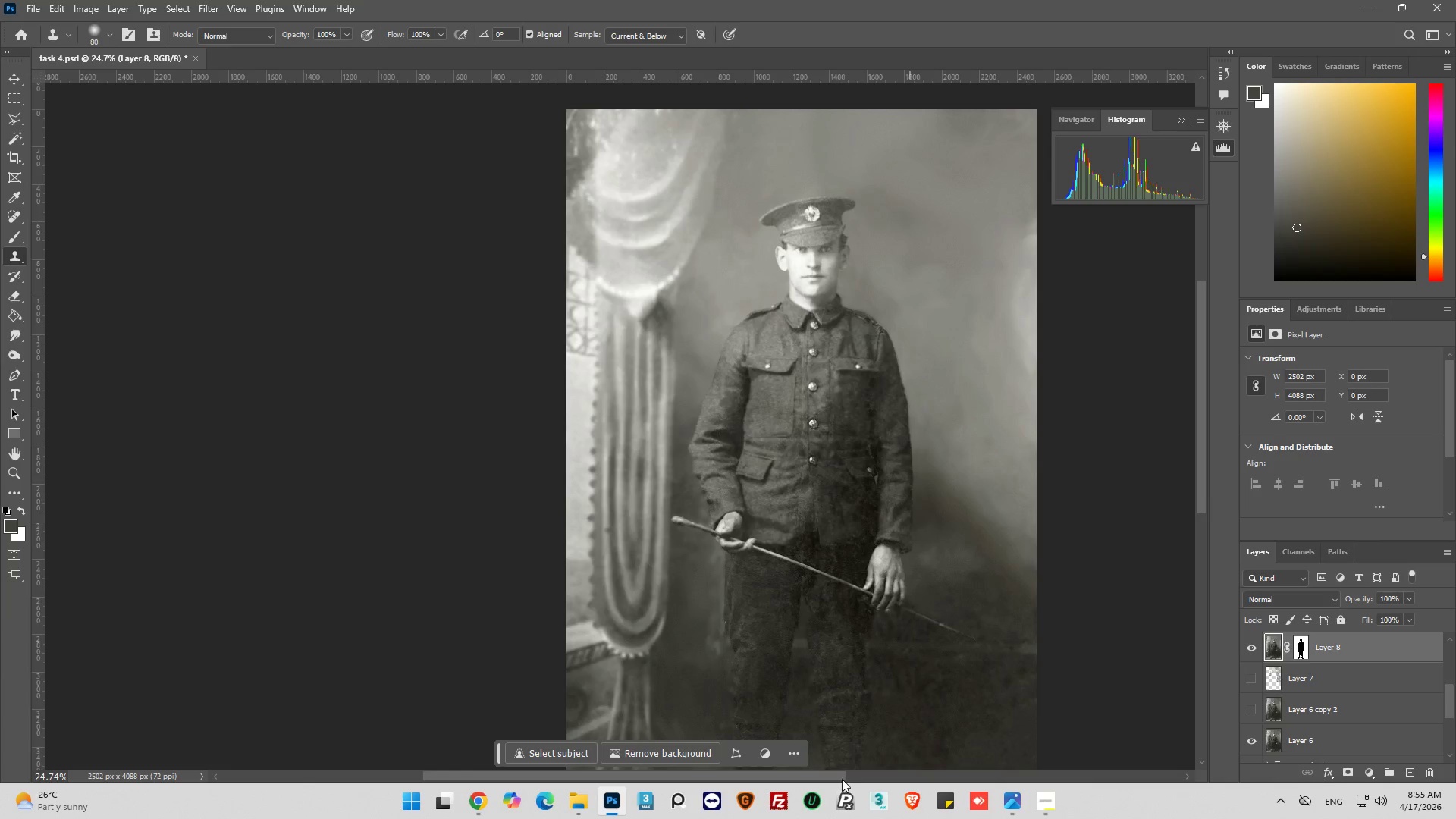 
left_click_drag(start_coordinate=[841, 778], to_coordinate=[892, 777])
 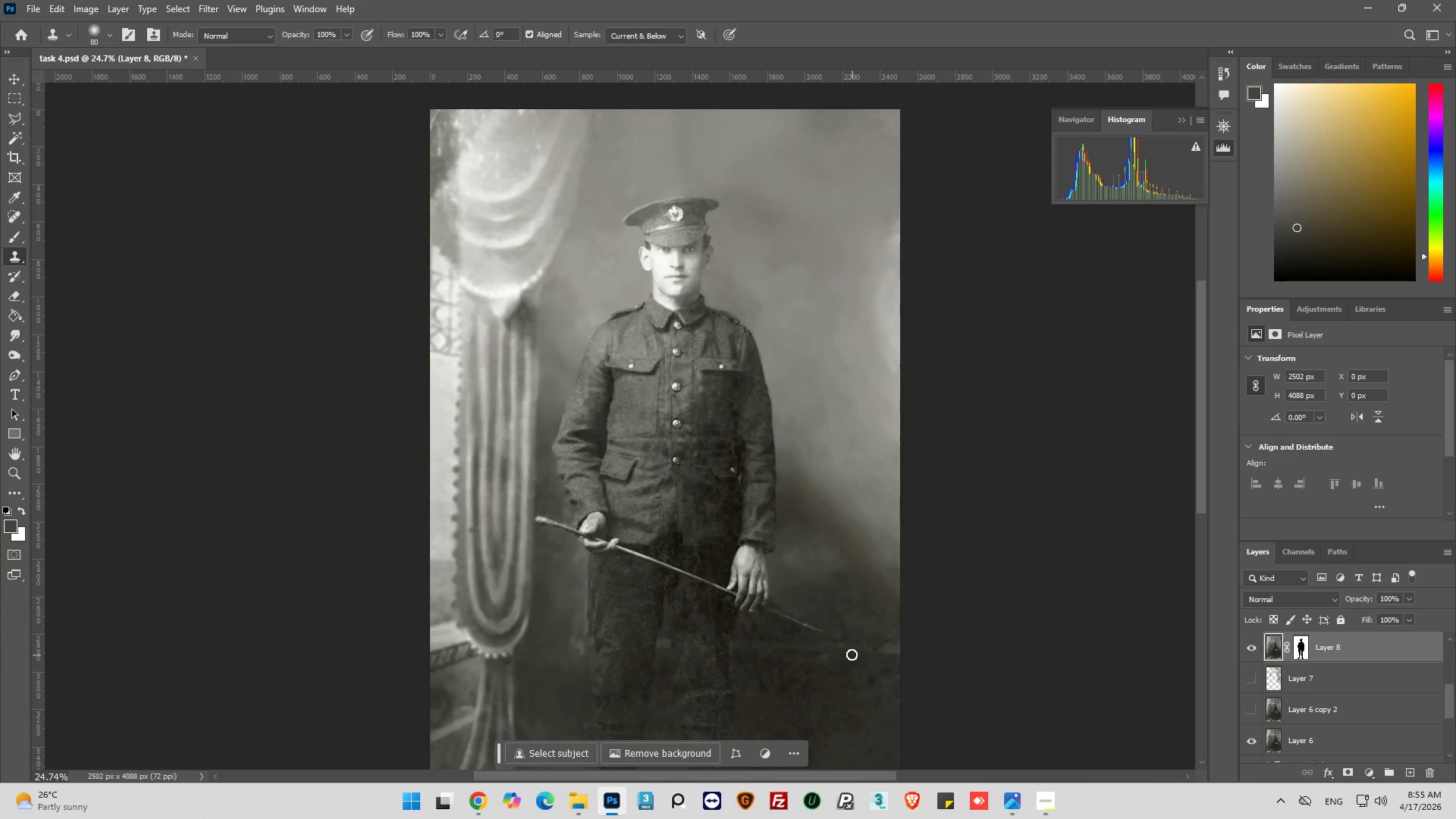 
hold_key(key=AltLeft, duration=0.41)
 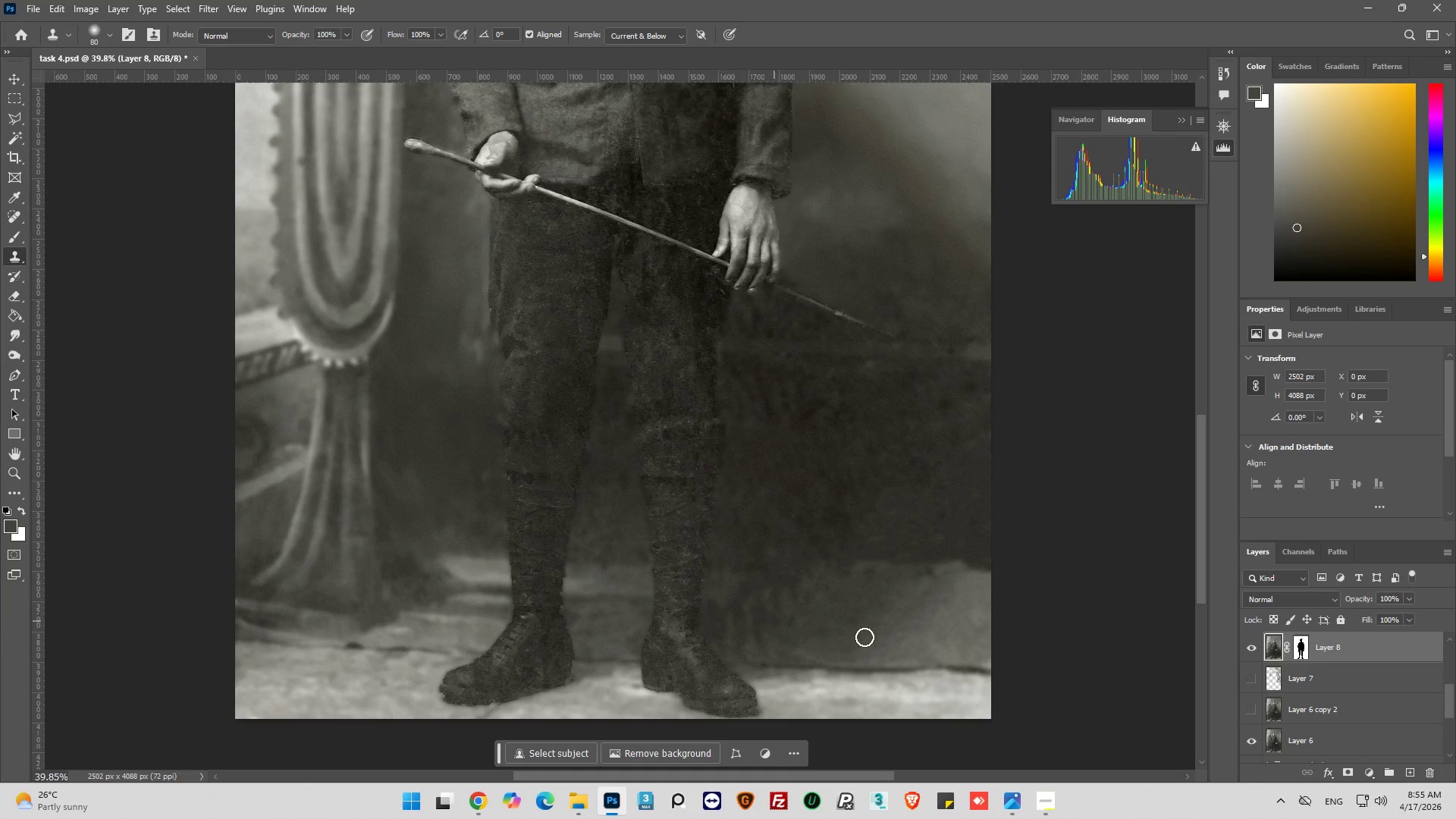 
scroll: coordinate [789, 593], scroll_direction: down, amount: 17.0
 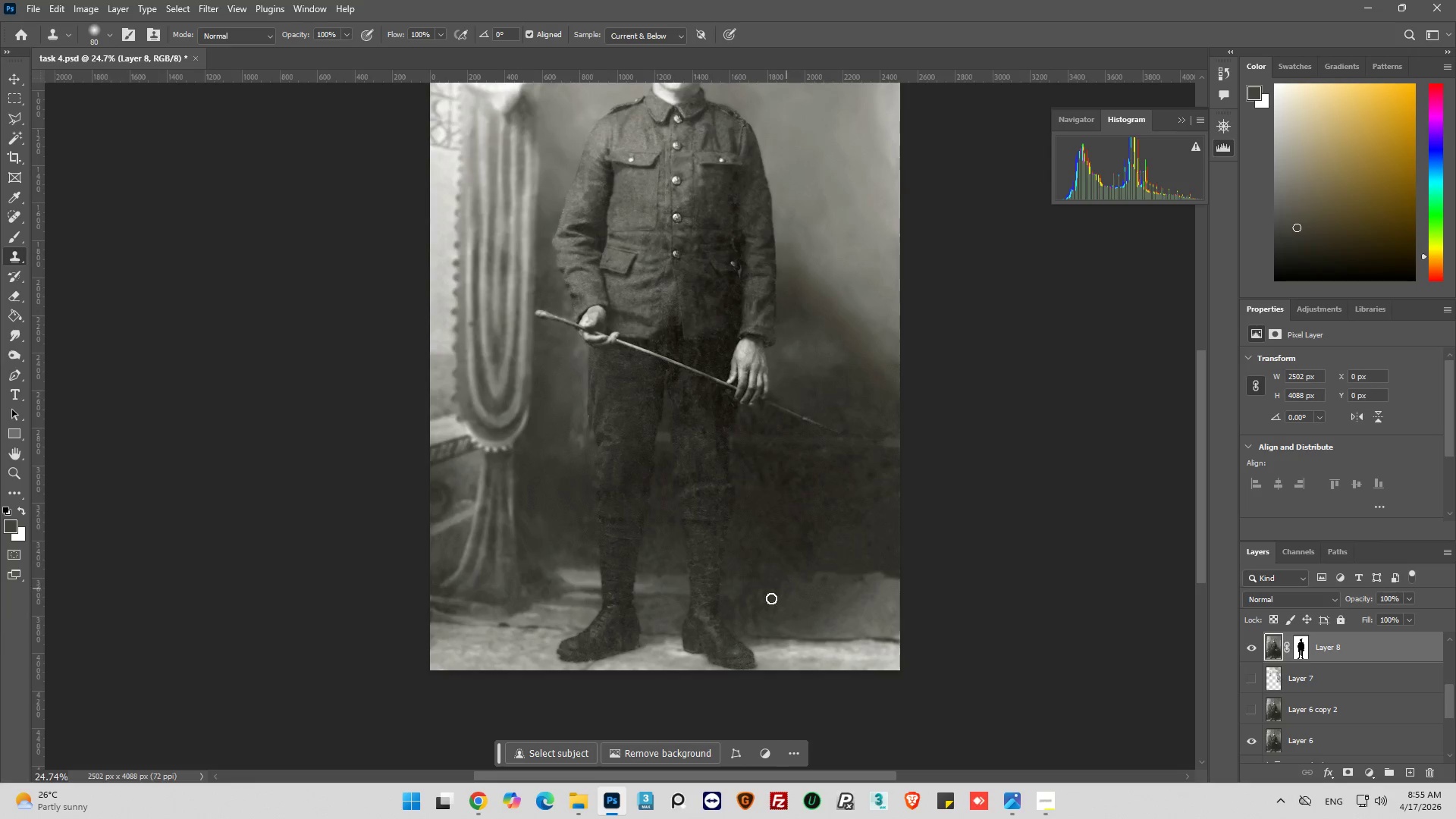 
scroll: coordinate [750, 630], scroll_direction: up, amount: 7.0
 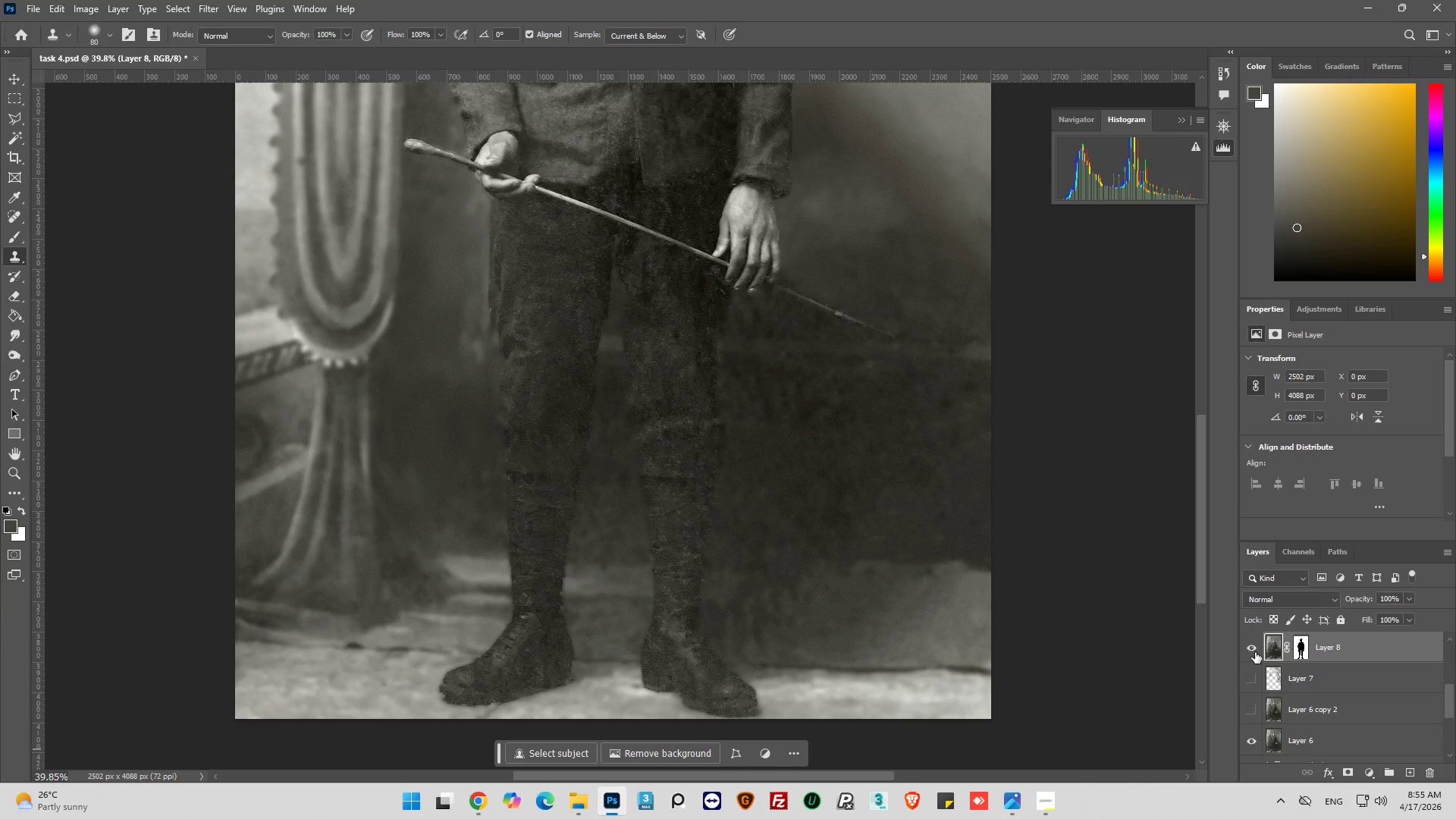 
left_click([1251, 649])
 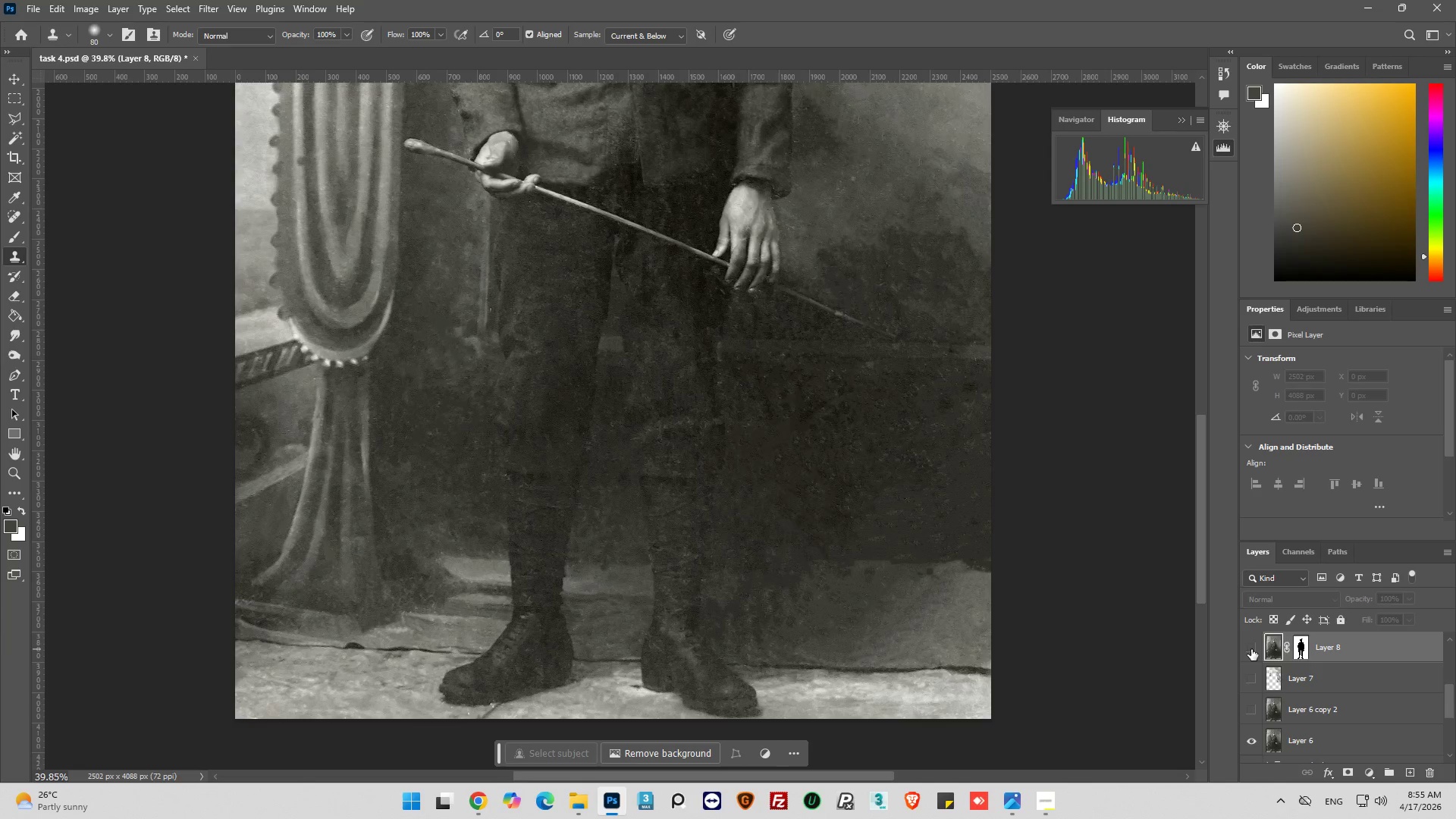 
left_click([1251, 649])
 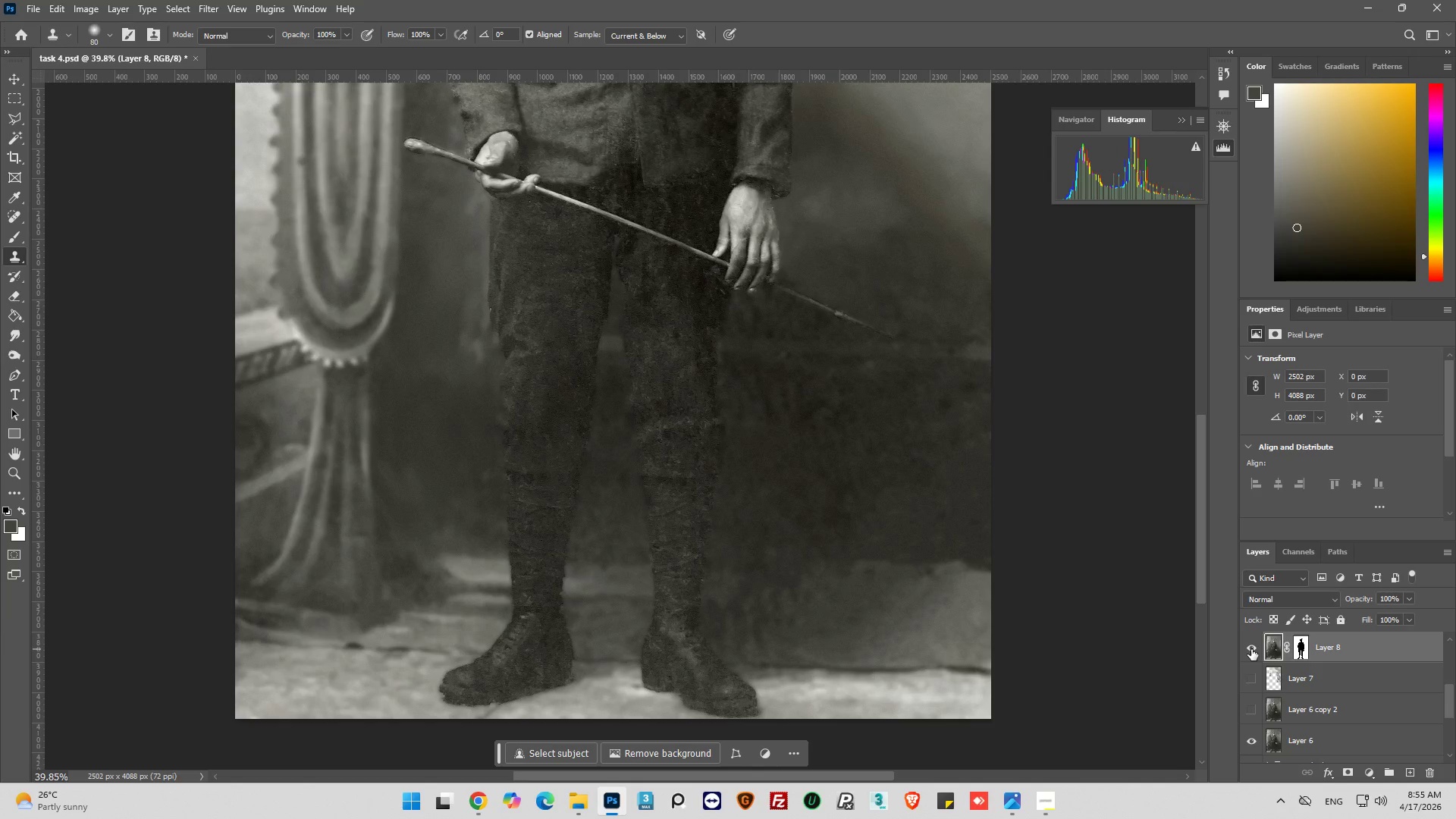 
left_click([1251, 649])
 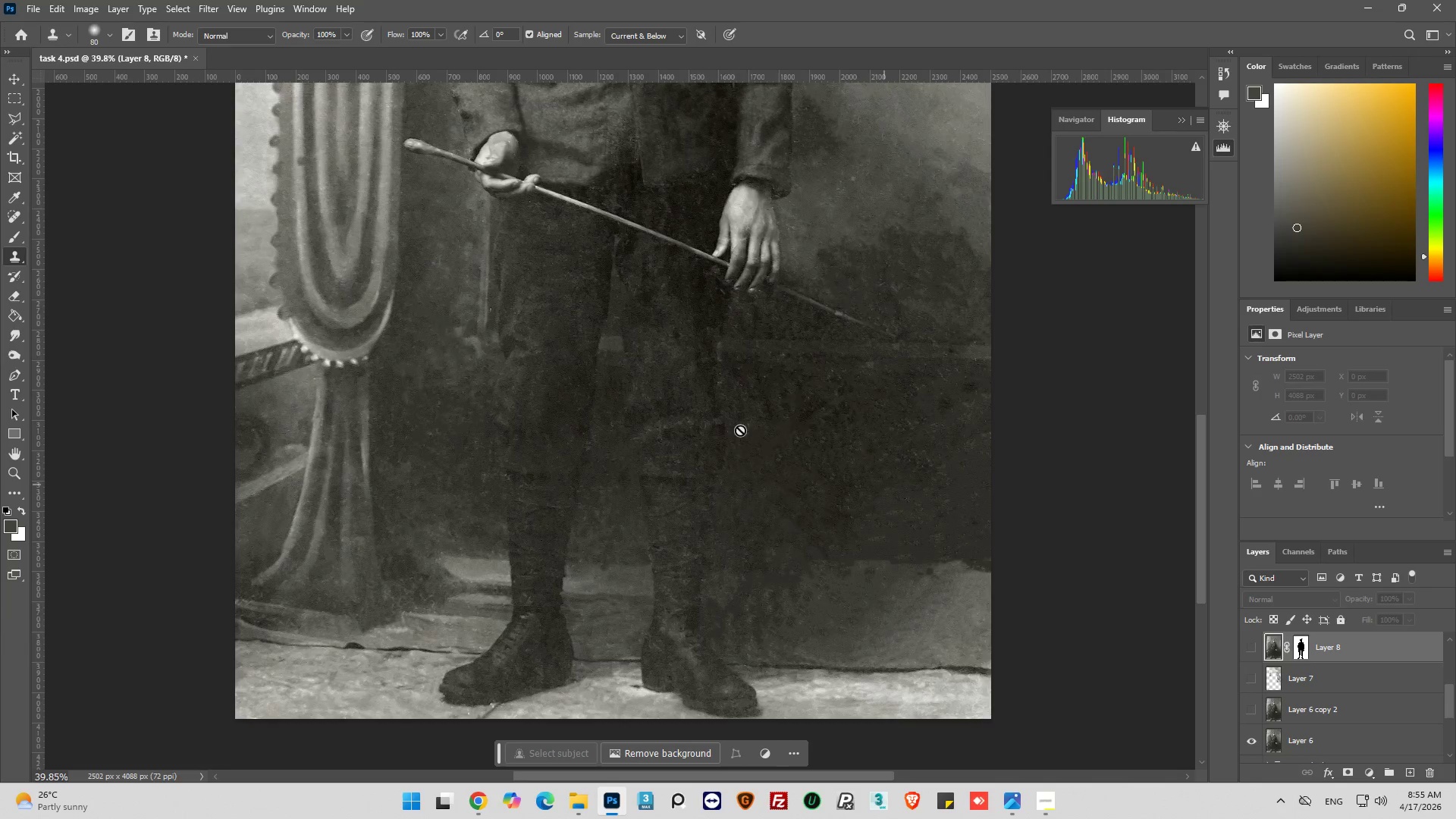 
scroll: coordinate [701, 427], scroll_direction: up, amount: 23.0
 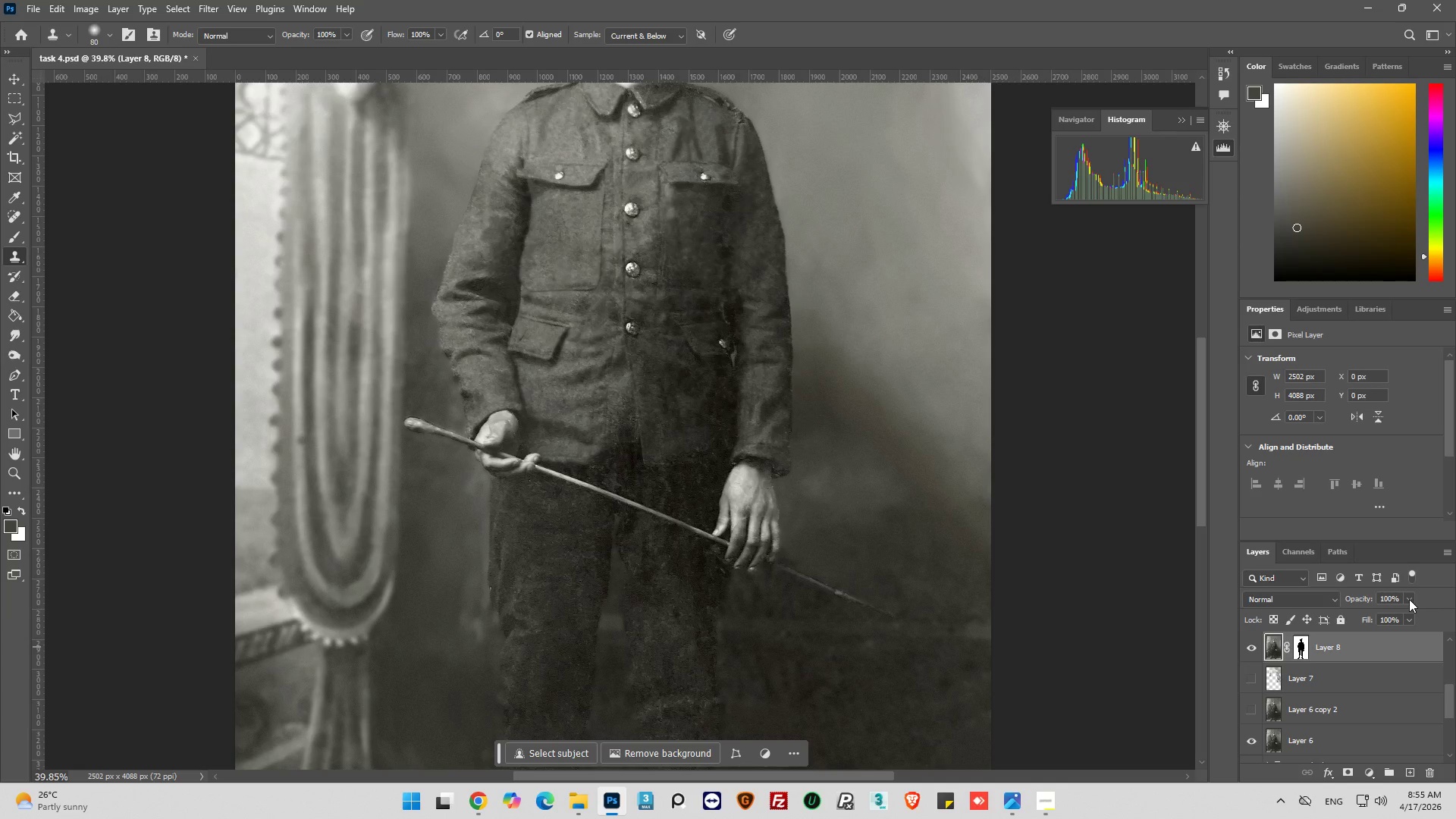 
wait(6.04)
 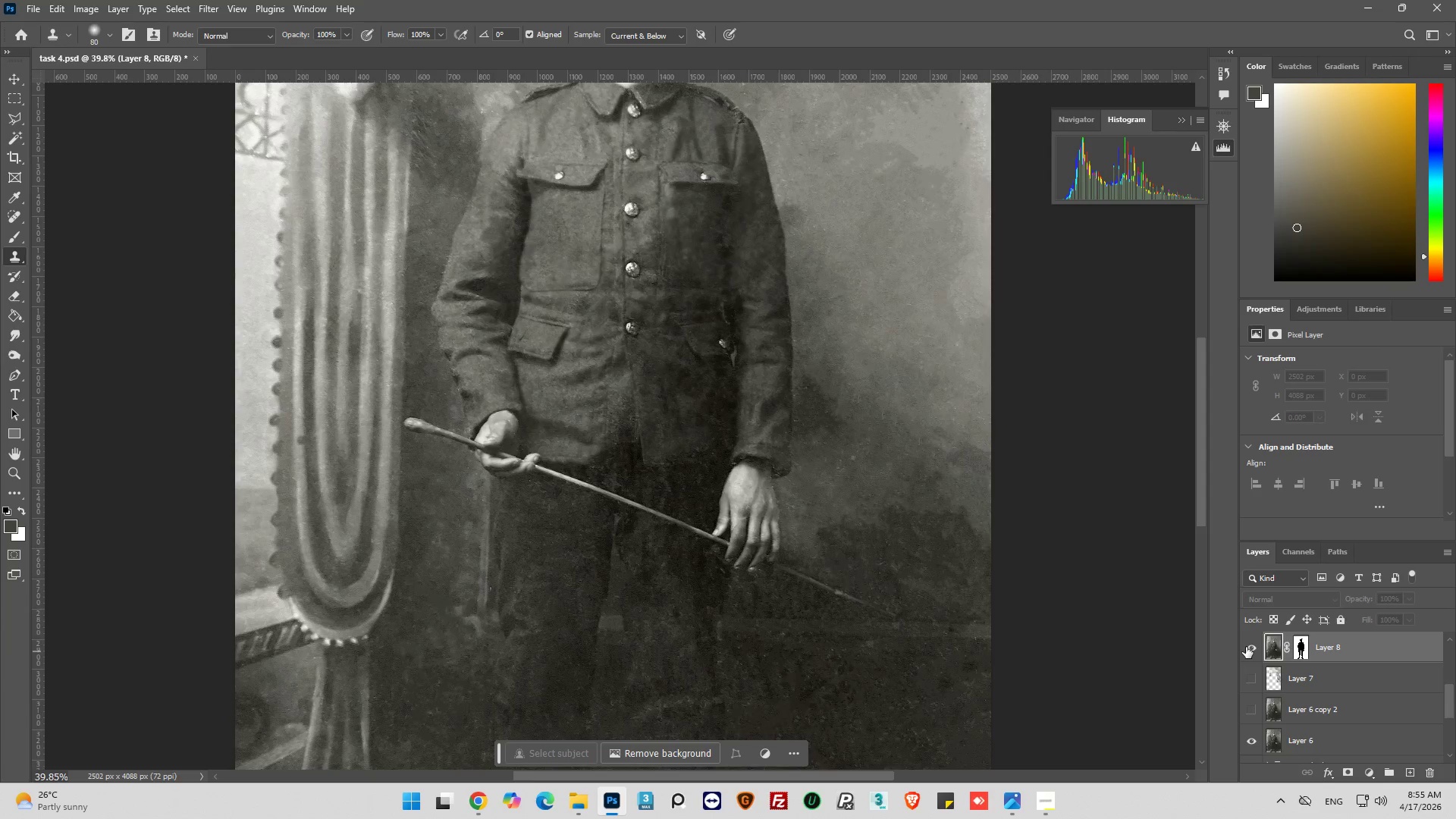 
left_click([1412, 599])
 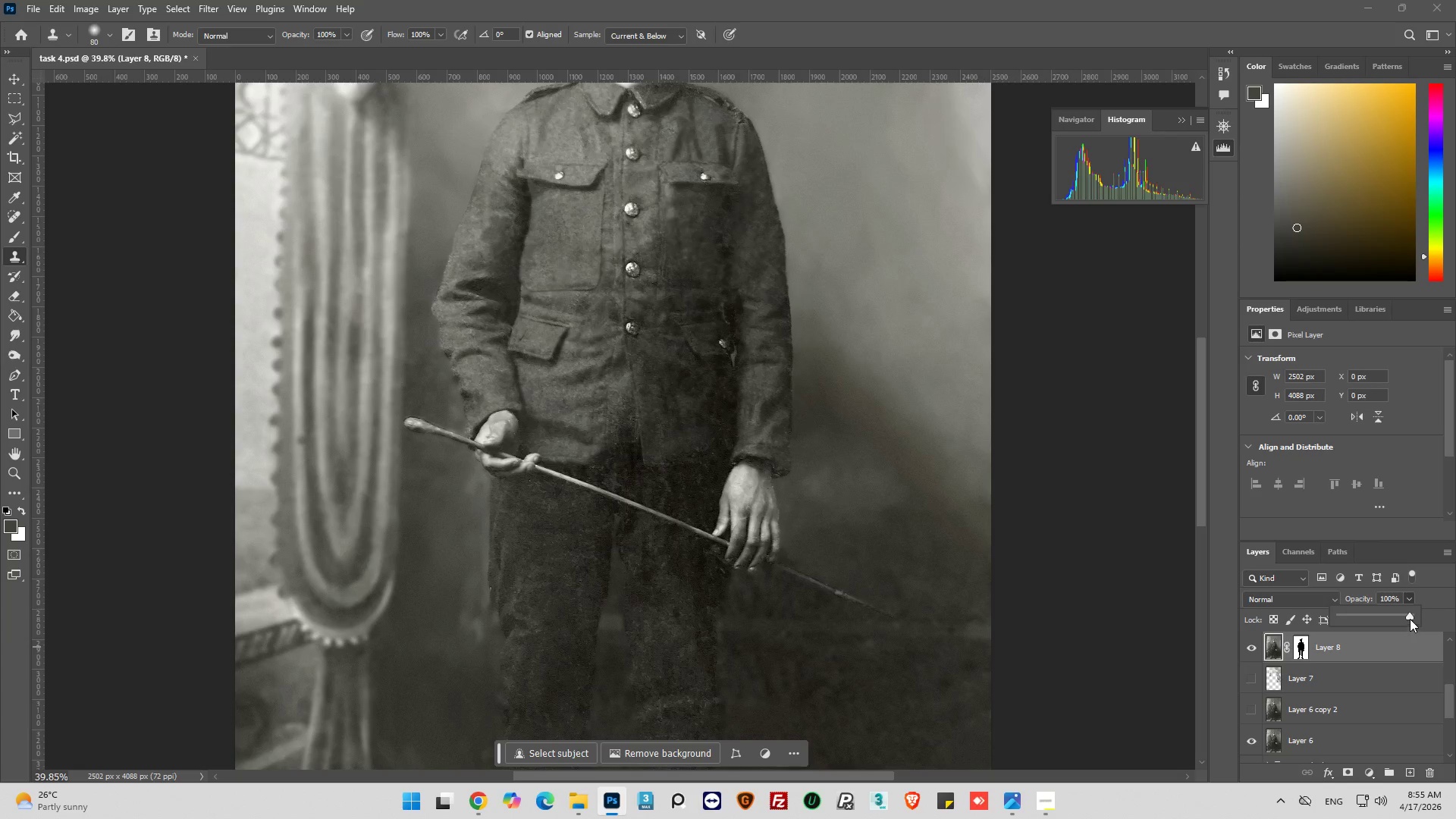 
left_click_drag(start_coordinate=[1408, 617], to_coordinate=[1396, 617])
 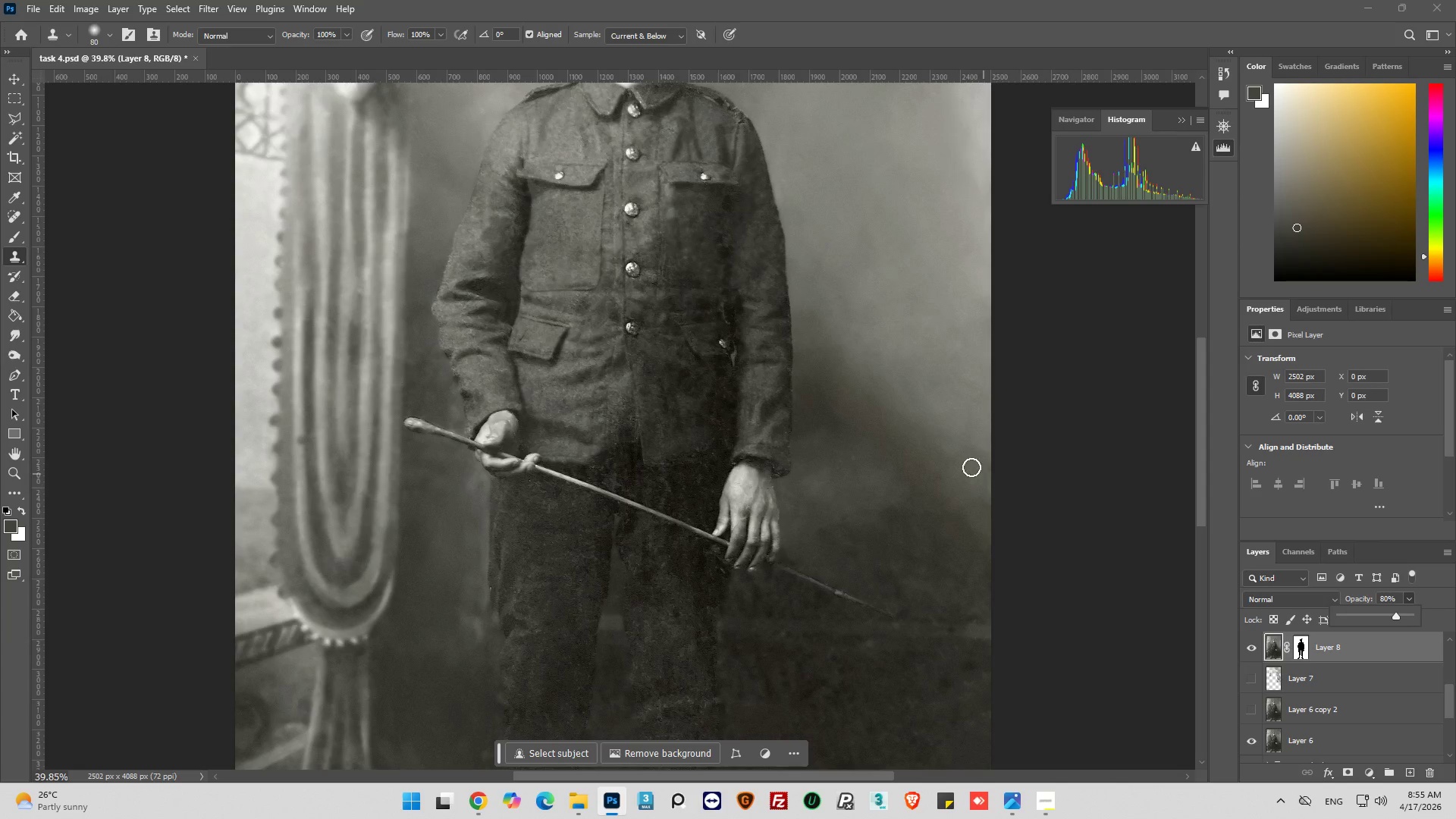 
hold_key(key=AltLeft, duration=0.31)
 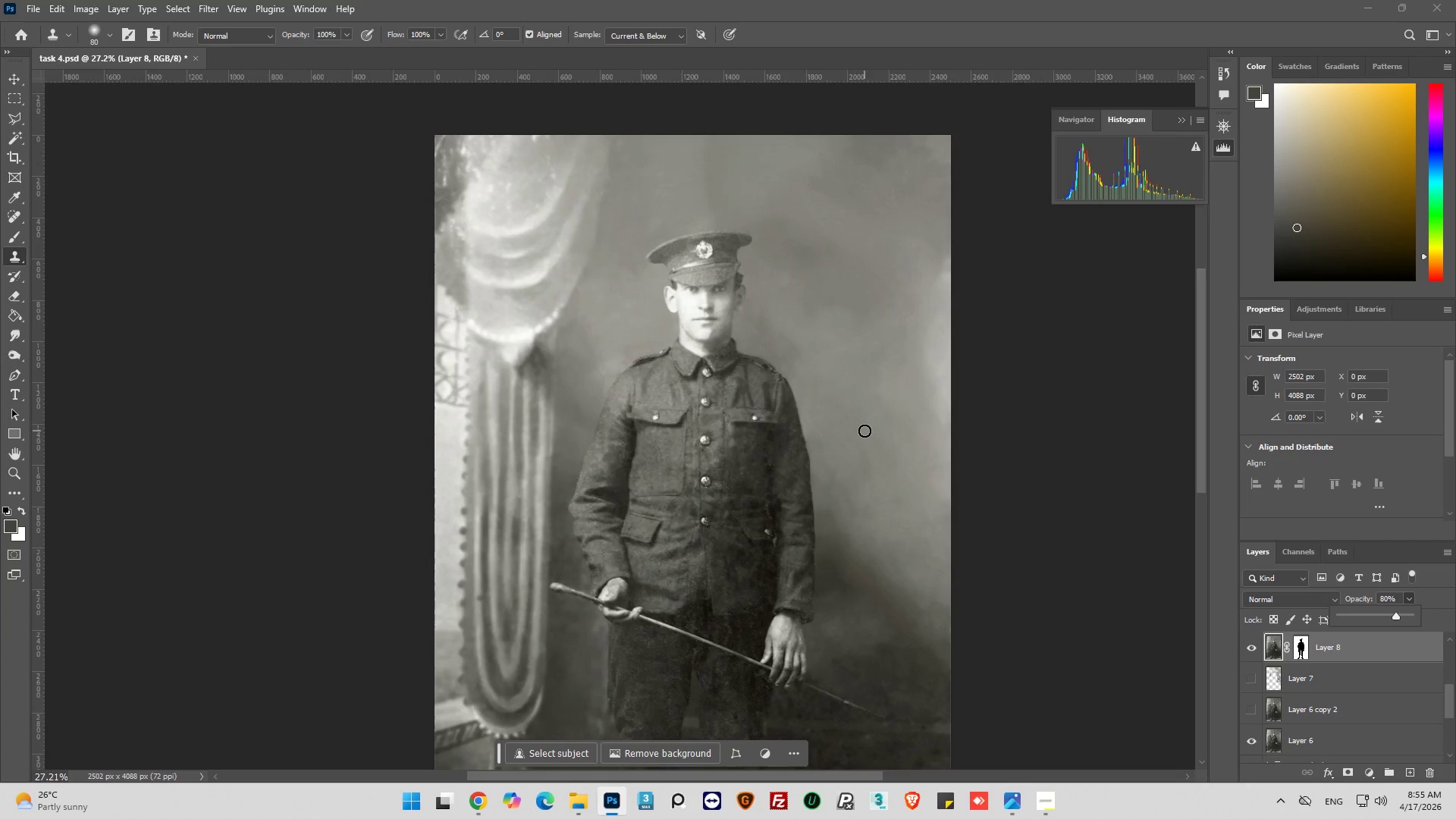 
hold_key(key=AltLeft, duration=0.41)
 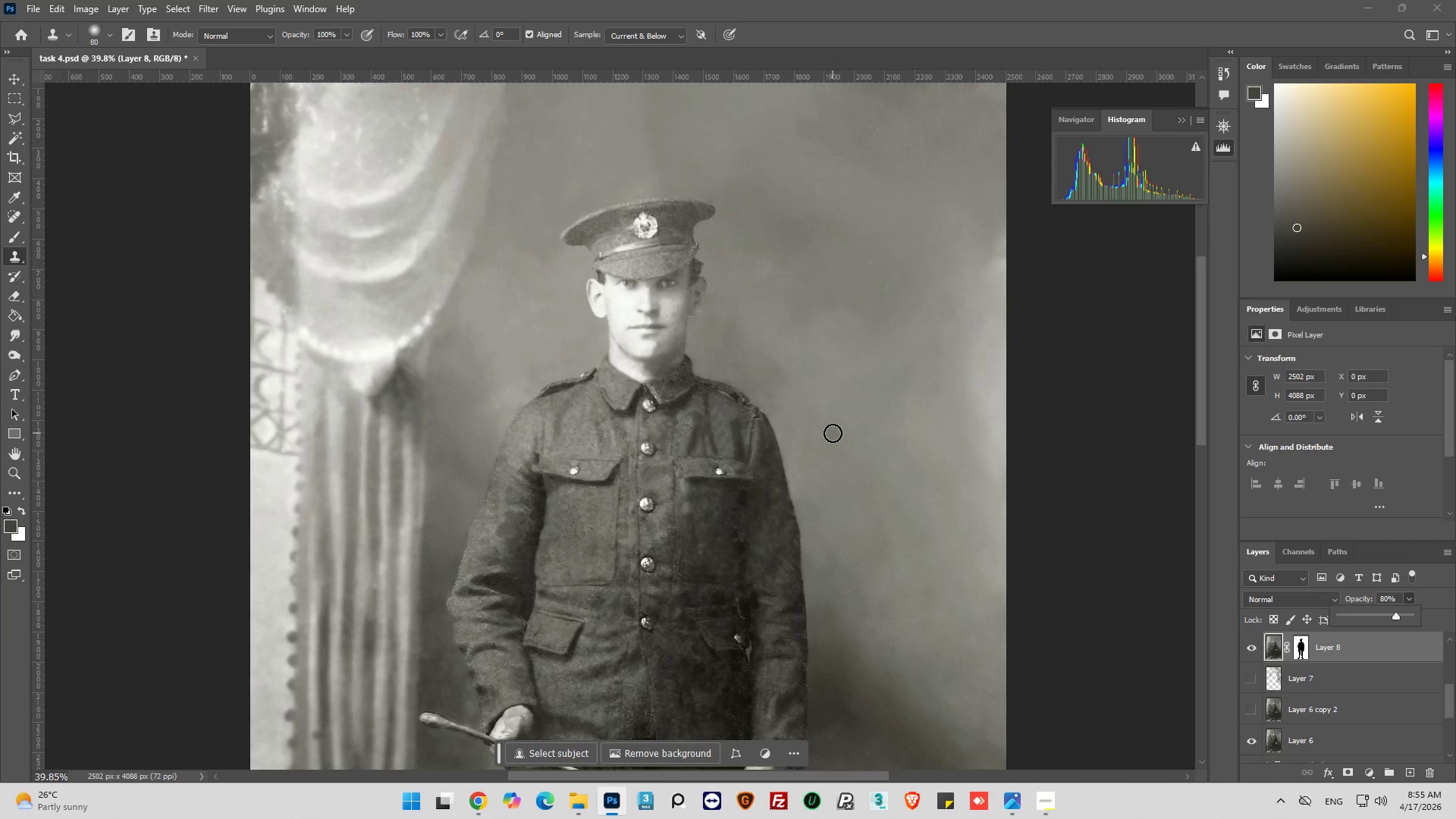 
key(Alt+AltLeft)
 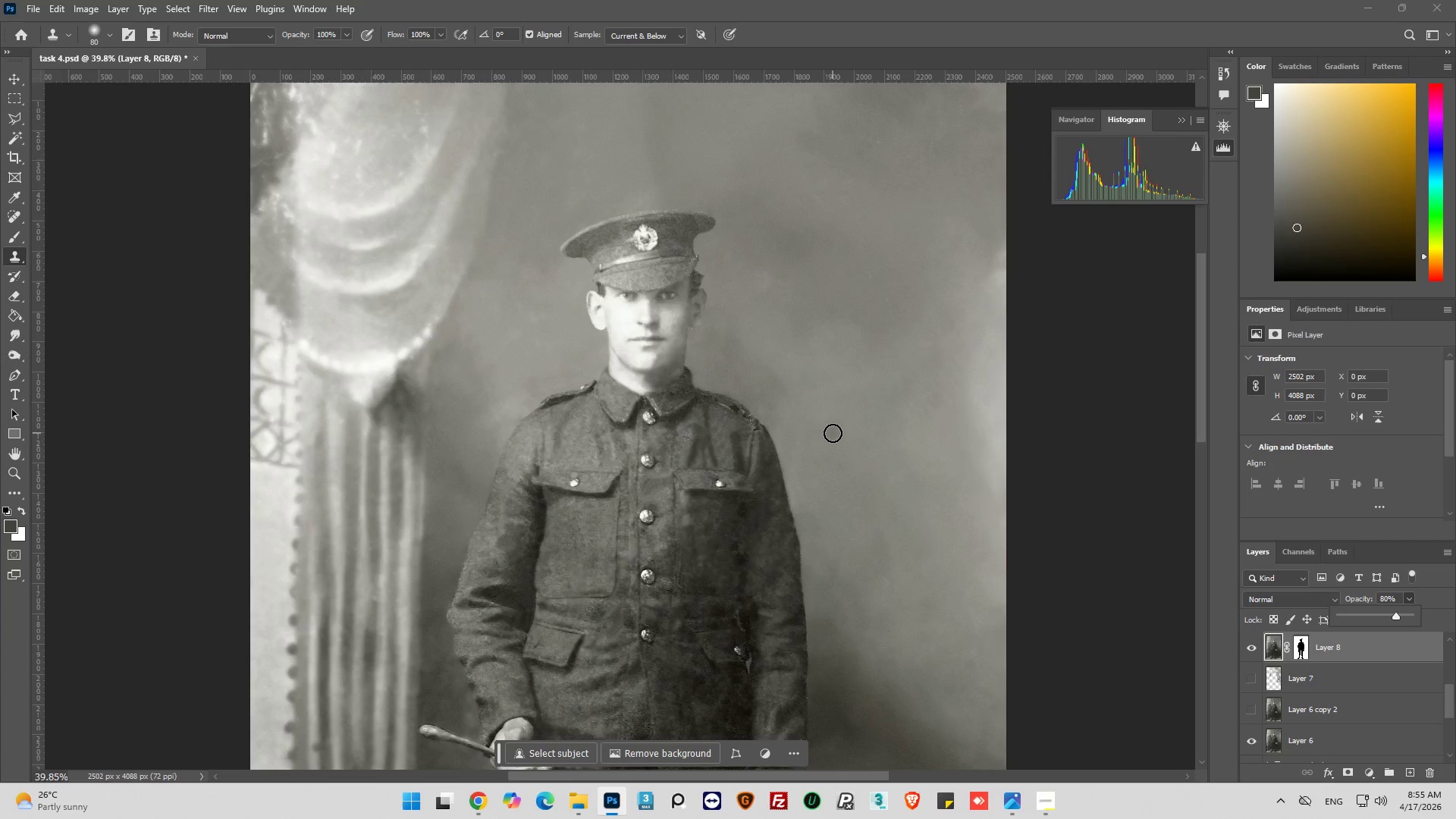 
key(Alt+AltLeft)
 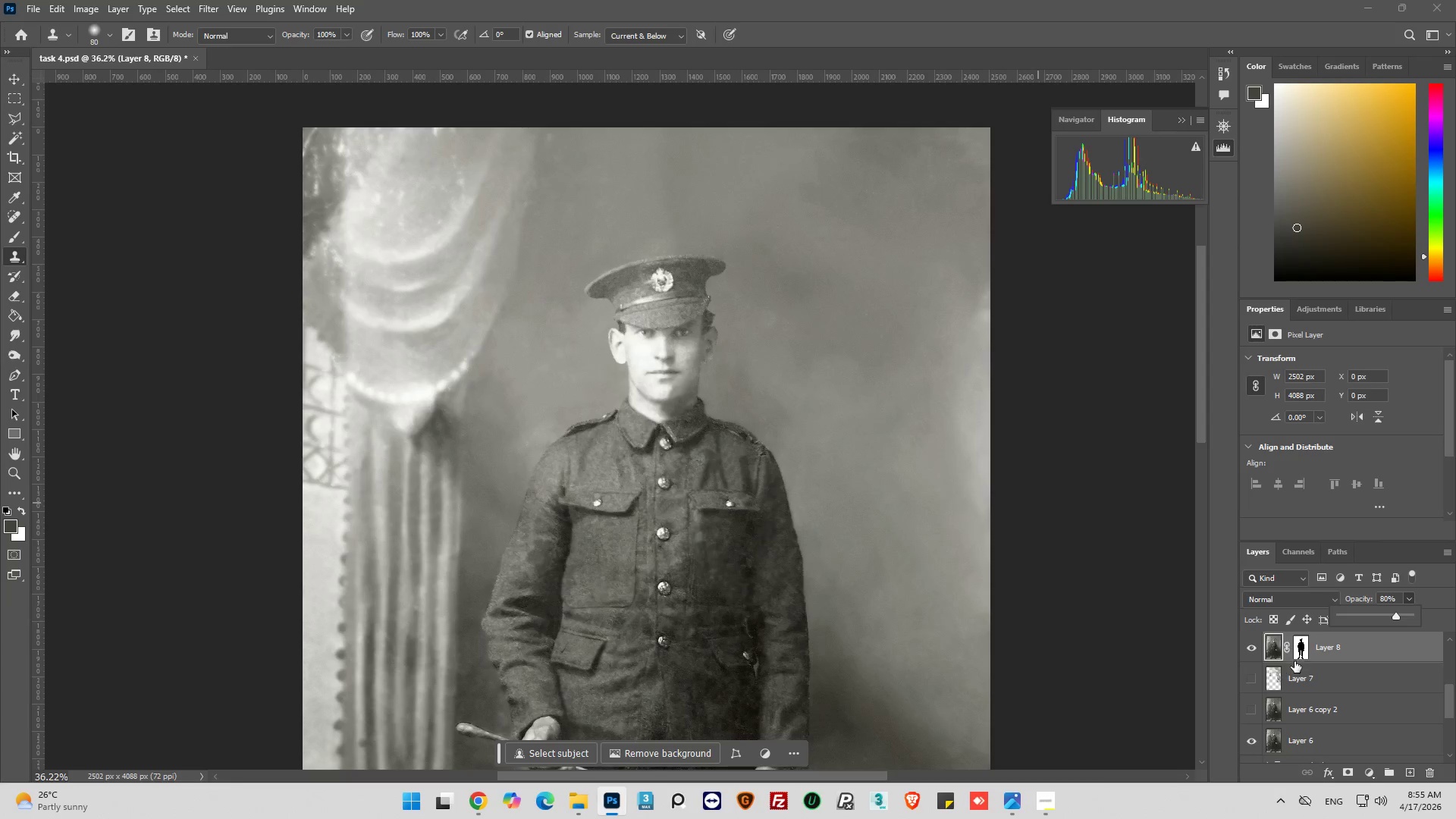 
scroll: coordinate [833, 433], scroll_direction: up, amount: 24.0
 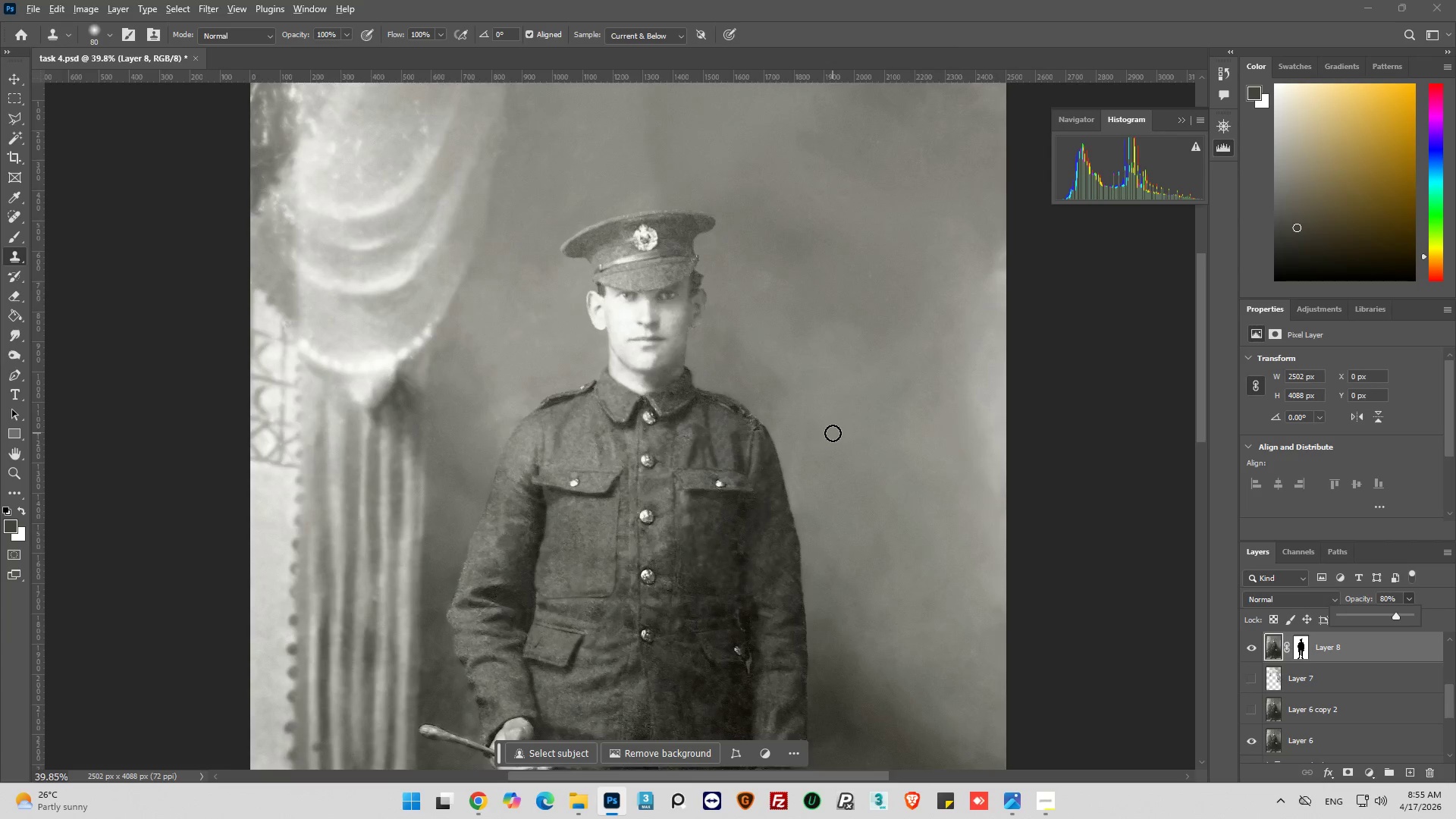 
left_click_drag(start_coordinate=[1397, 613], to_coordinate=[1388, 615])
 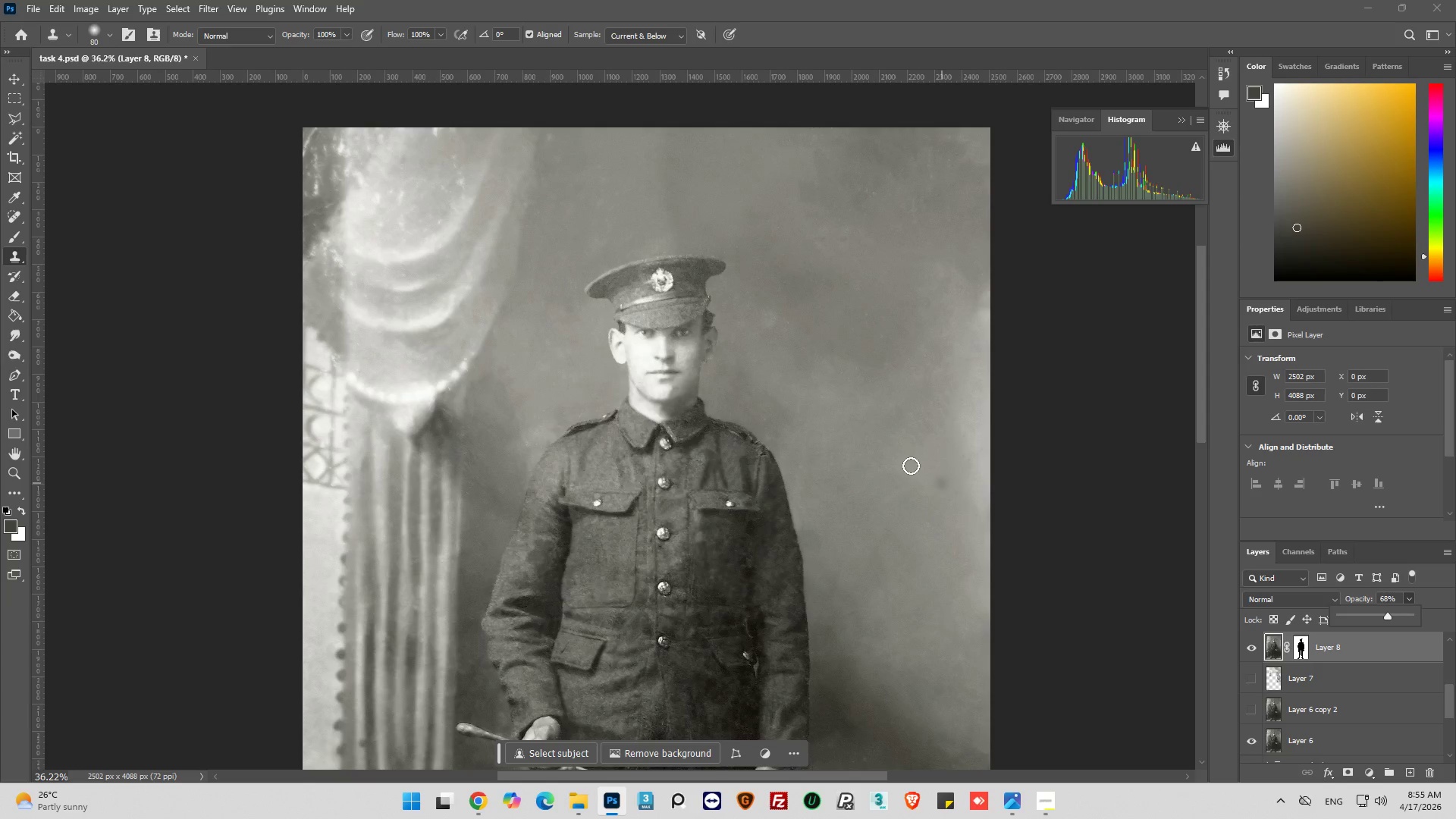 
hold_key(key=AltLeft, duration=0.39)
scroll: coordinate [887, 400], scroll_direction: down, amount: 17.0
 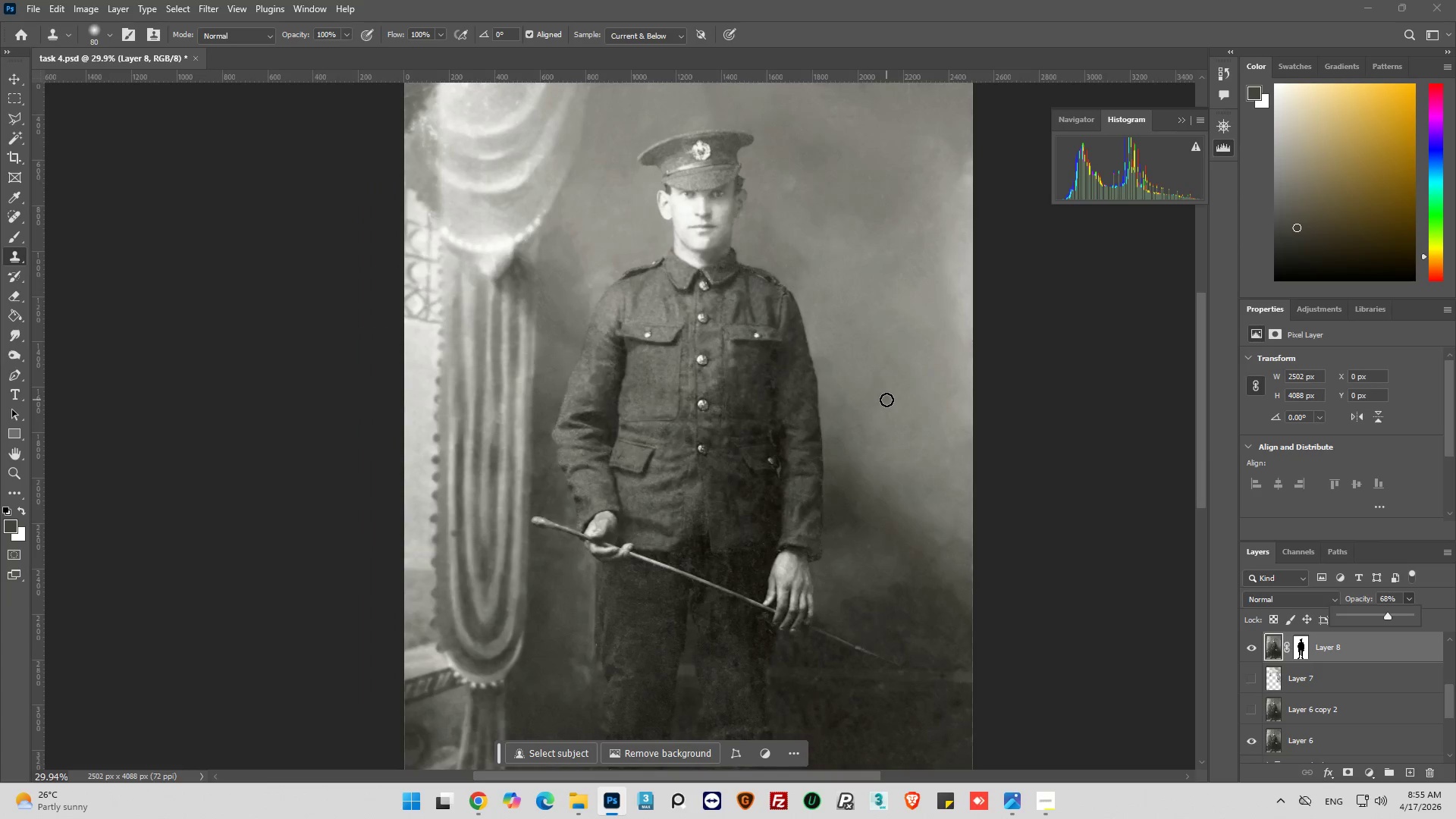 
scroll: coordinate [886, 400], scroll_direction: up, amount: 5.0
 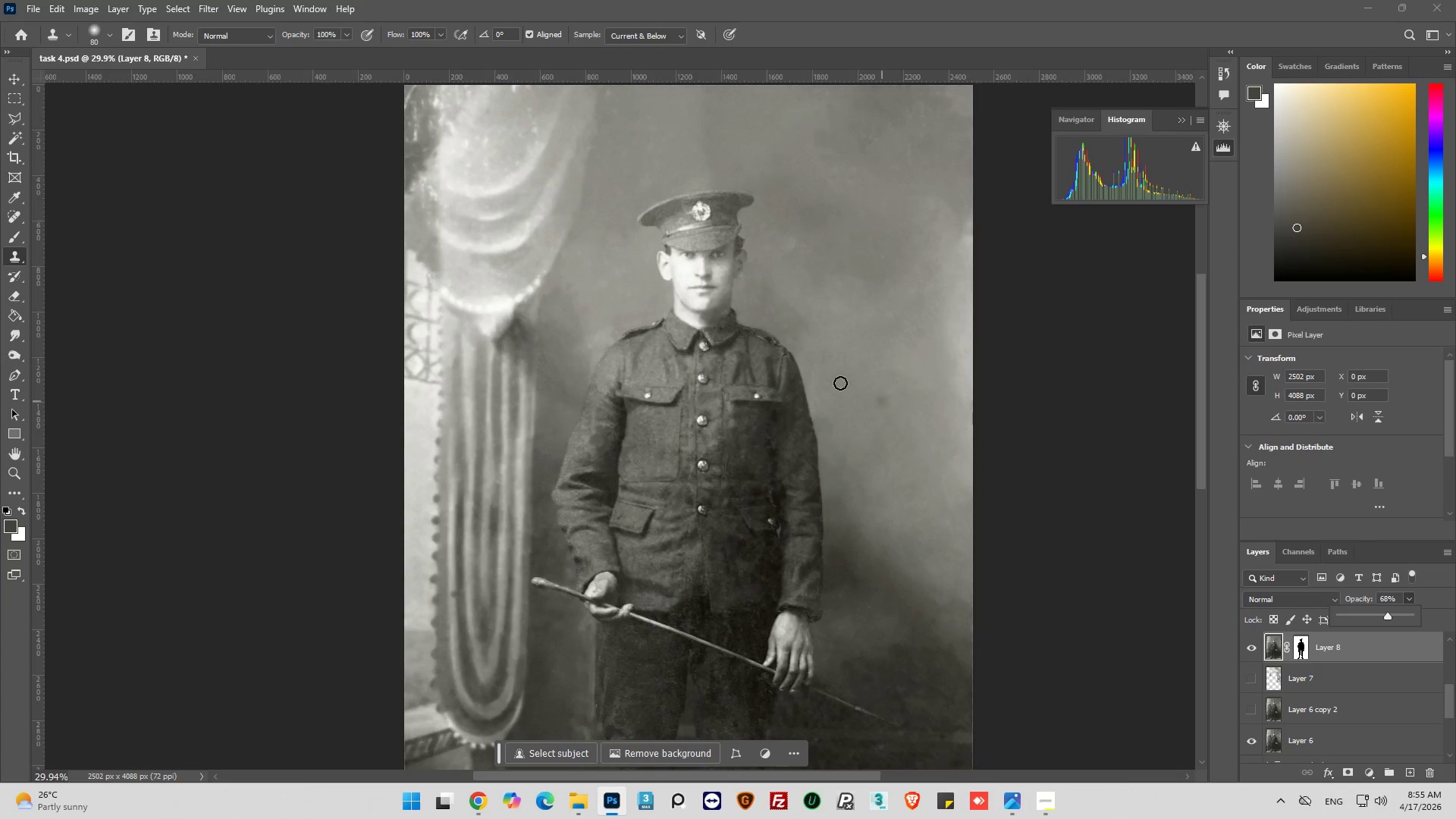 
hold_key(key=AltLeft, duration=0.33)
hold_key(key=AltLeft, duration=0.44)
scroll: coordinate [739, 367], scroll_direction: up, amount: 17.0
 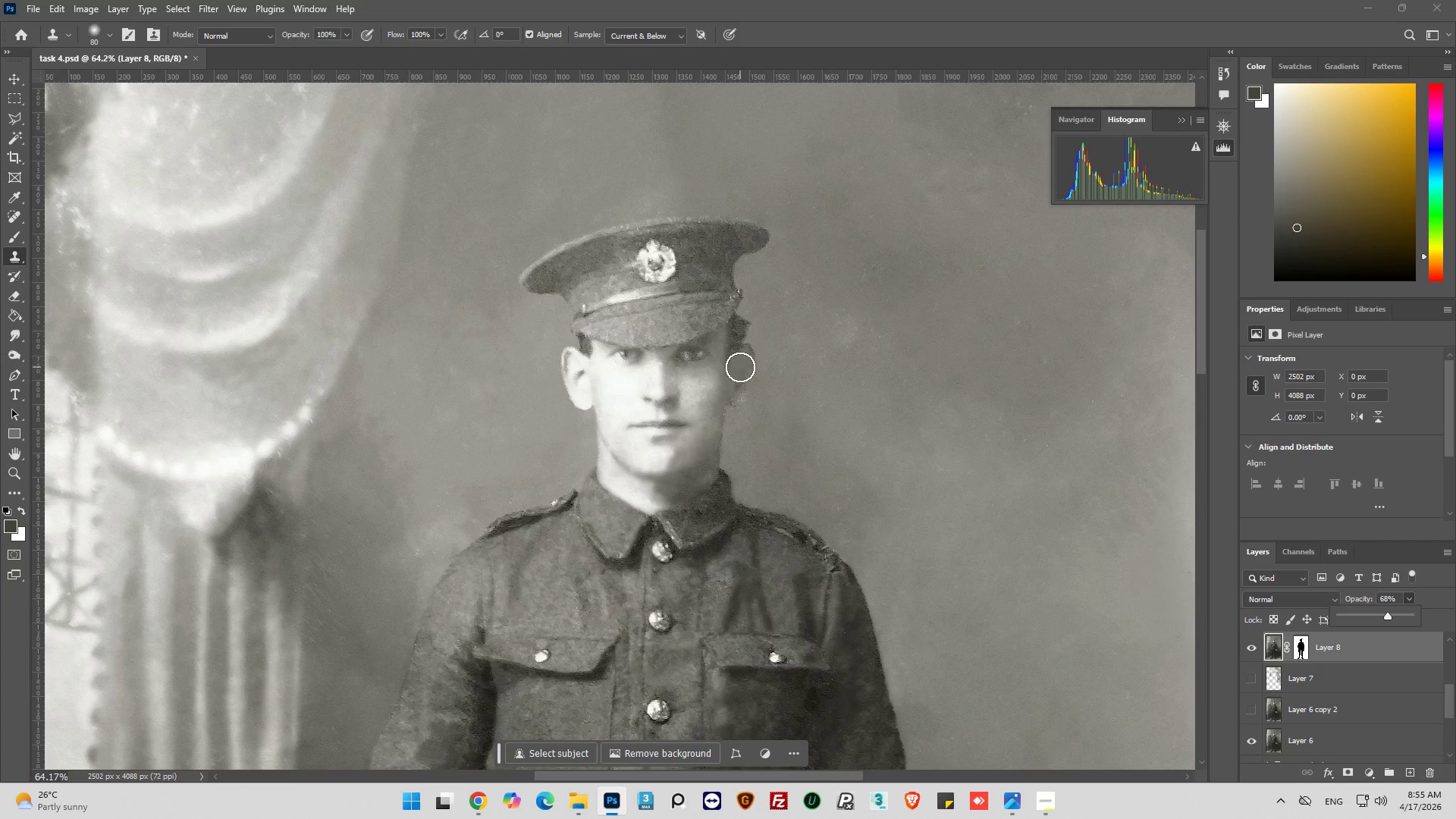 
key(Alt+AltLeft)
 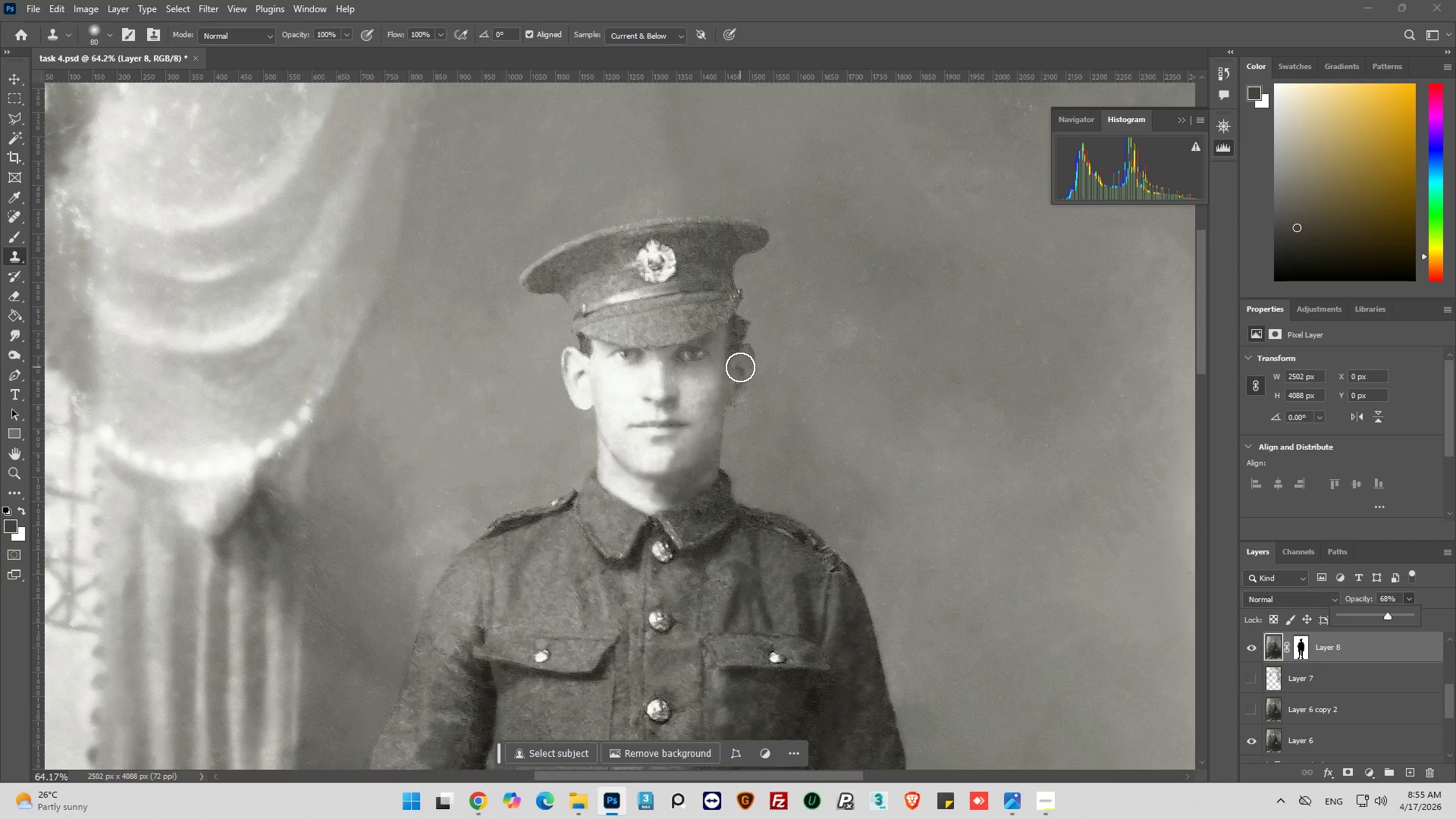 
hold_key(key=AltLeft, duration=0.39)
 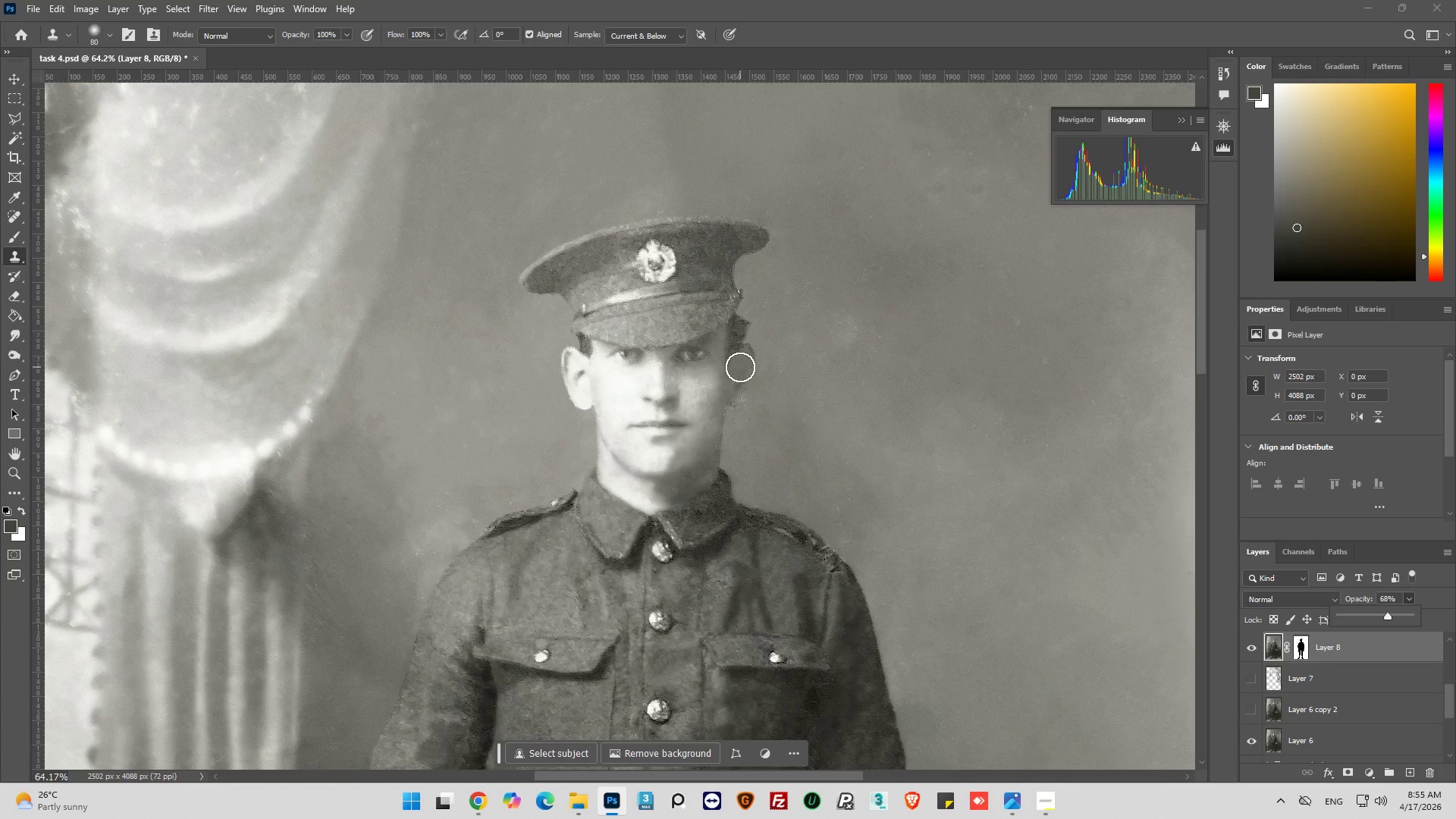 
key(Alt+AltLeft)
 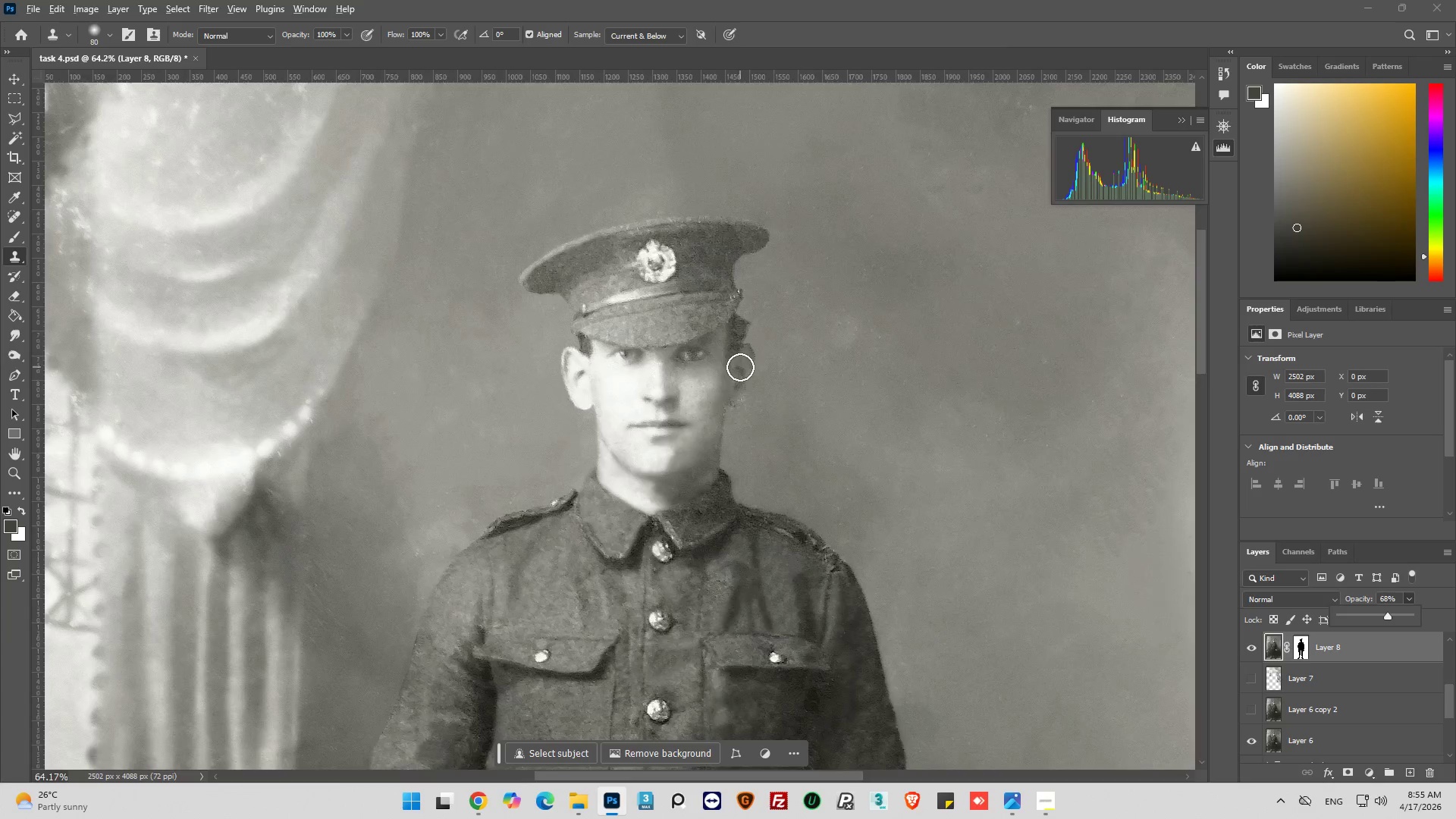 
scroll: coordinate [740, 367], scroll_direction: down, amount: 1.0
 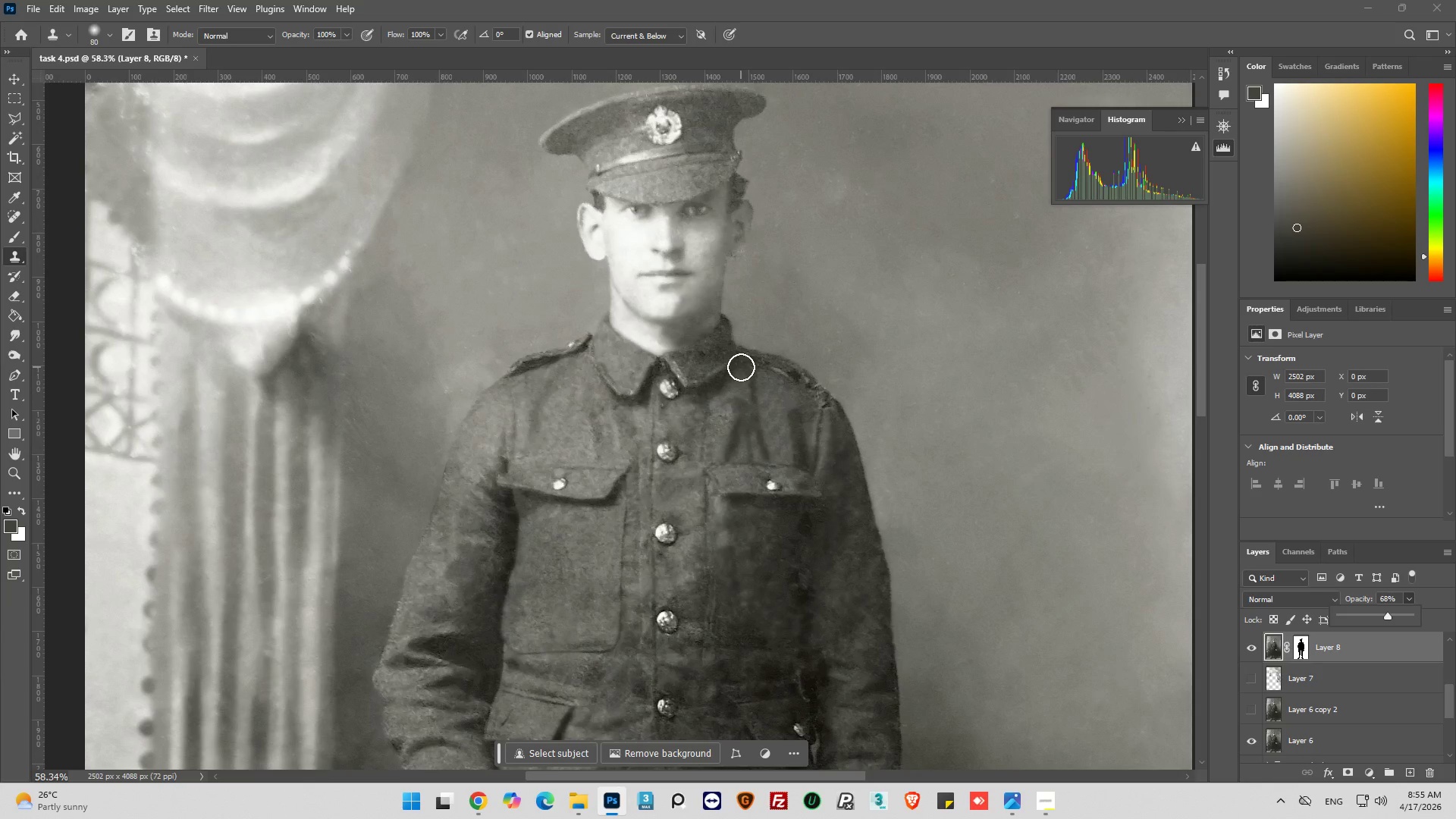 
key(Alt+AltLeft)
 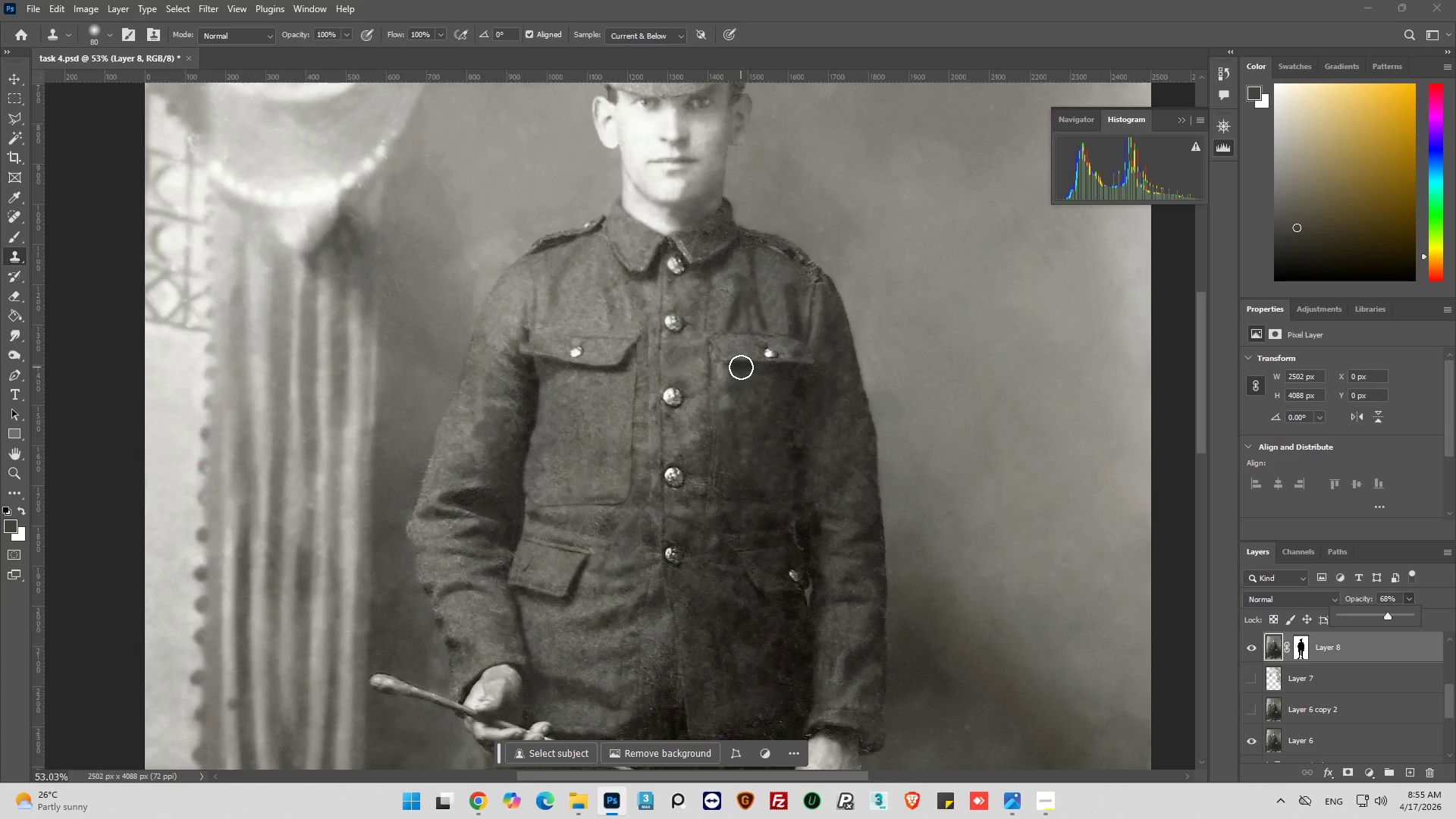 
scroll: coordinate [741, 367], scroll_direction: down, amount: 10.0
 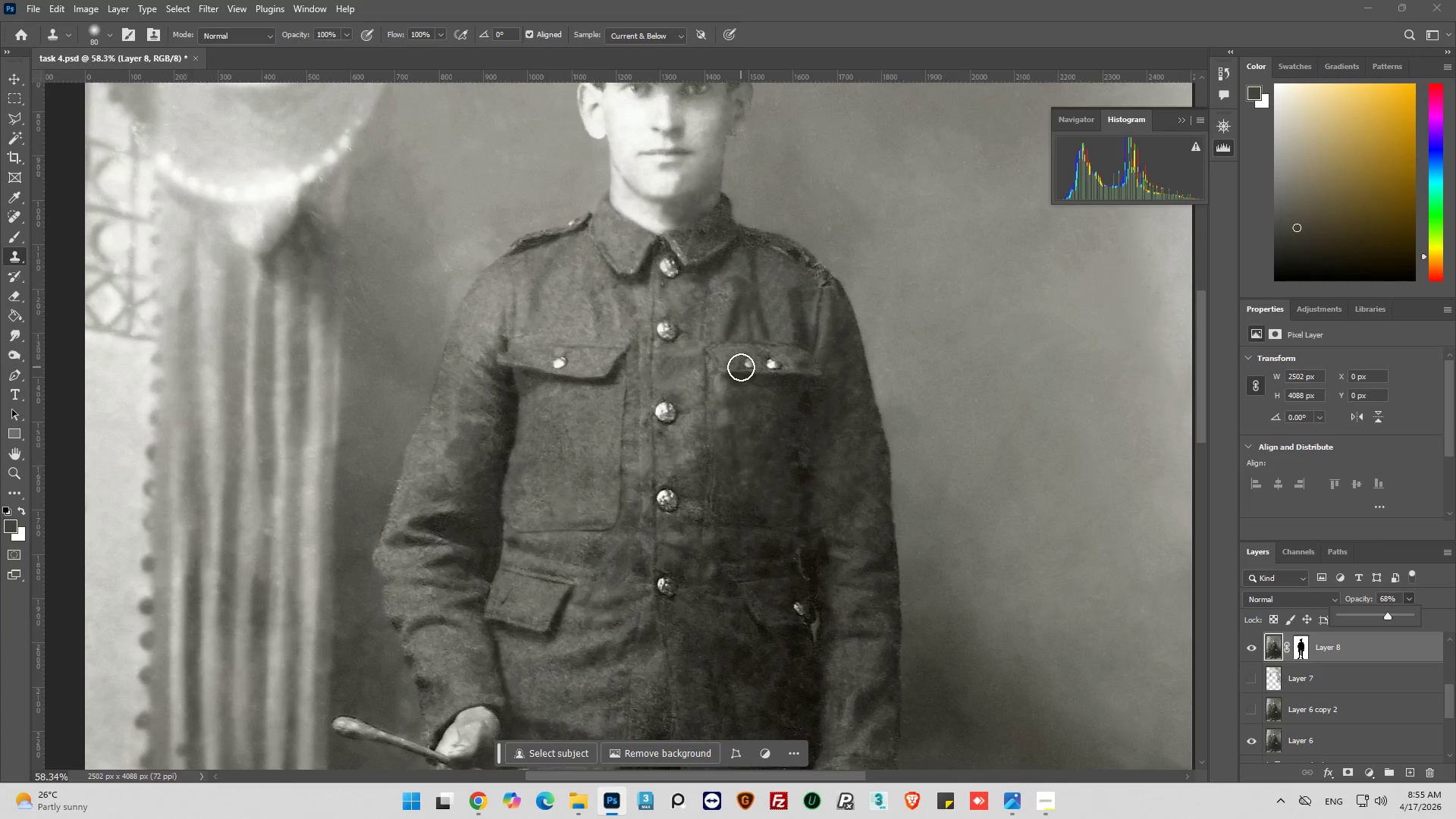 
key(Alt+AltLeft)
 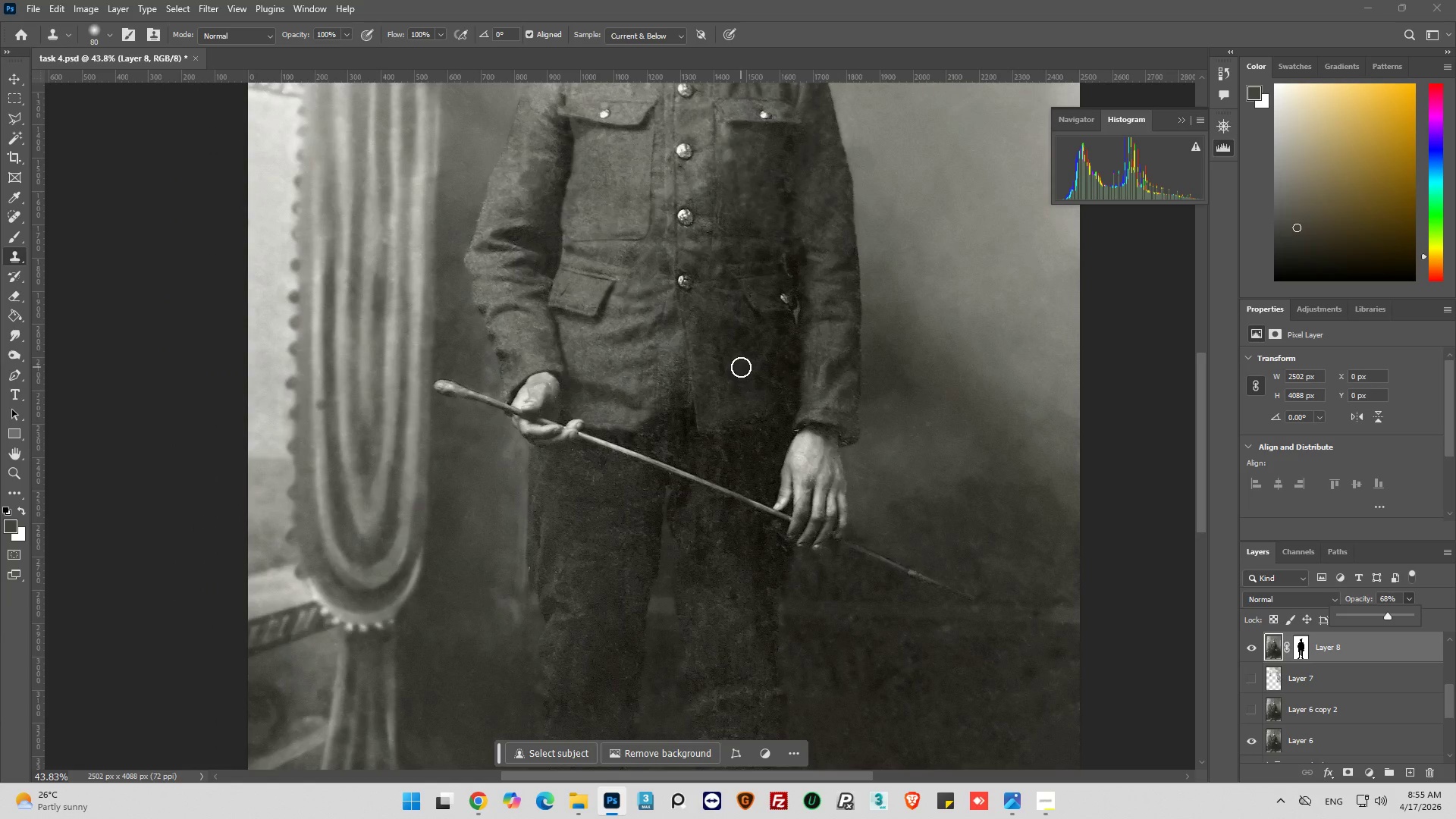 
scroll: coordinate [741, 367], scroll_direction: up, amount: 34.0
 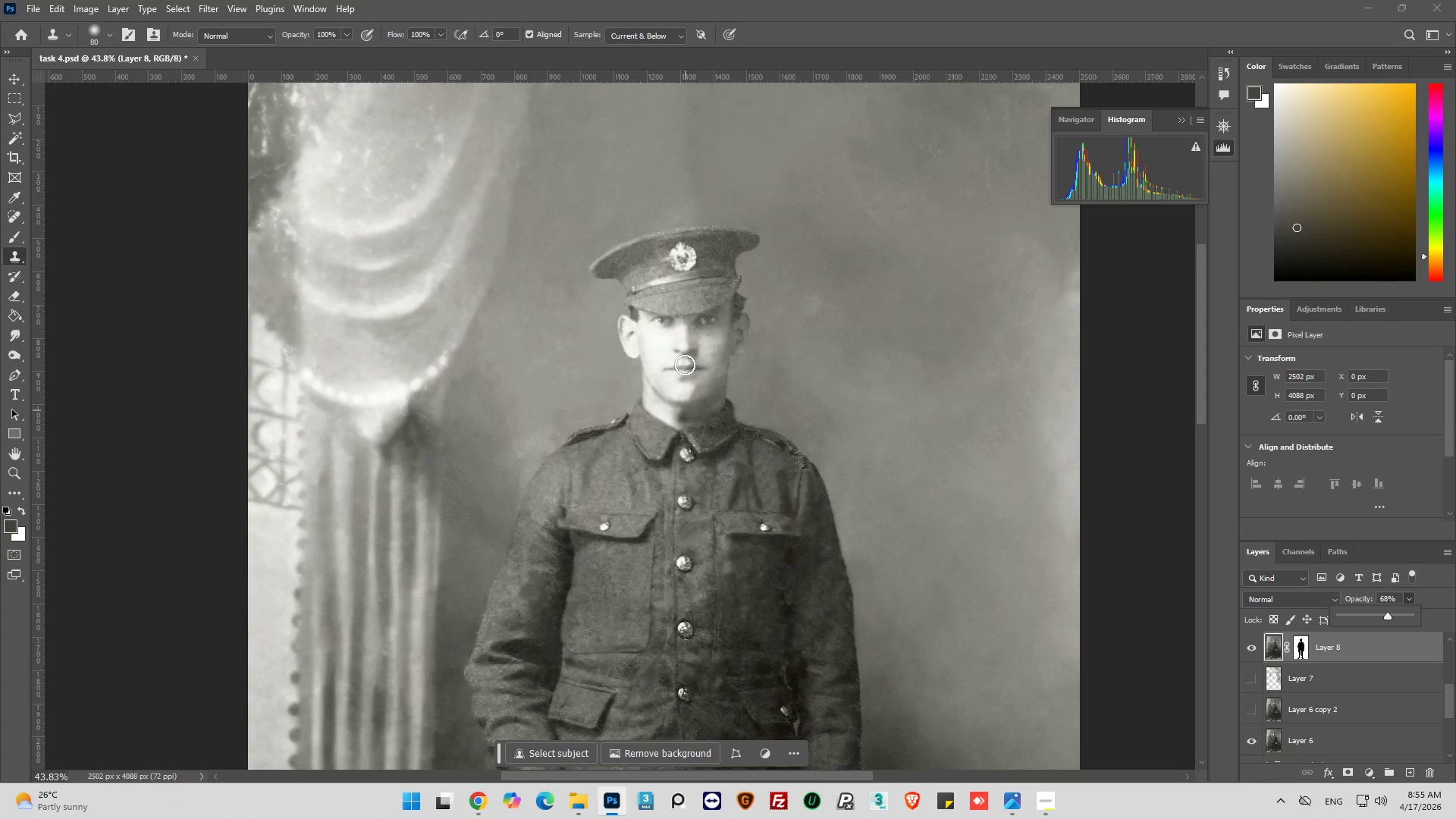 
wait(8.27)
 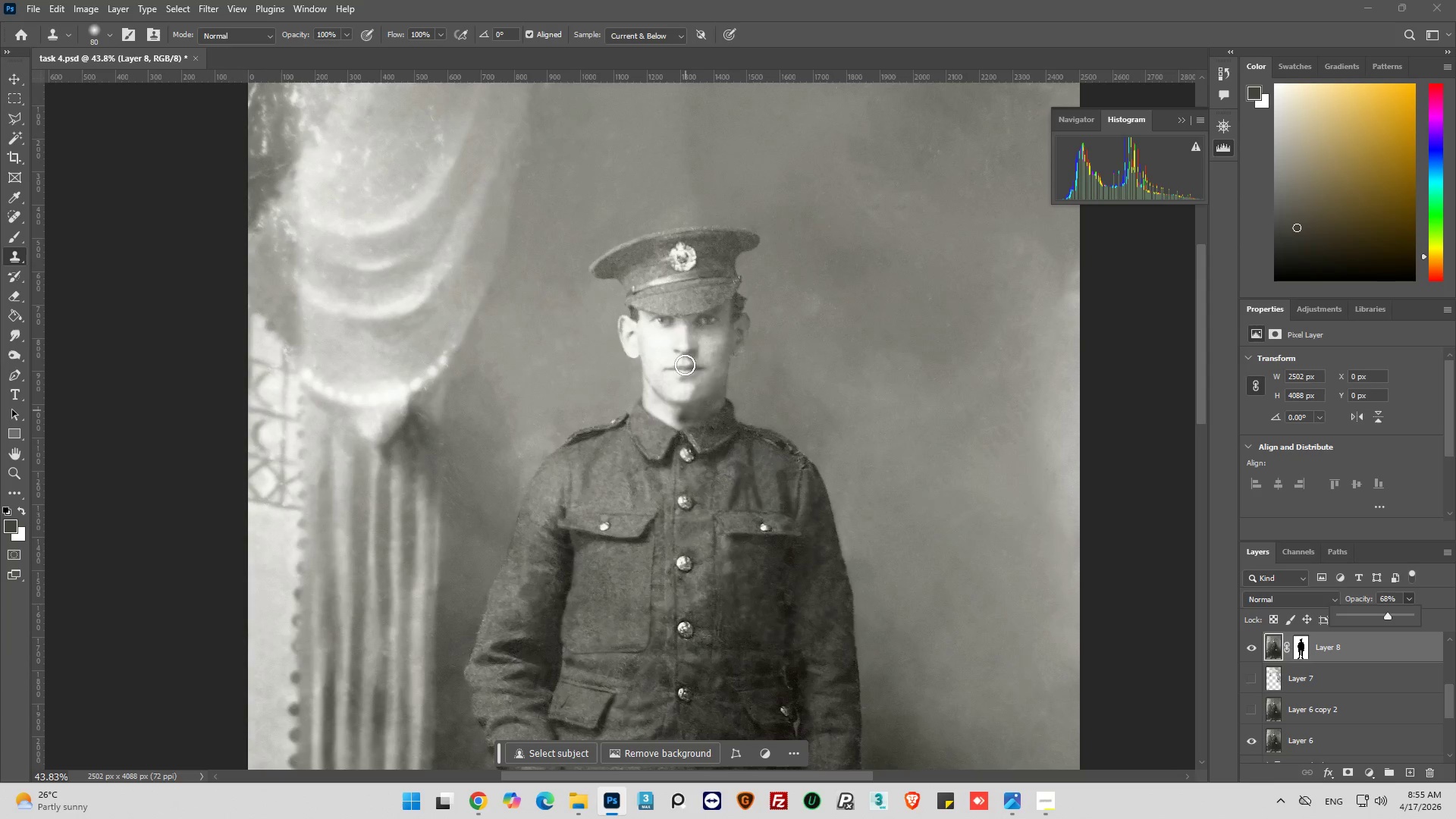 
left_click([1361, 8])
 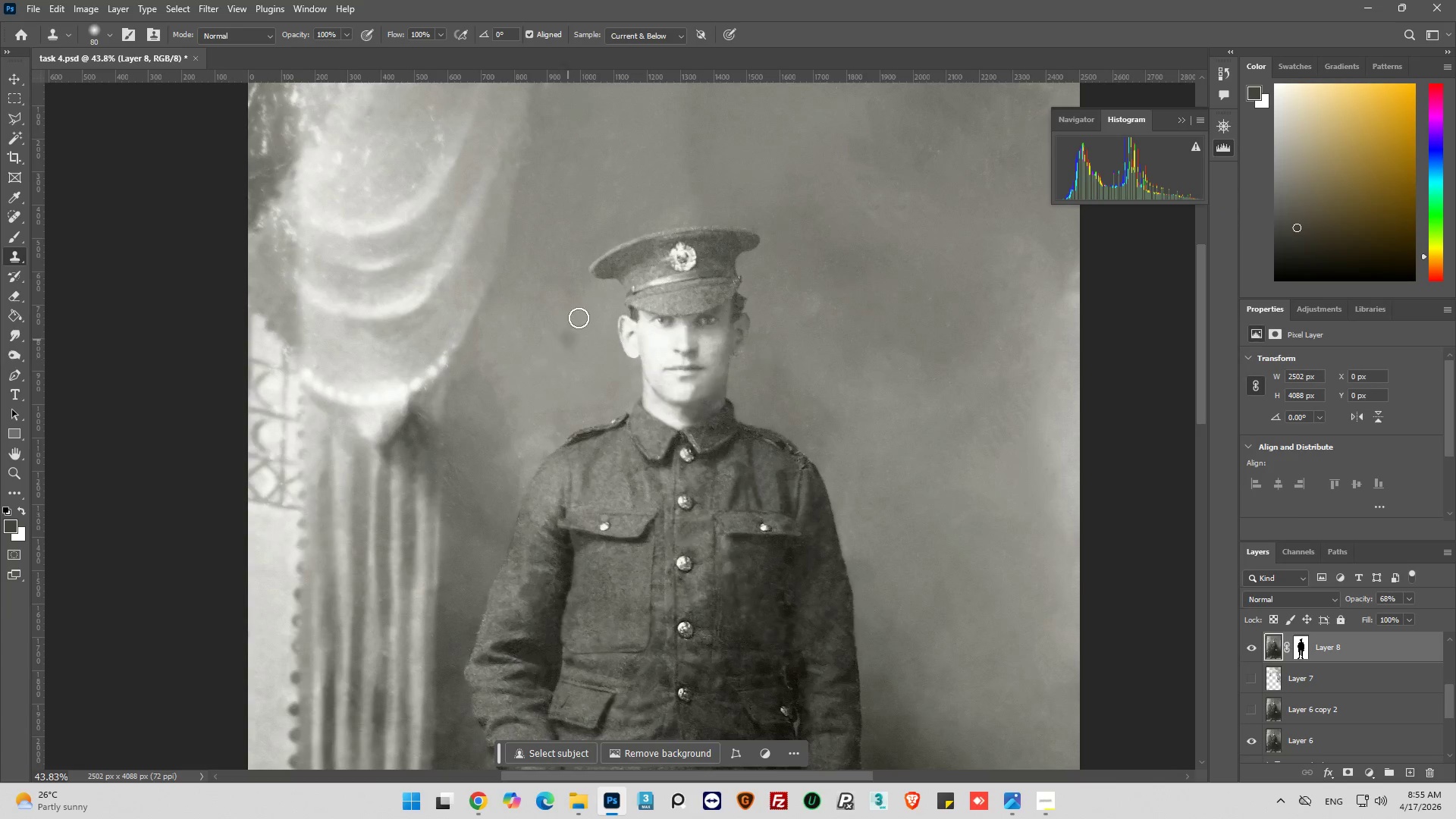 
hold_key(key=AltLeft, duration=0.42)
 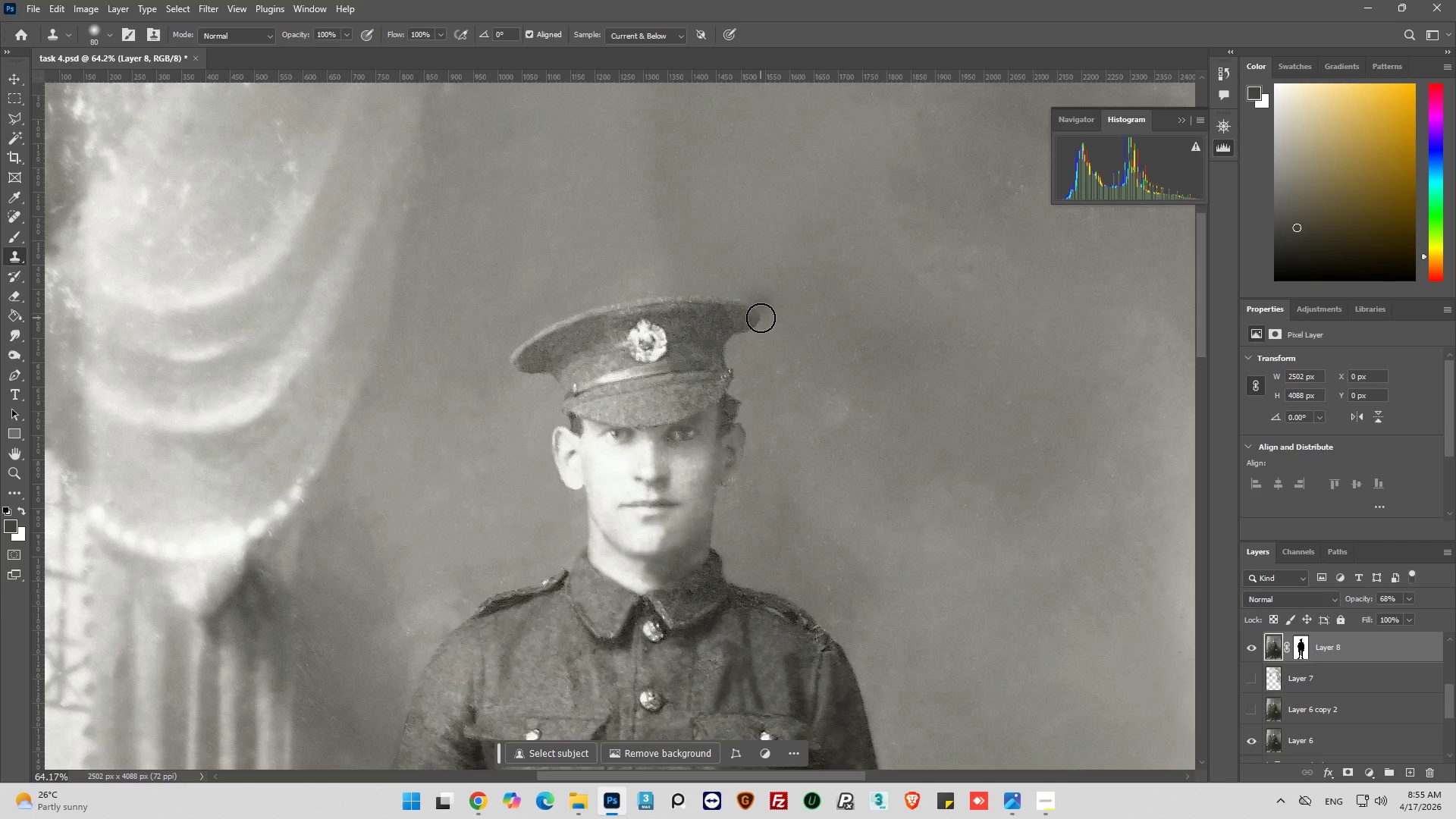 
scroll: coordinate [760, 318], scroll_direction: up, amount: 11.0
 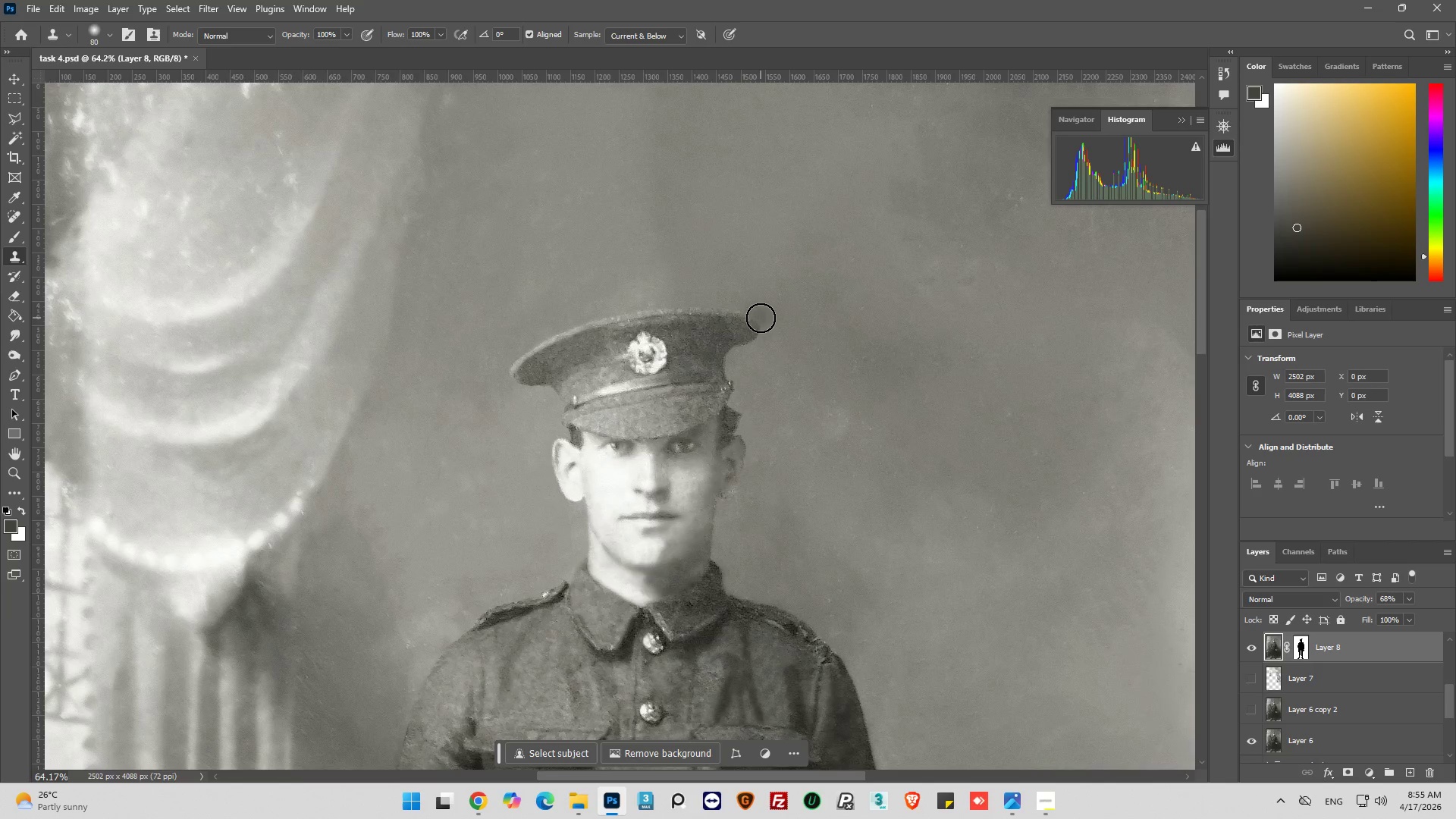 
key(Alt+AltLeft)
 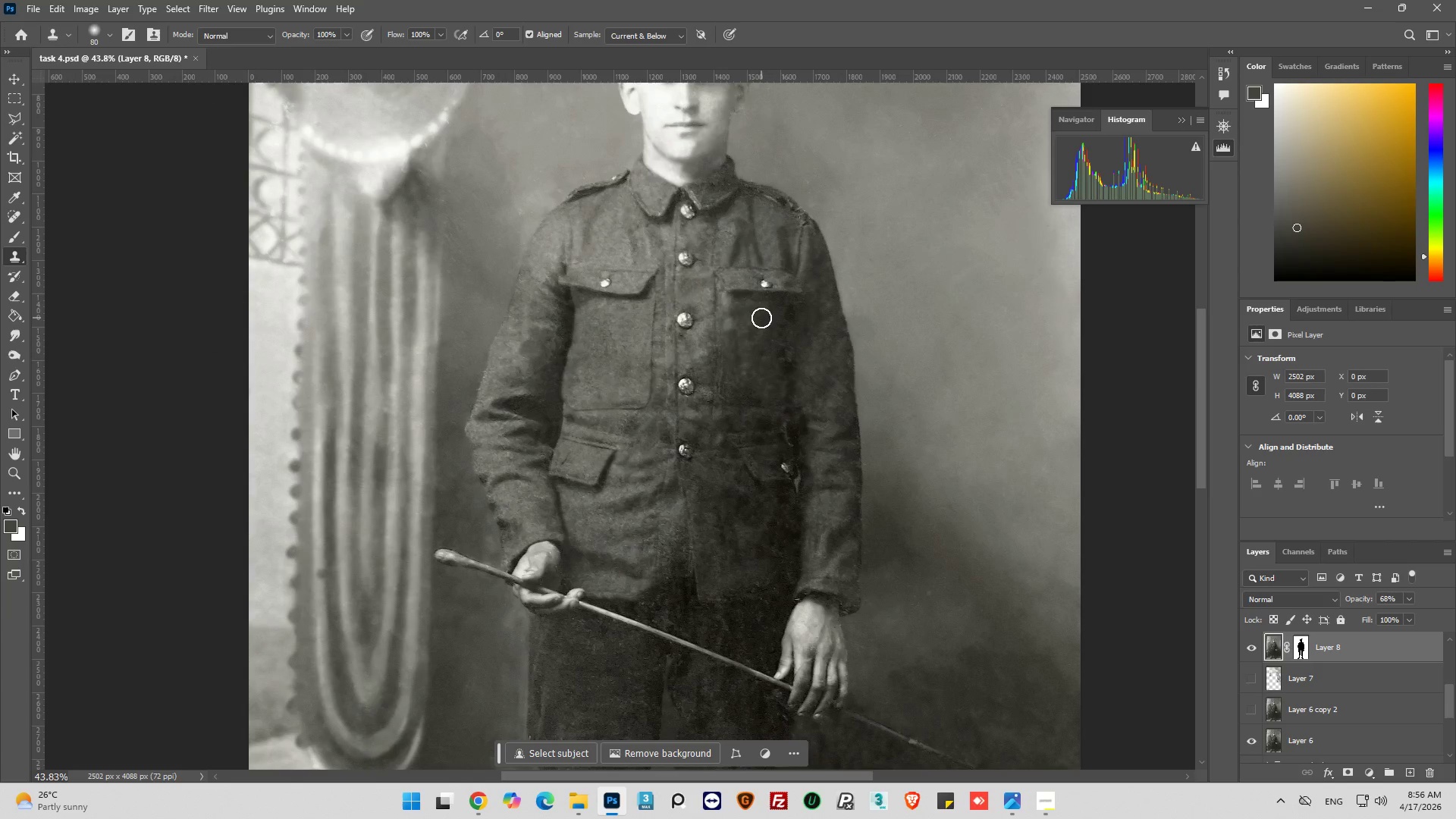 
scroll: coordinate [761, 318], scroll_direction: down, amount: 33.0
 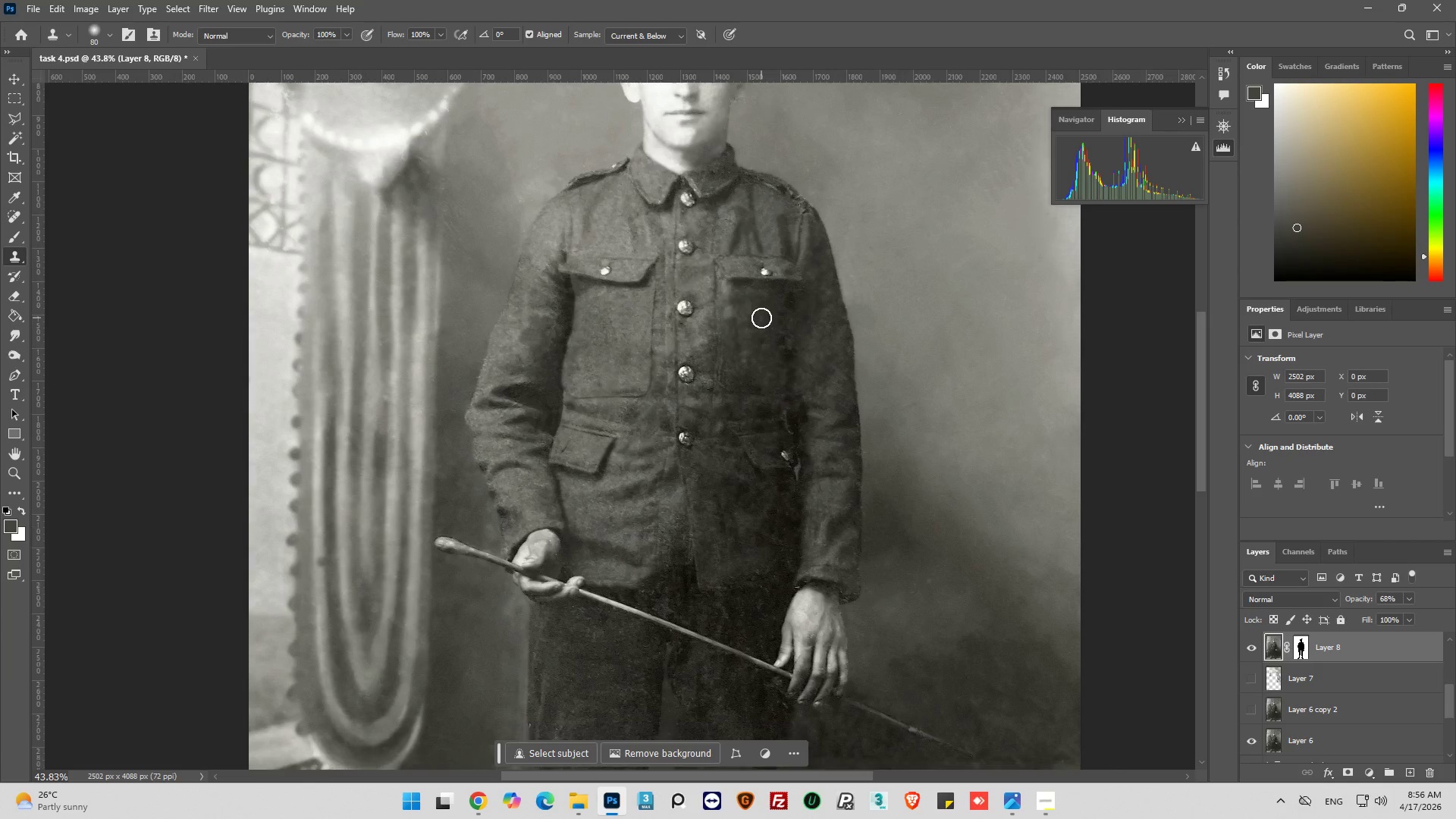 
key(Alt+AltLeft)
 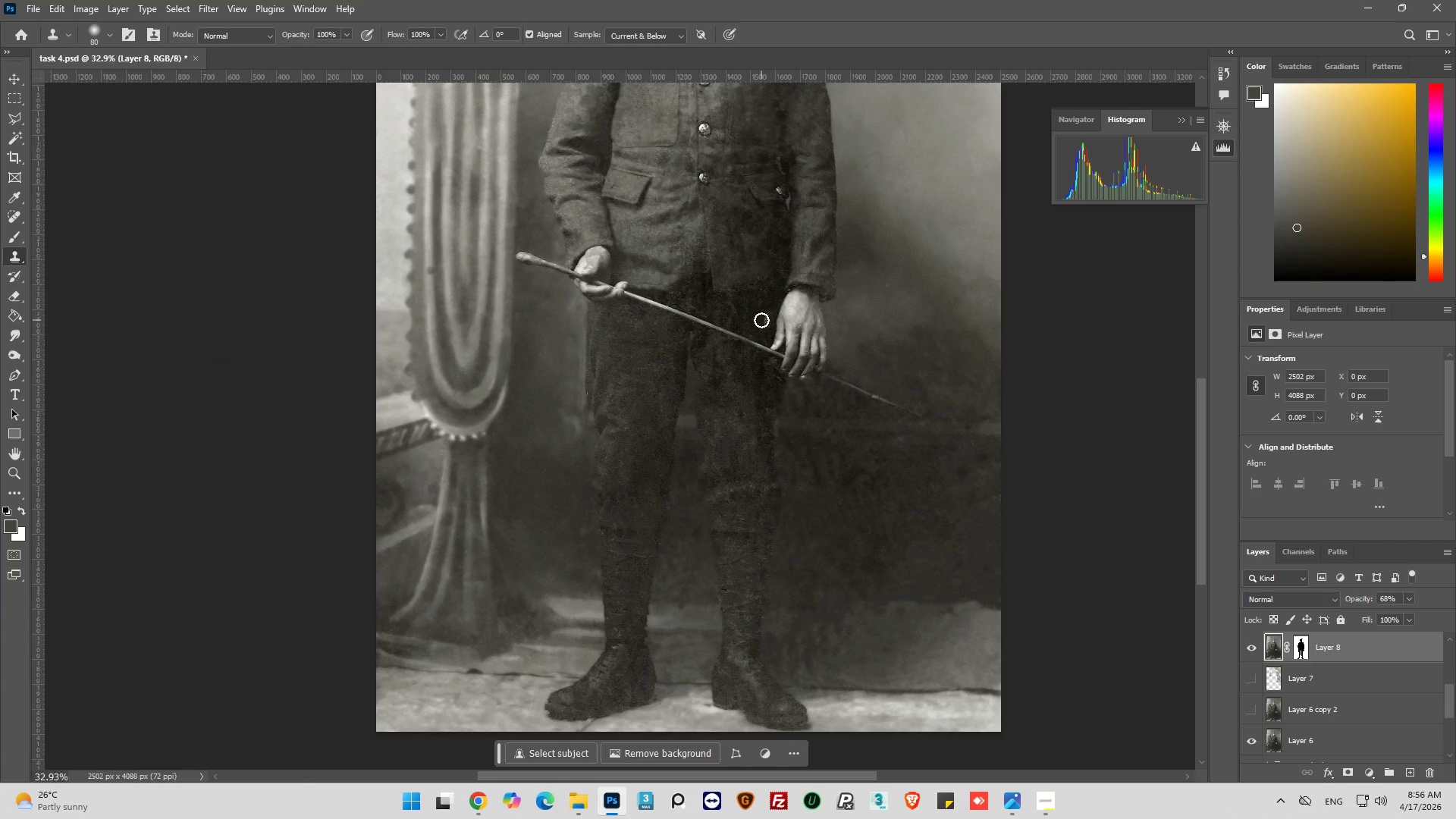 
scroll: coordinate [761, 320], scroll_direction: down, amount: 28.0
 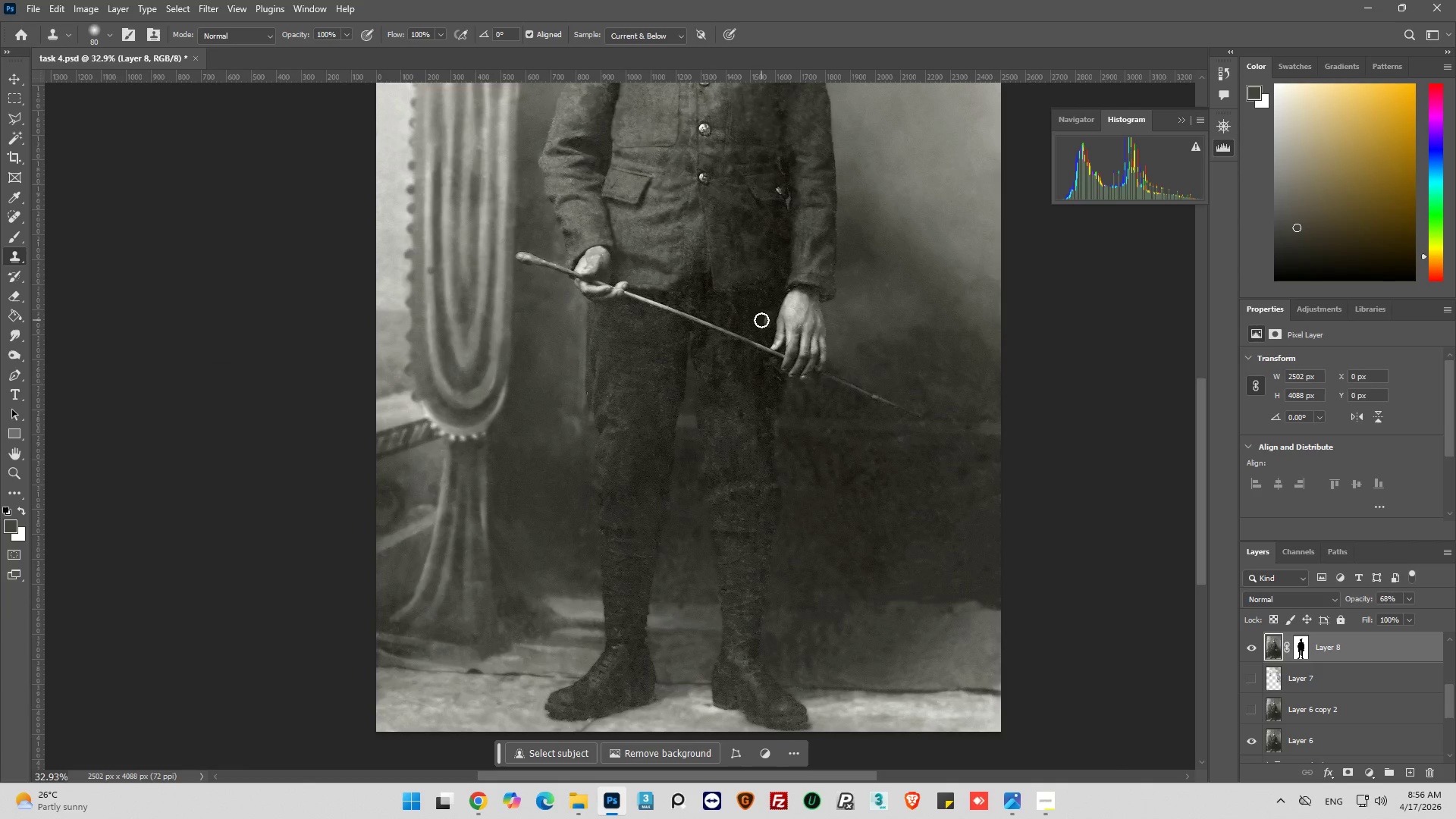 
scroll: coordinate [761, 320], scroll_direction: up, amount: 19.0
 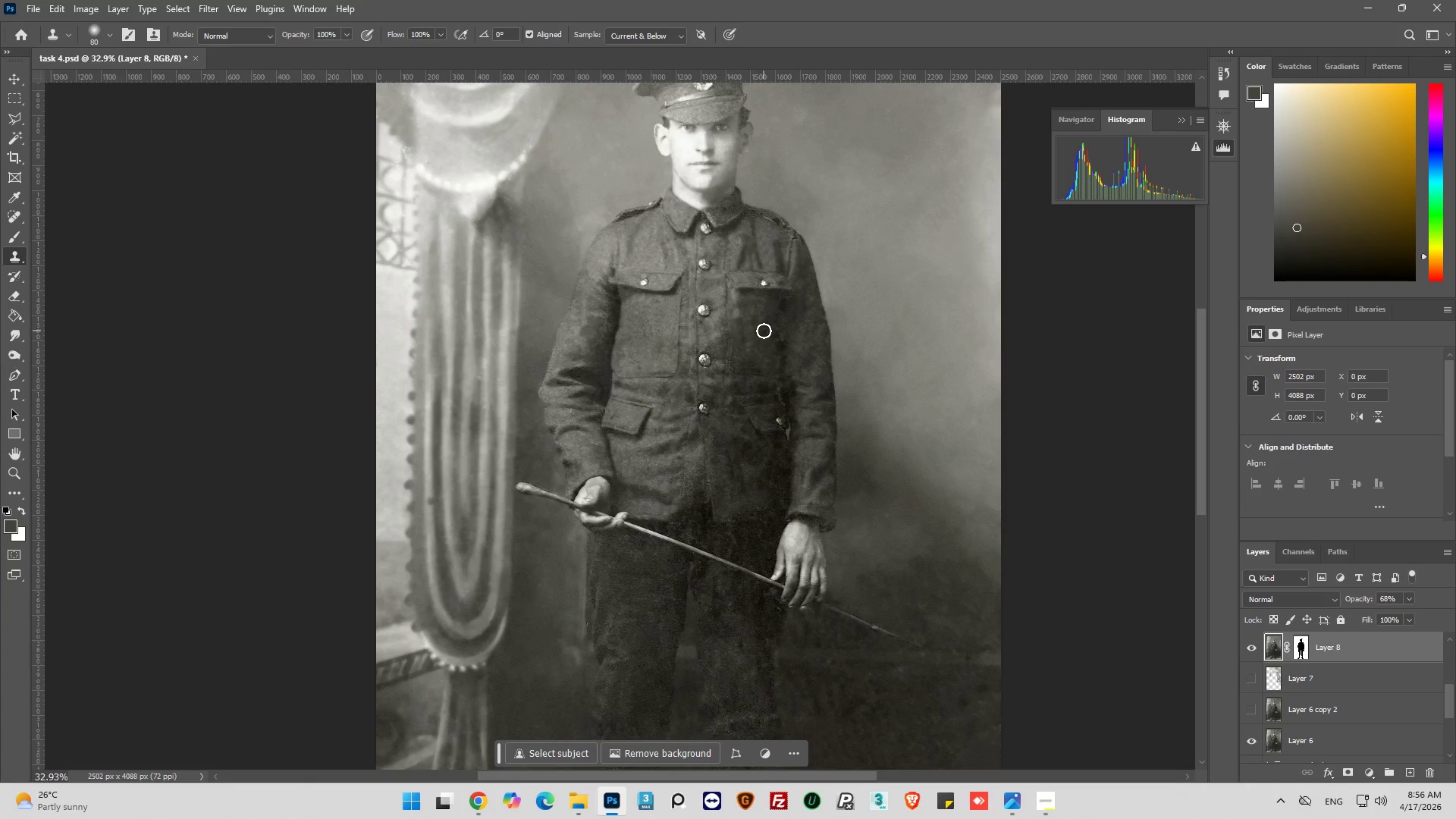 
wait(7.02)
 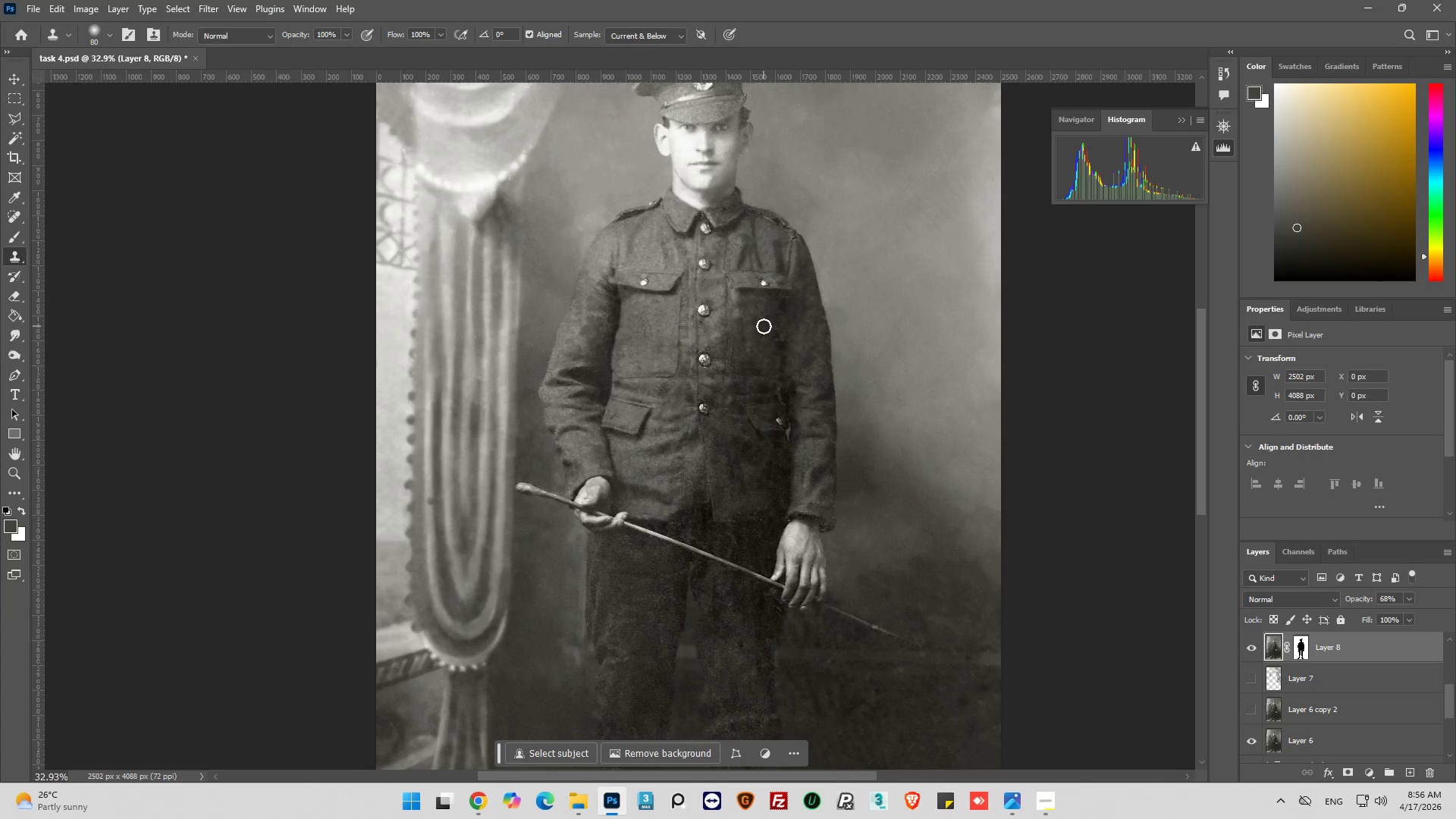 
left_click([1250, 648])
 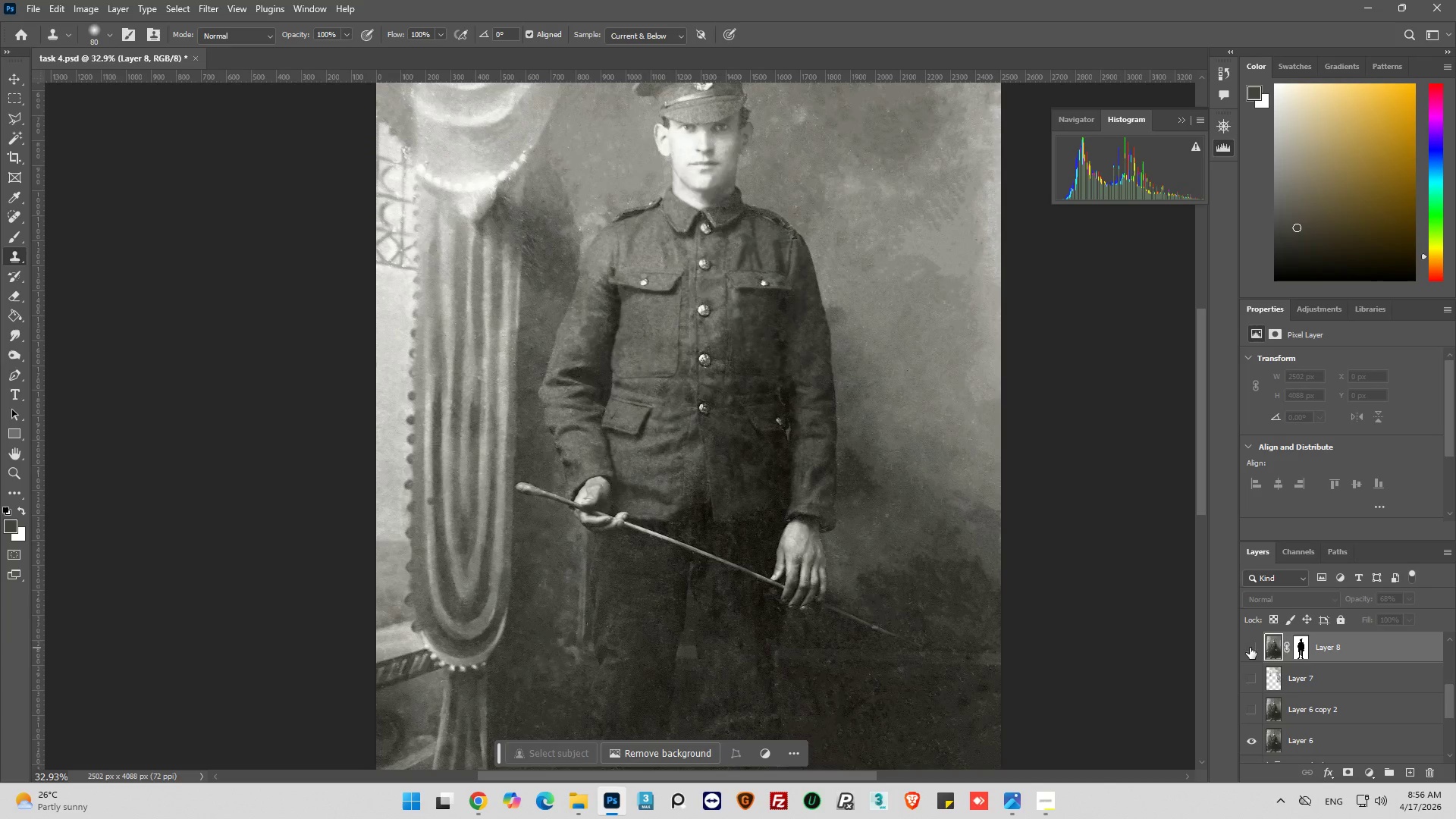 
left_click([1250, 648])
 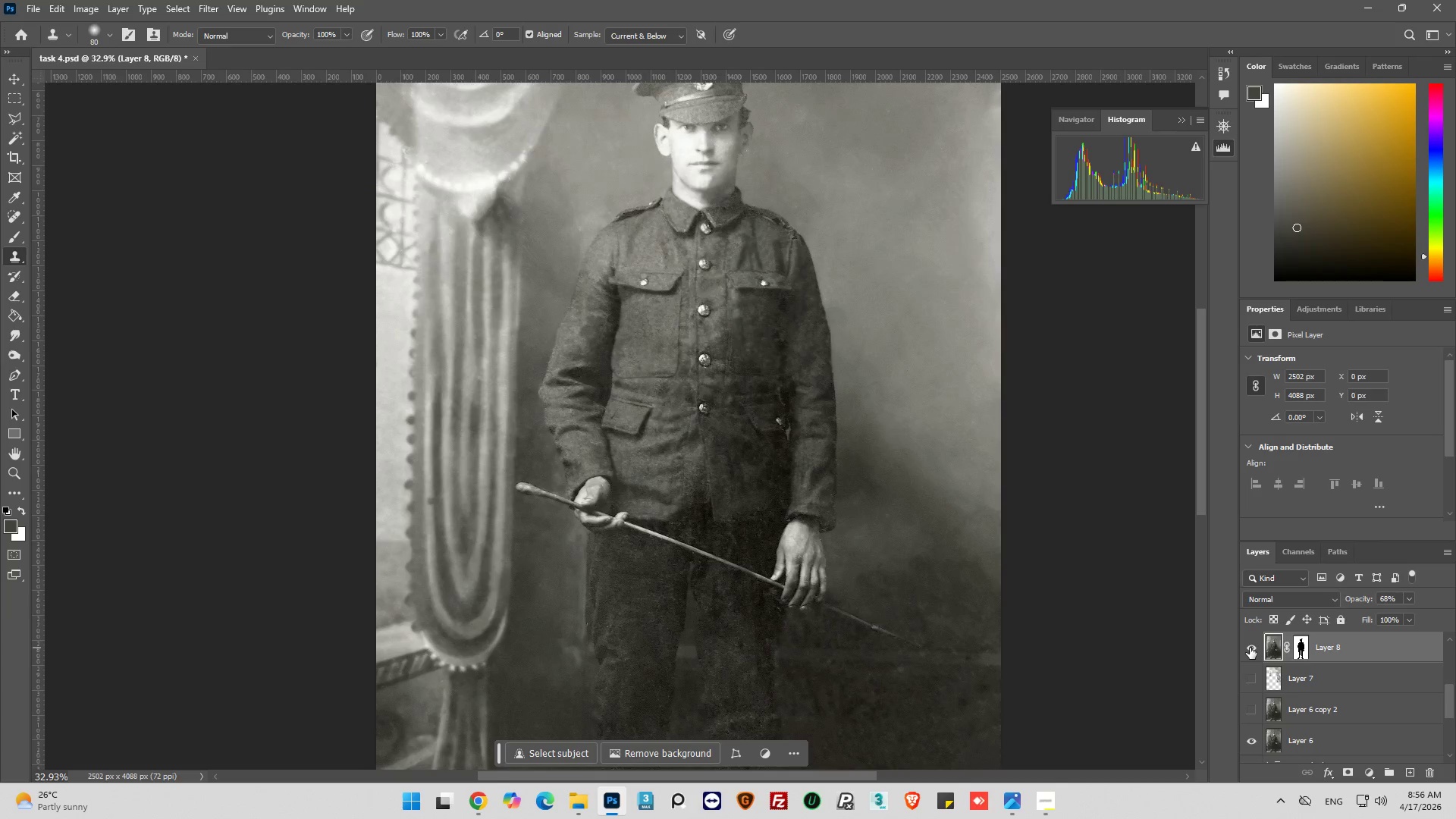 
left_click([1250, 648])
 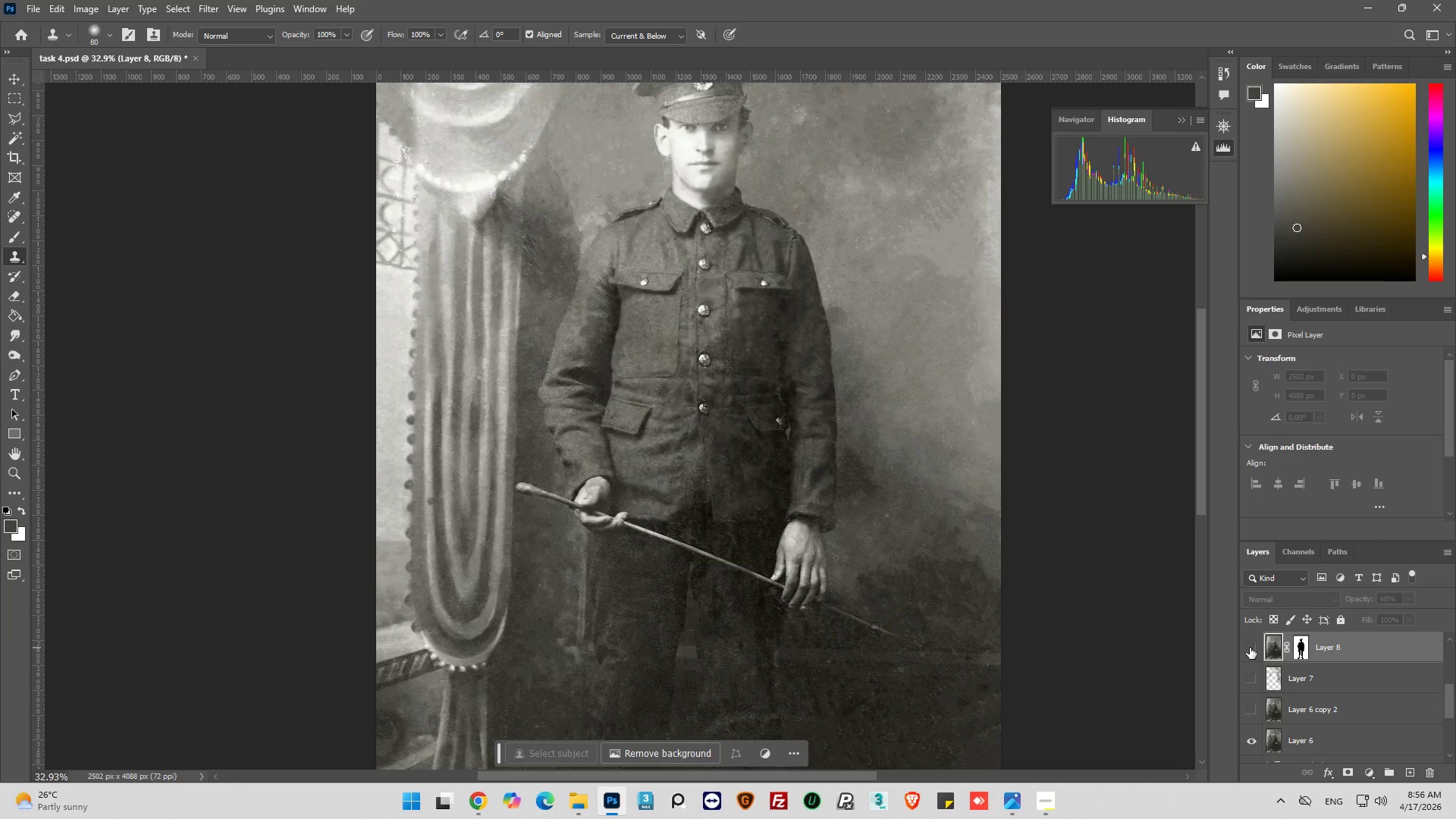 
left_click([1250, 648])
 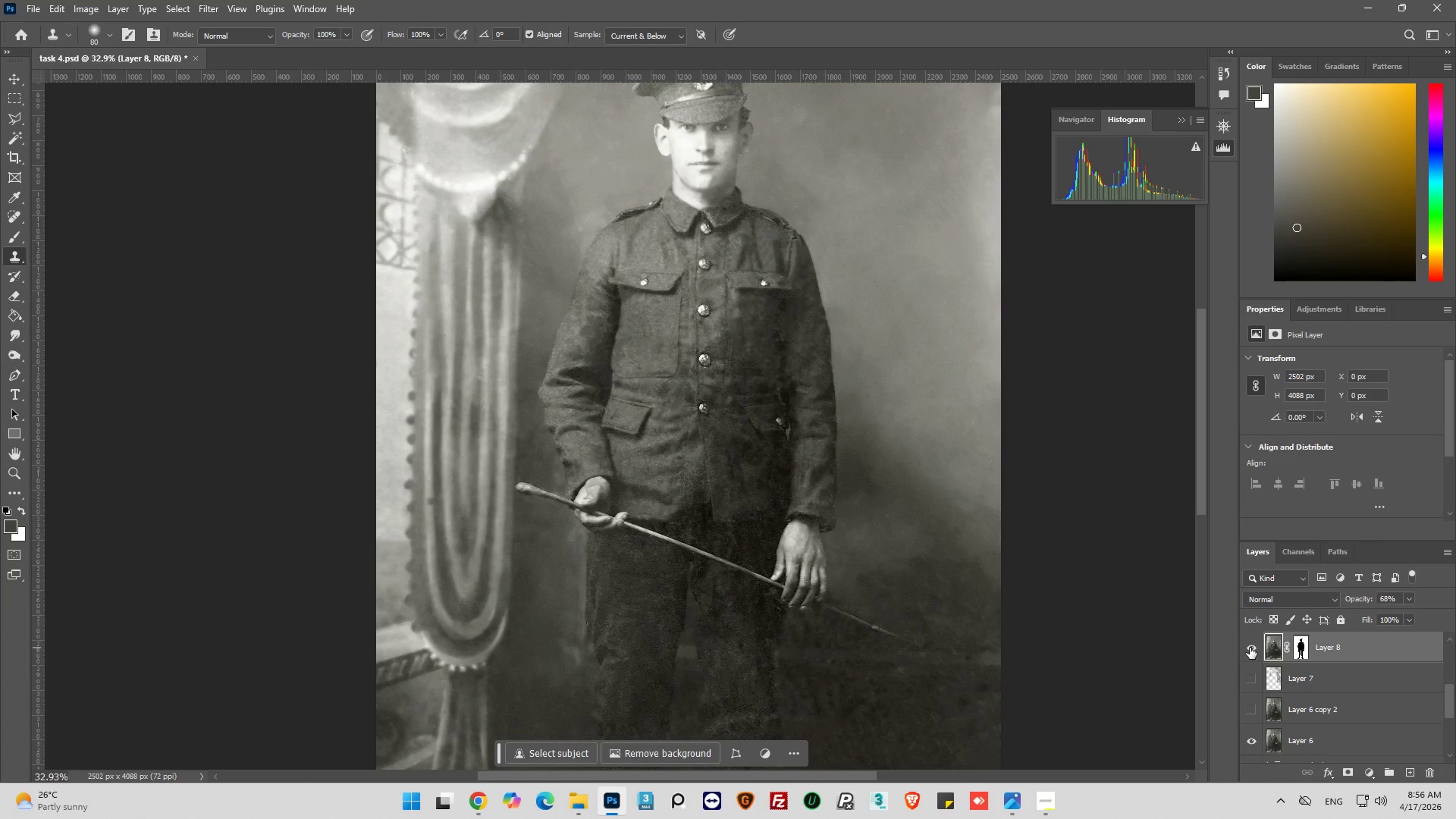 
hold_key(key=AltLeft, duration=0.42)
scroll: coordinate [712, 491], scroll_direction: down, amount: 2.0
 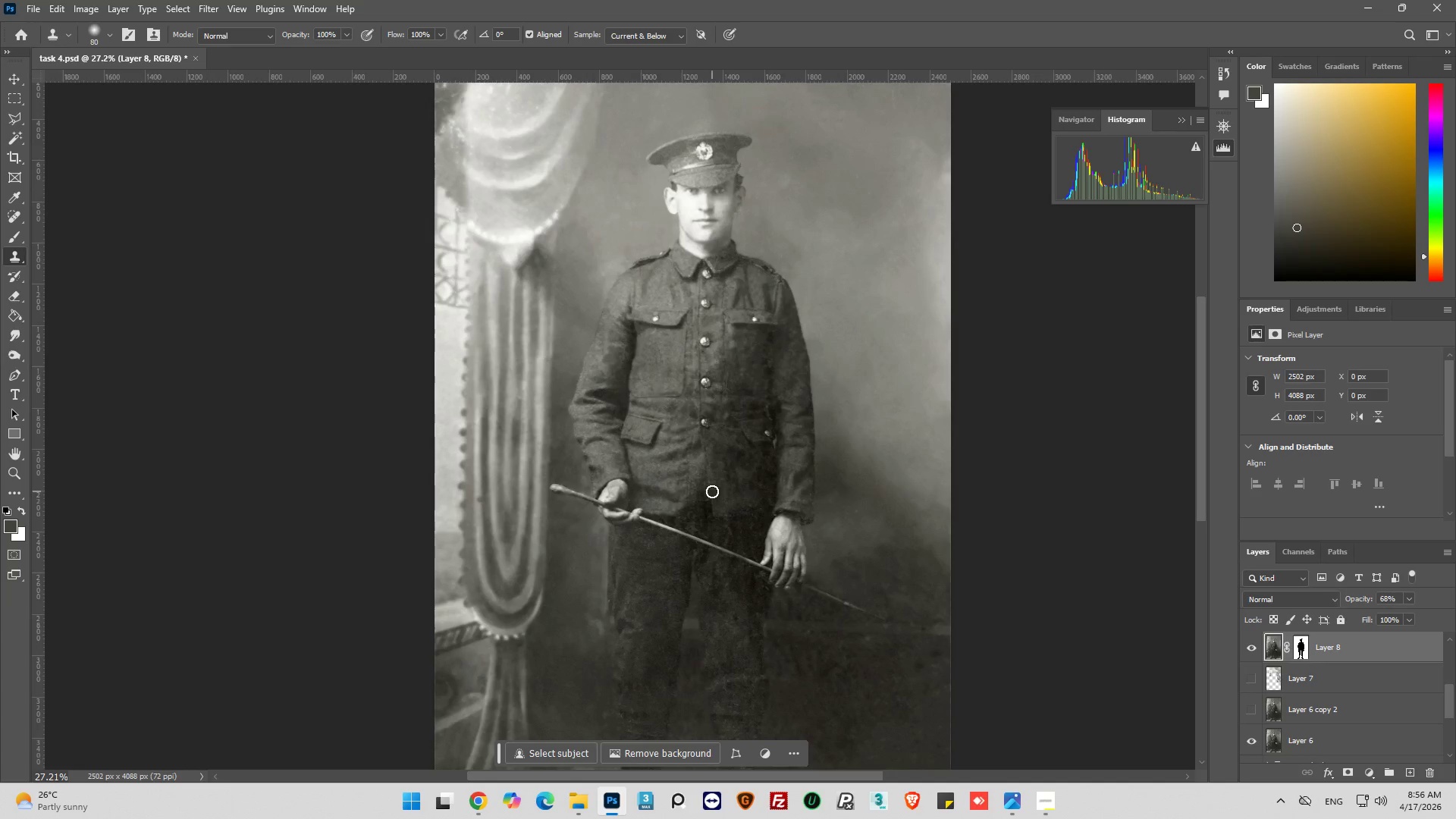 
wait(6.85)
 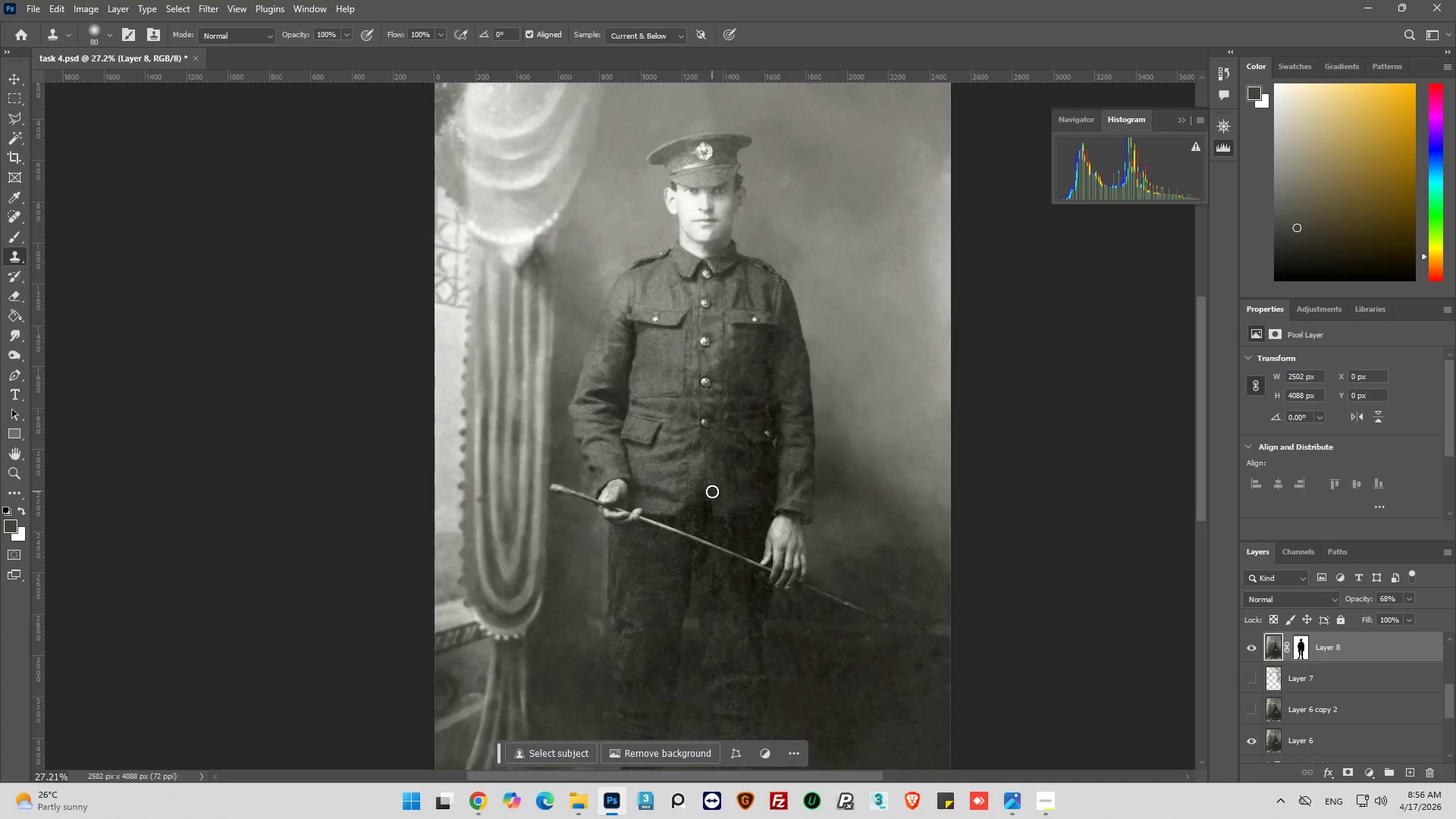 
left_click([1249, 650])
 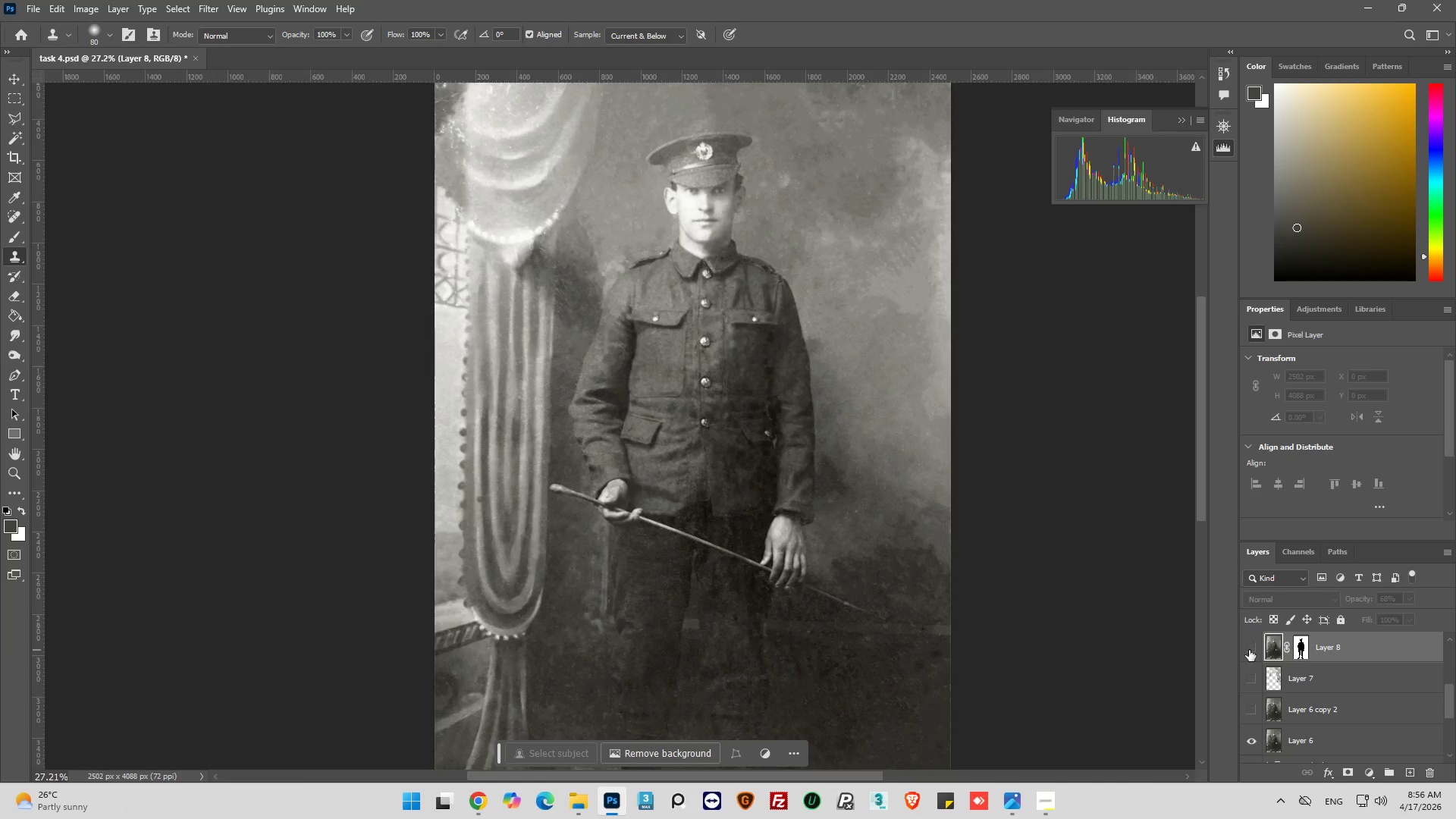 
left_click([1249, 650])
 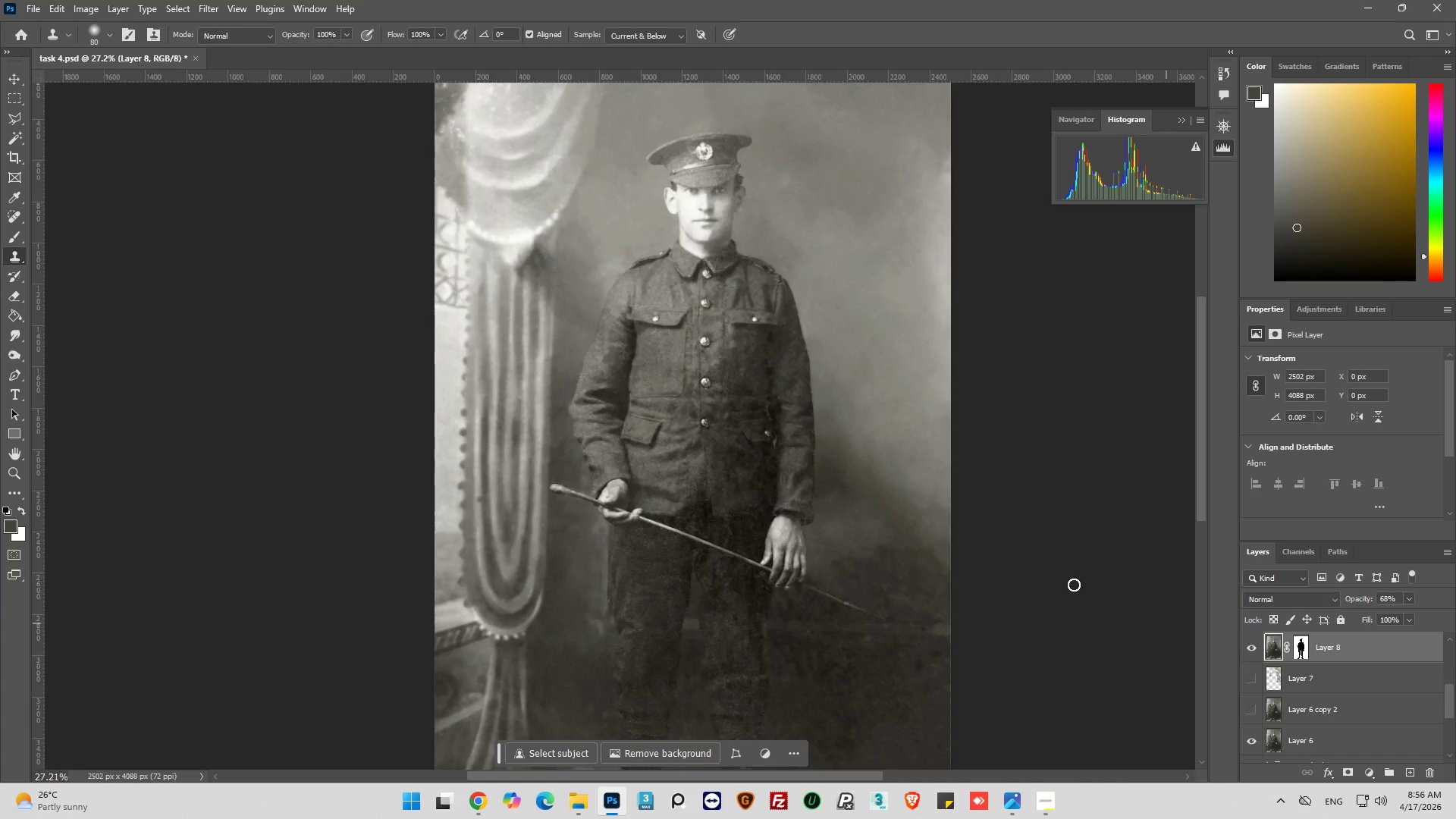 
key(Alt+AltLeft)
 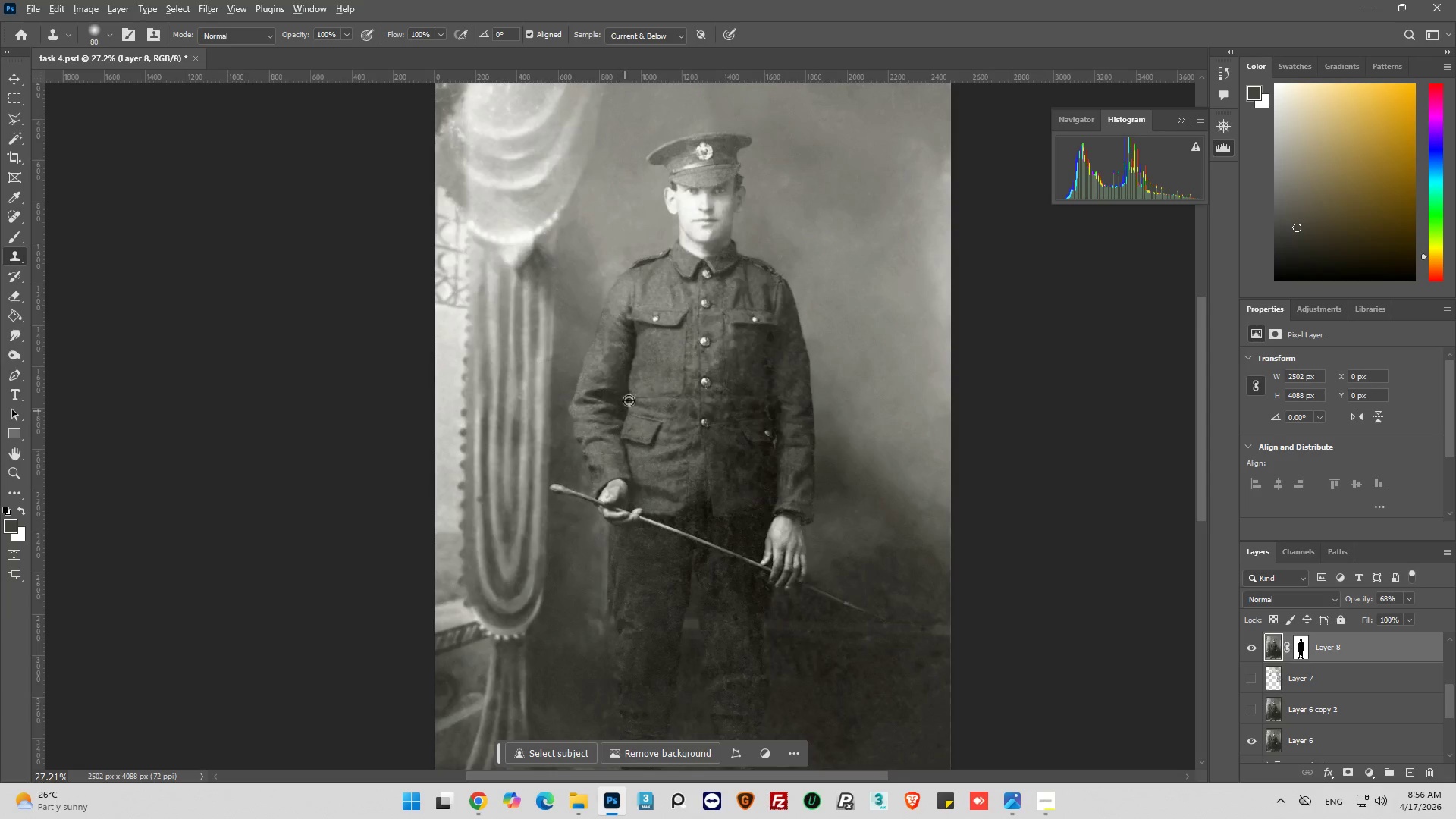 
hold_key(key=AltLeft, duration=0.84)
scroll: coordinate [625, 350], scroll_direction: up, amount: 6.0
 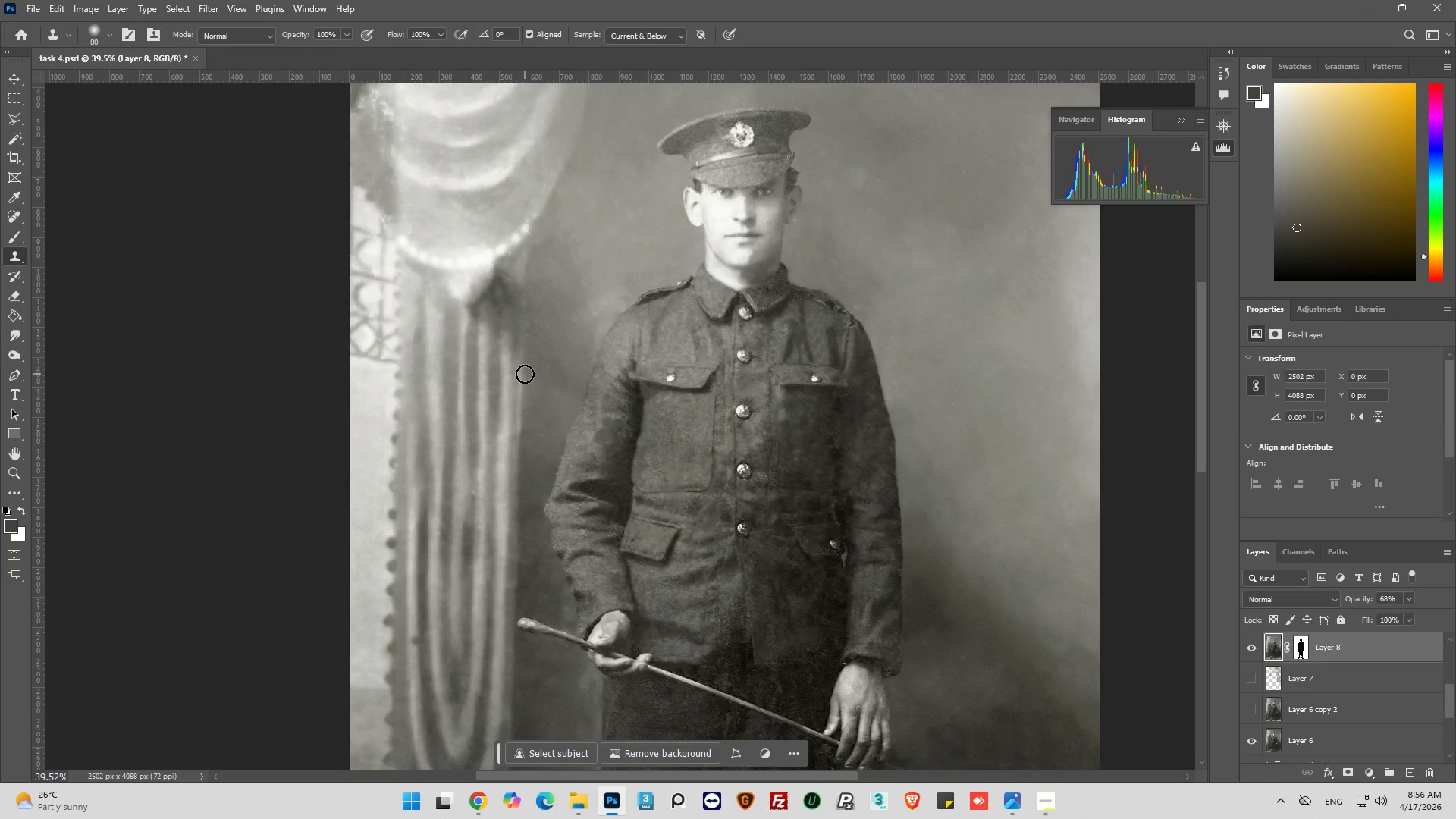 
hold_key(key=AltLeft, duration=0.88)
scroll: coordinate [552, 377], scroll_direction: up, amount: 7.0
 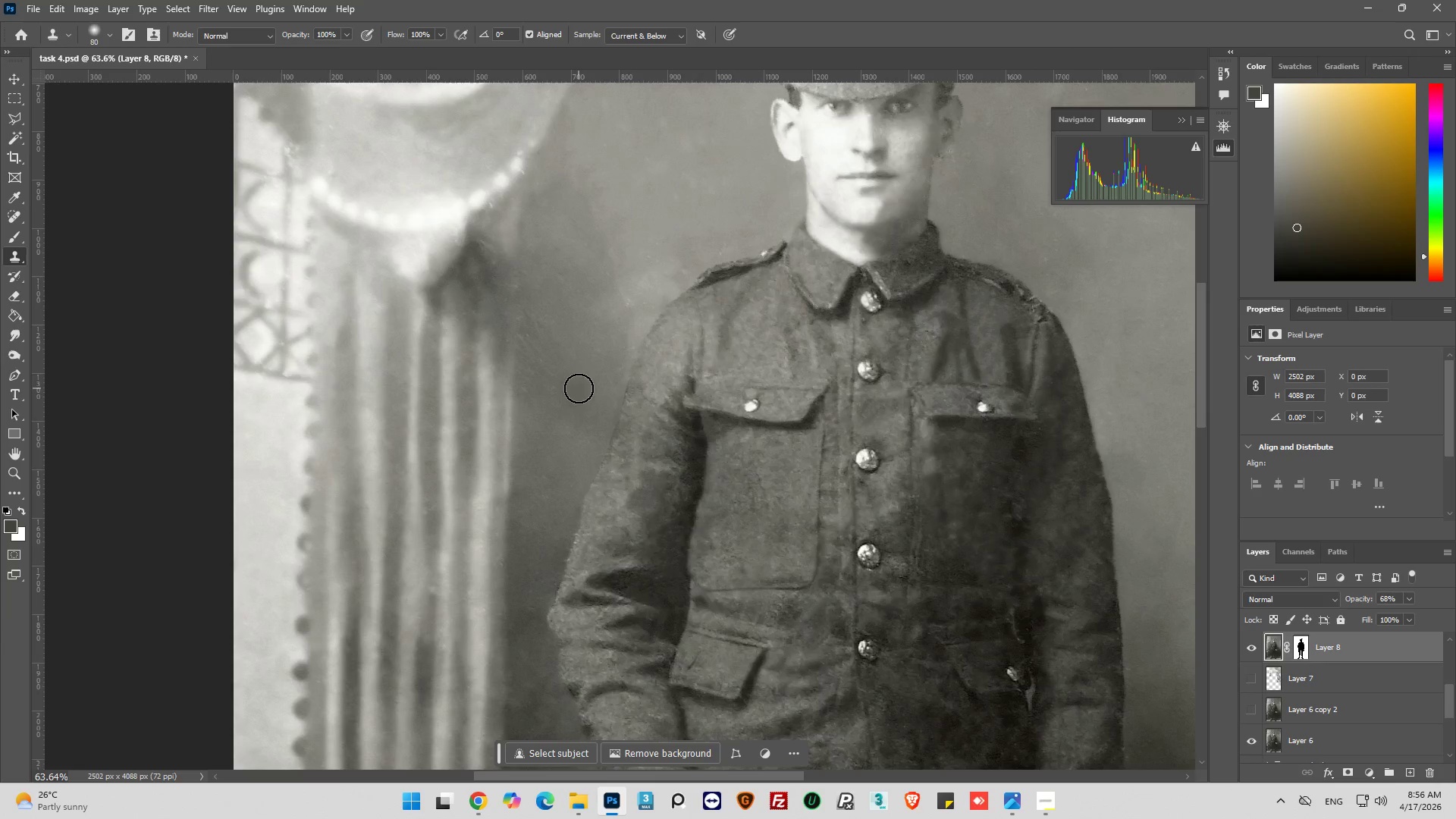 
key(Alt+AltLeft)
 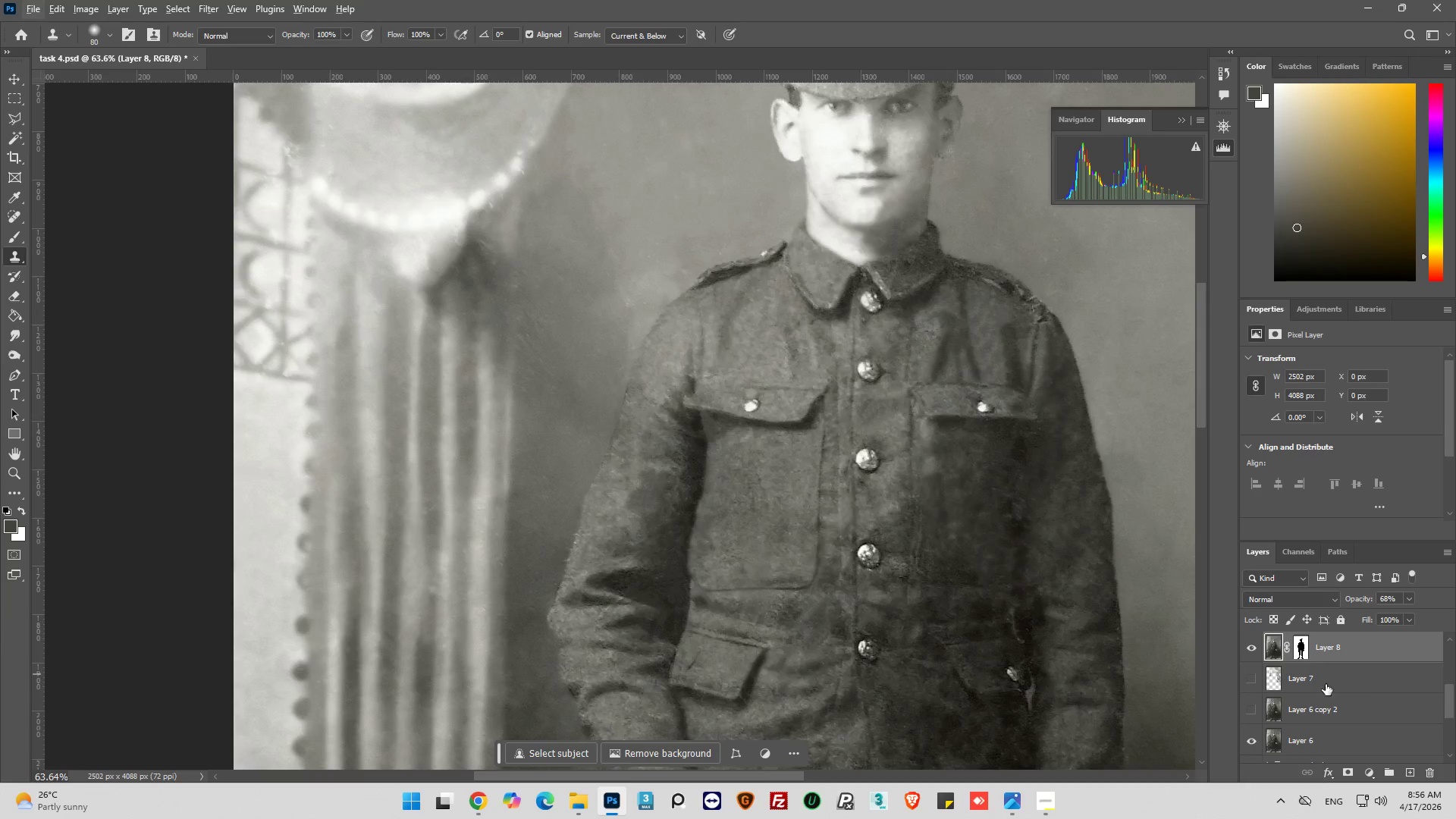 
left_click([1253, 651])
 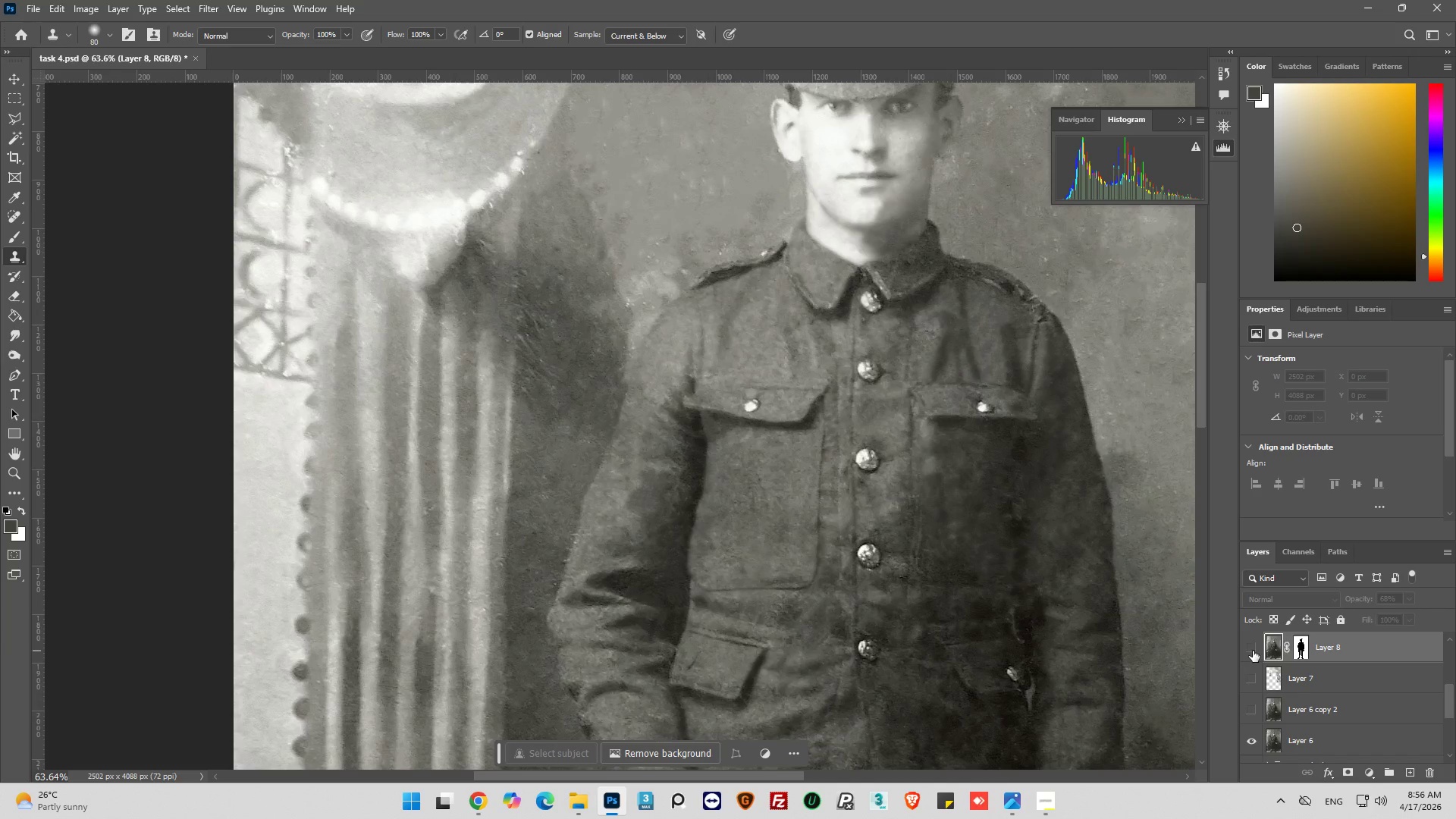 
left_click([1253, 651])
 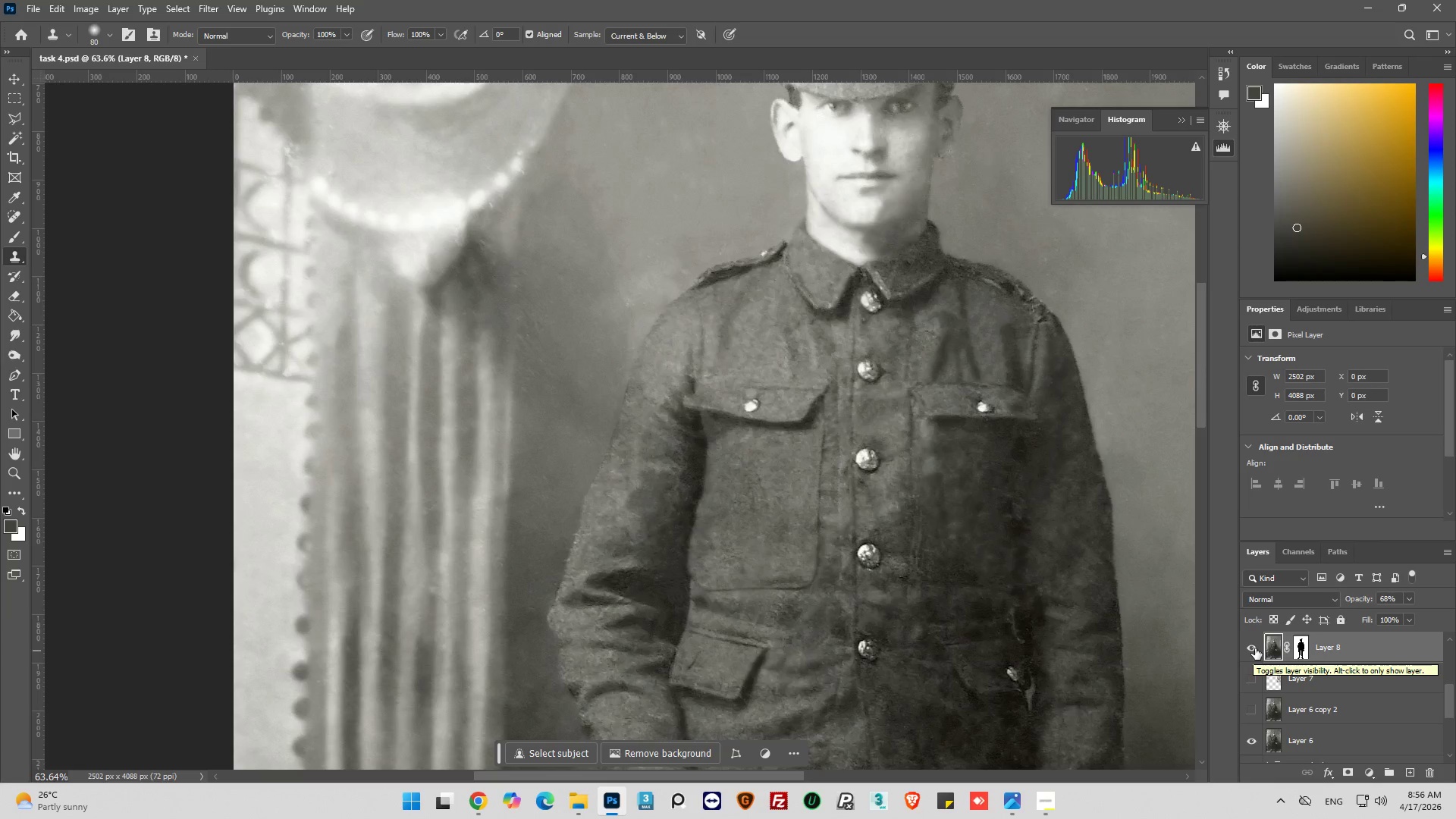 
left_click([1409, 598])
 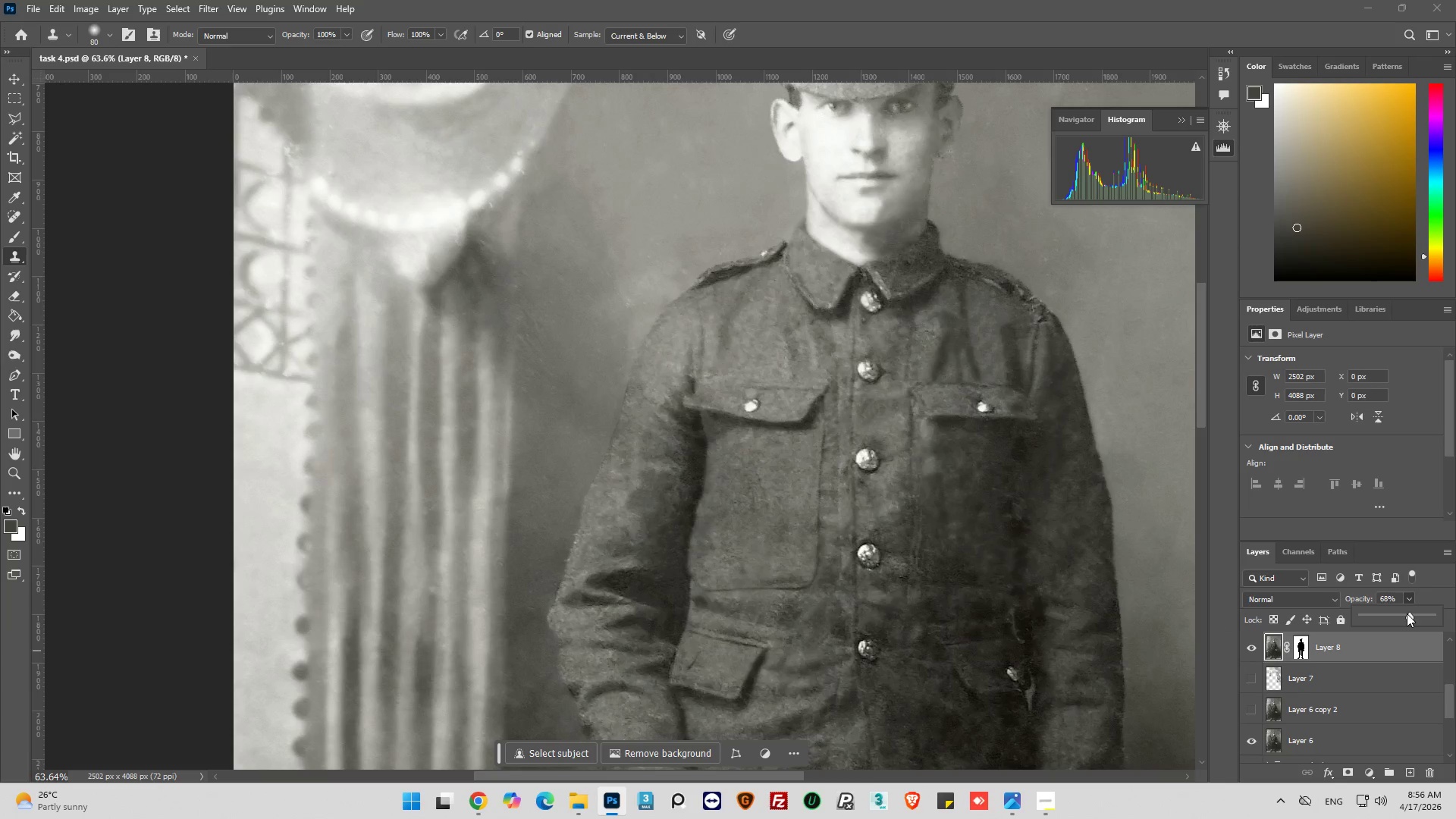 
left_click_drag(start_coordinate=[1407, 613], to_coordinate=[1455, 614])
 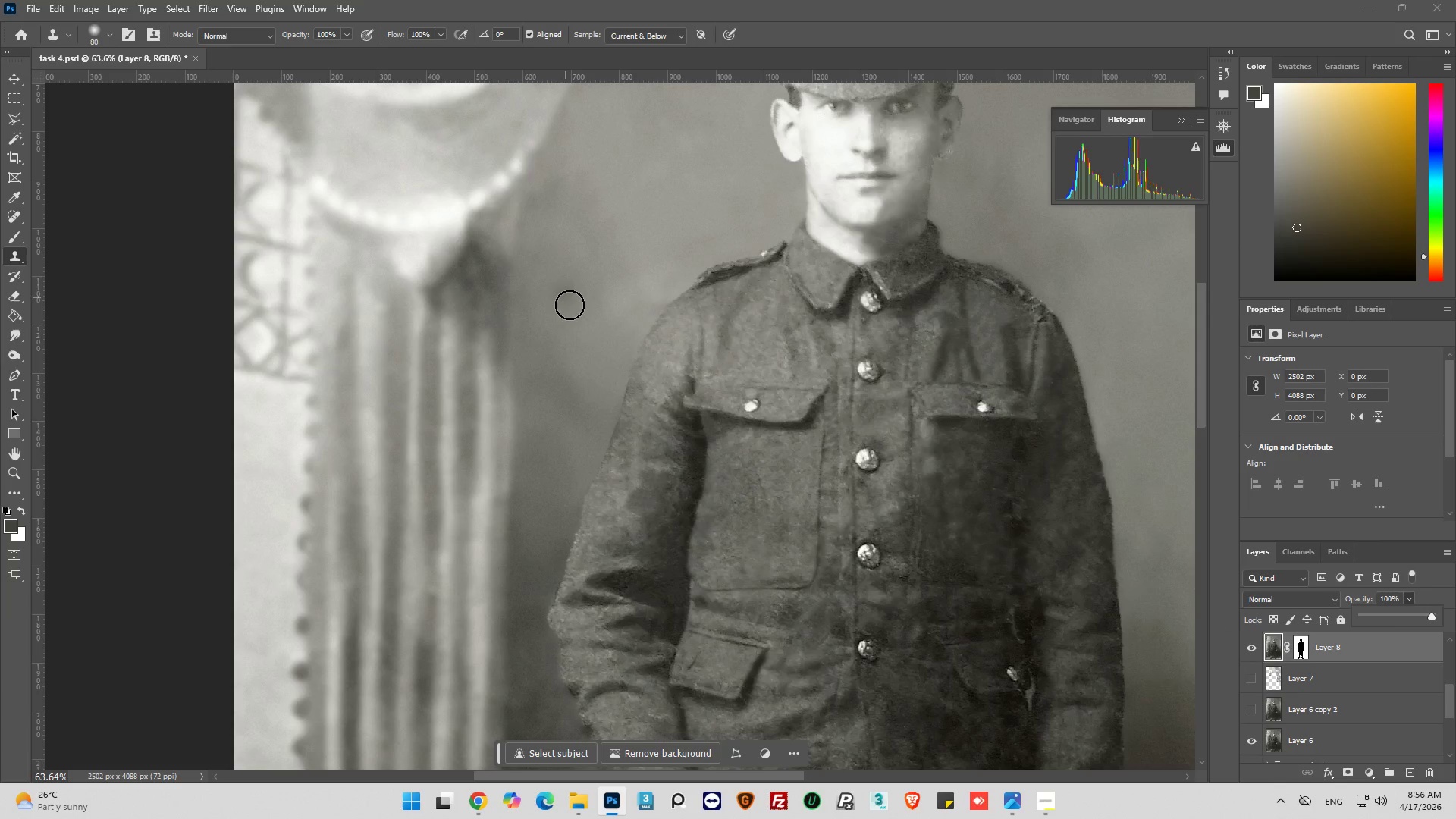 
hold_key(key=AltLeft, duration=1.14)
 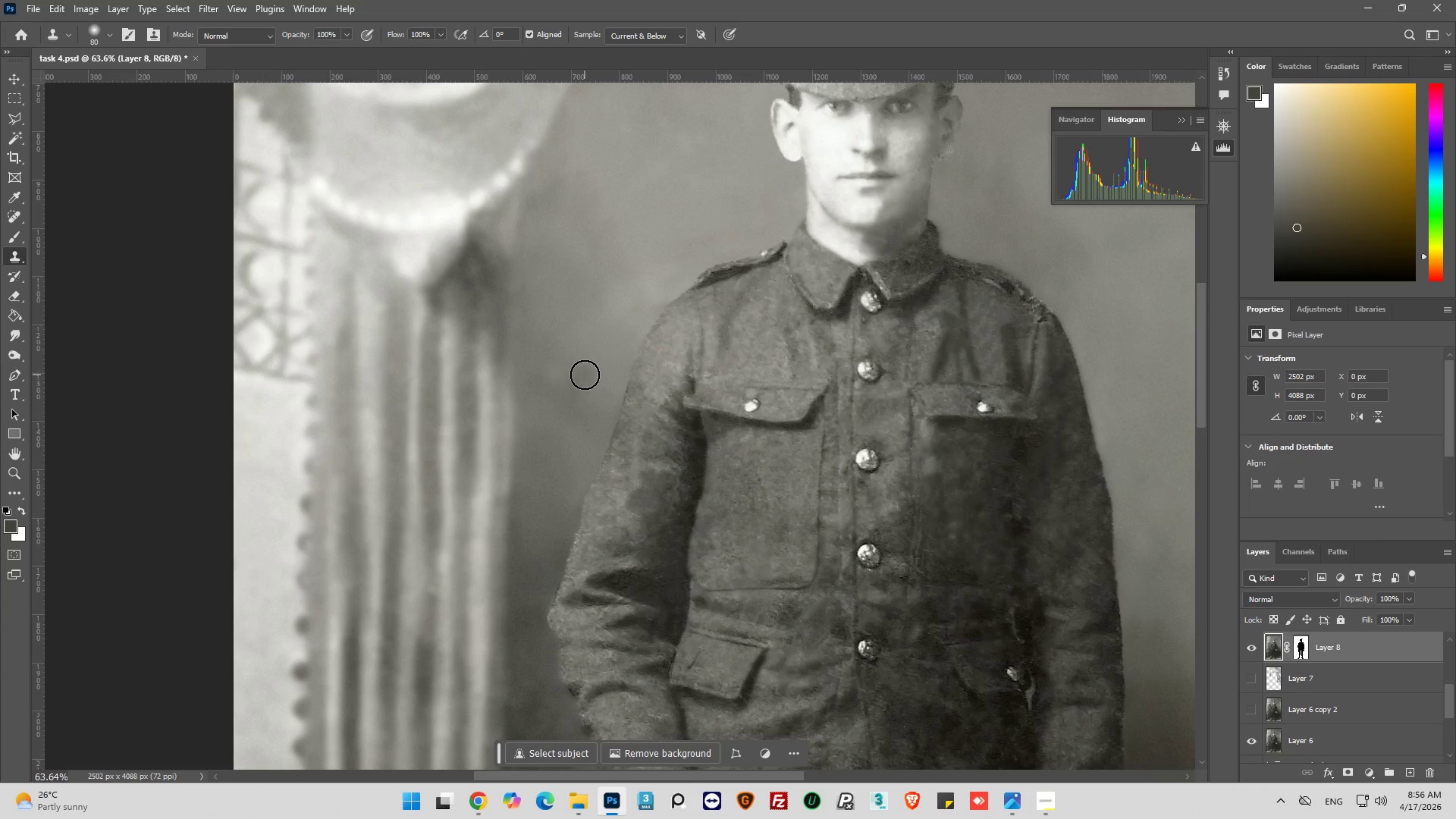 
left_click([553, 376])
 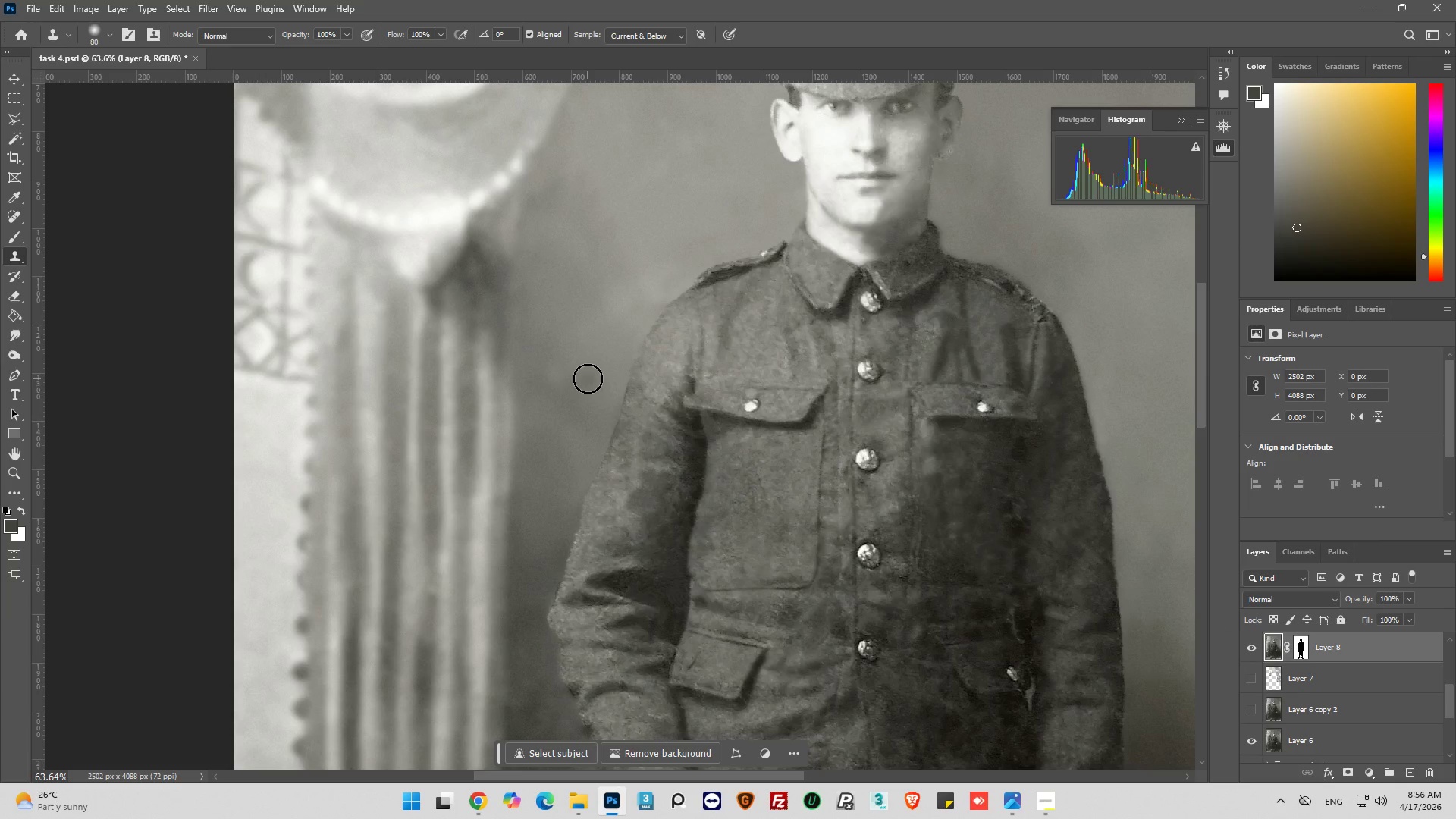 
left_click_drag(start_coordinate=[593, 390], to_coordinate=[592, 370])
 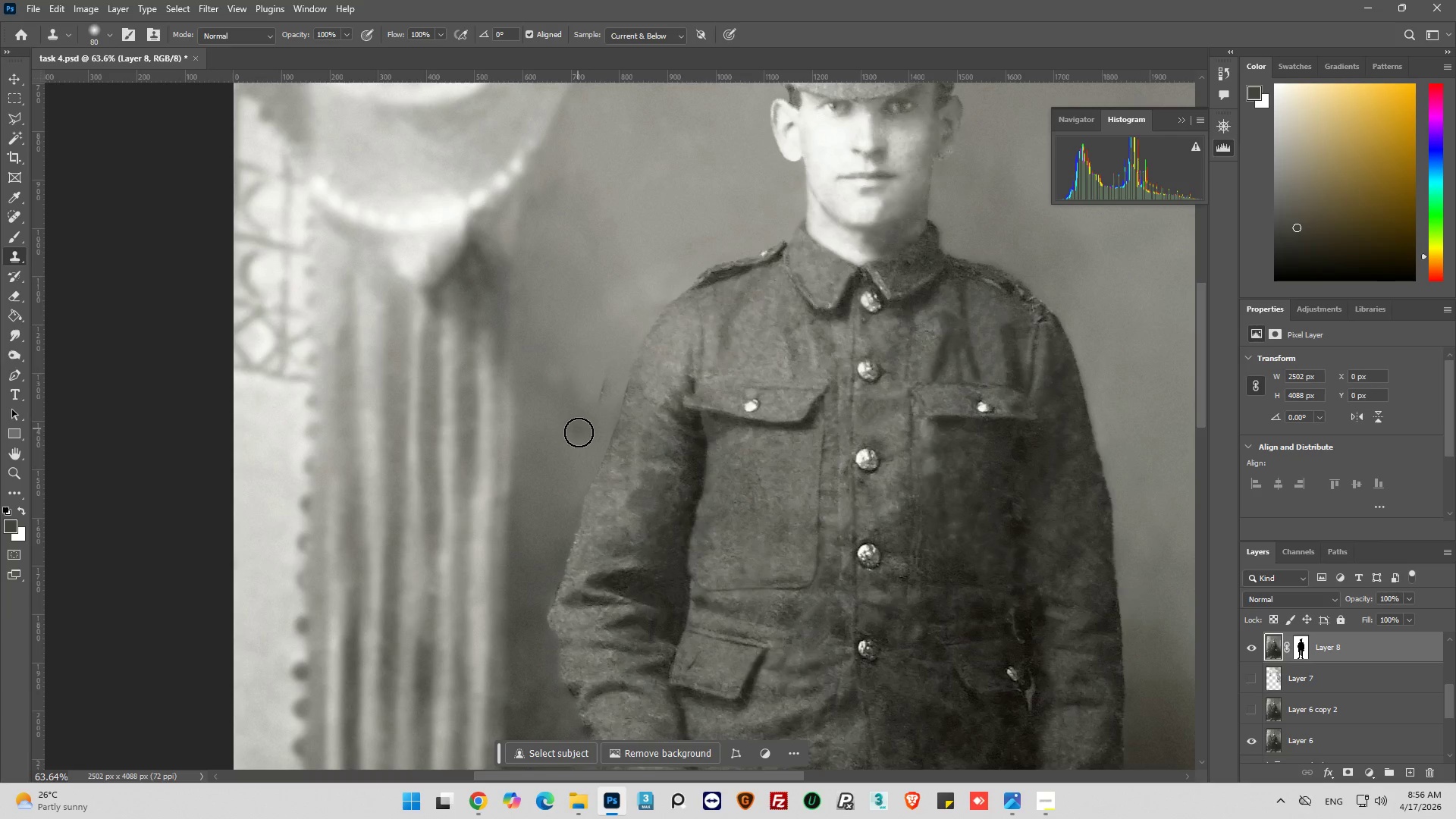 
key(Control+Z)
 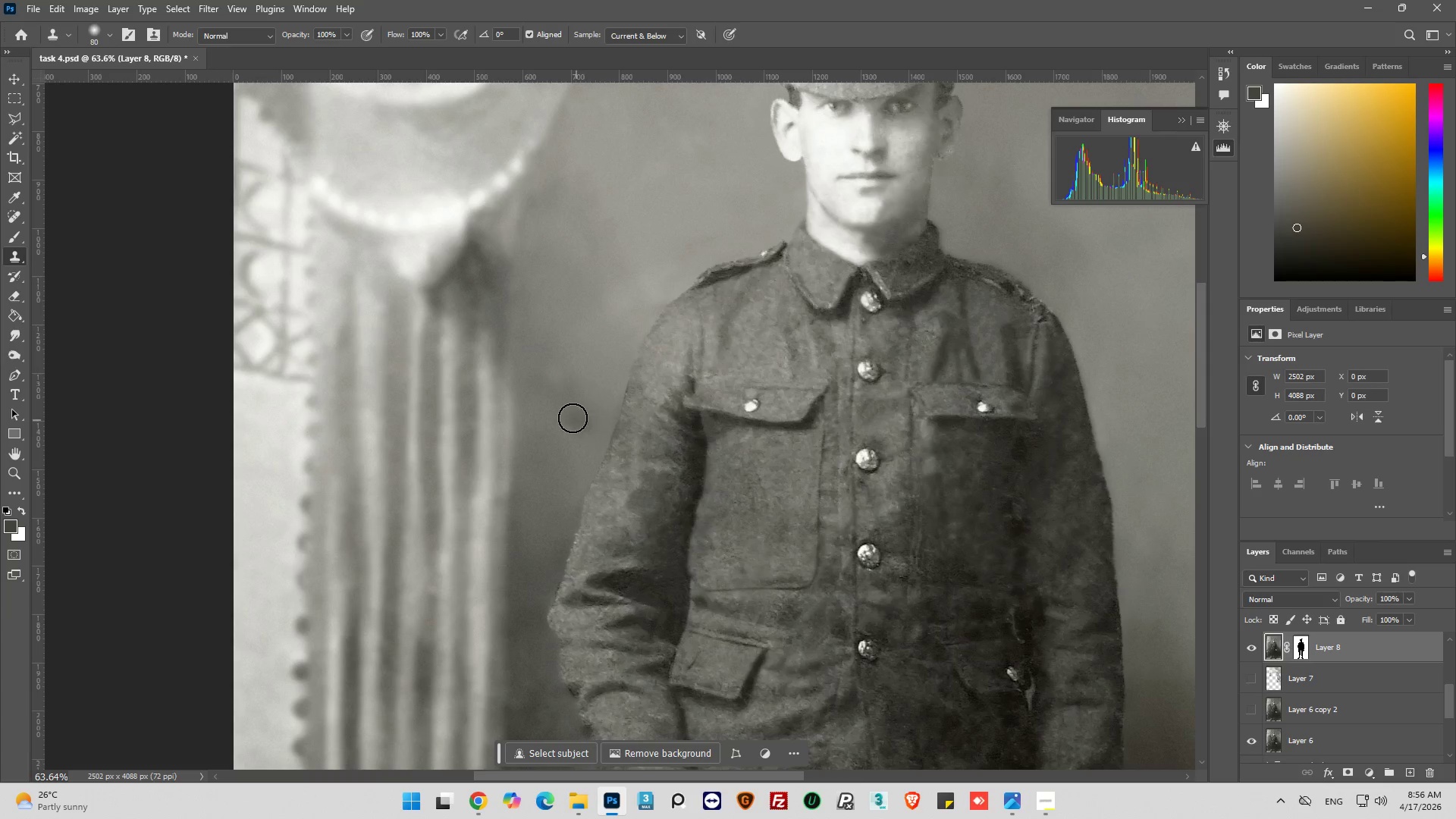 
hold_key(key=AltLeft, duration=0.62)
 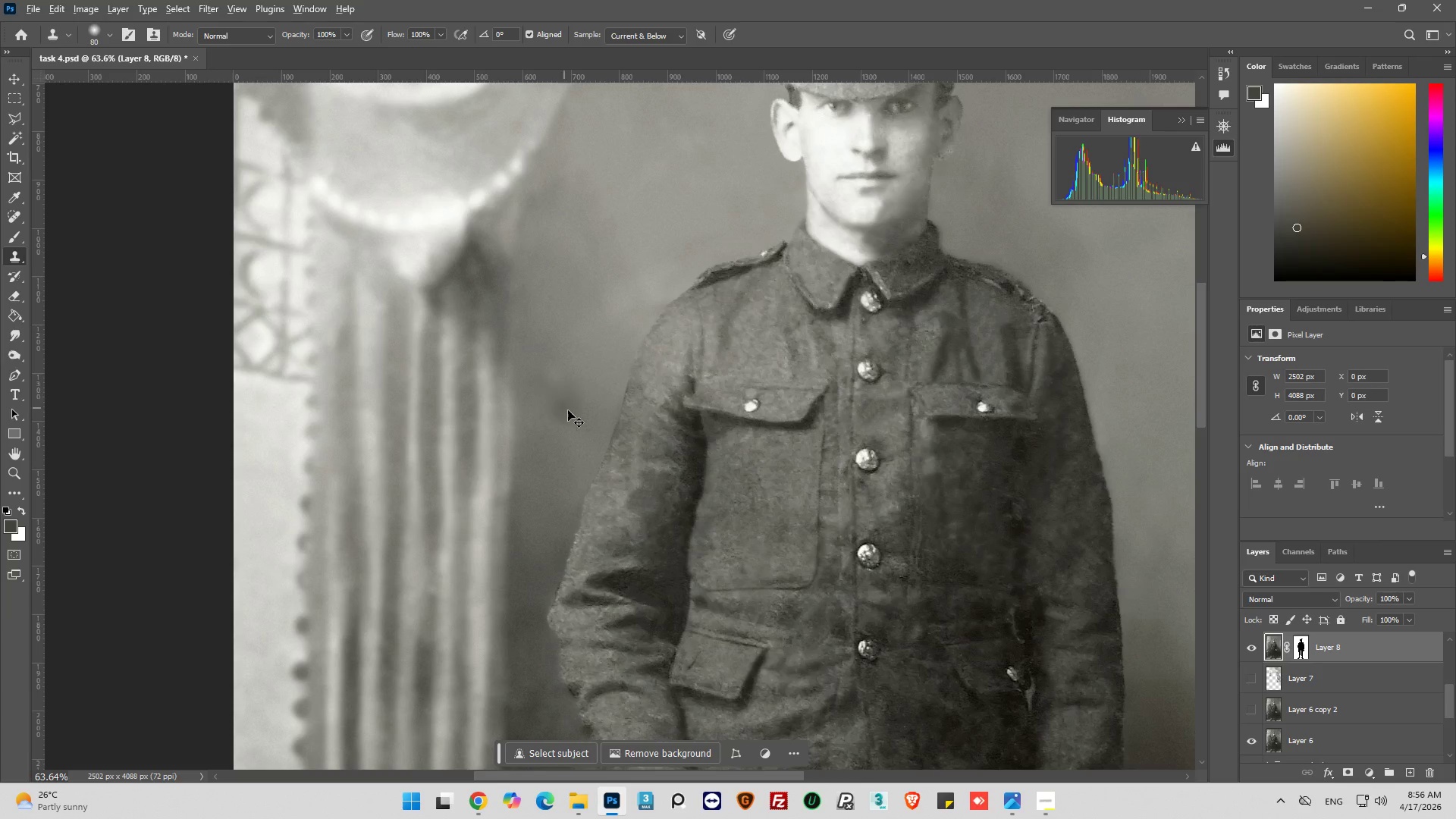 
key(Control+Z)
 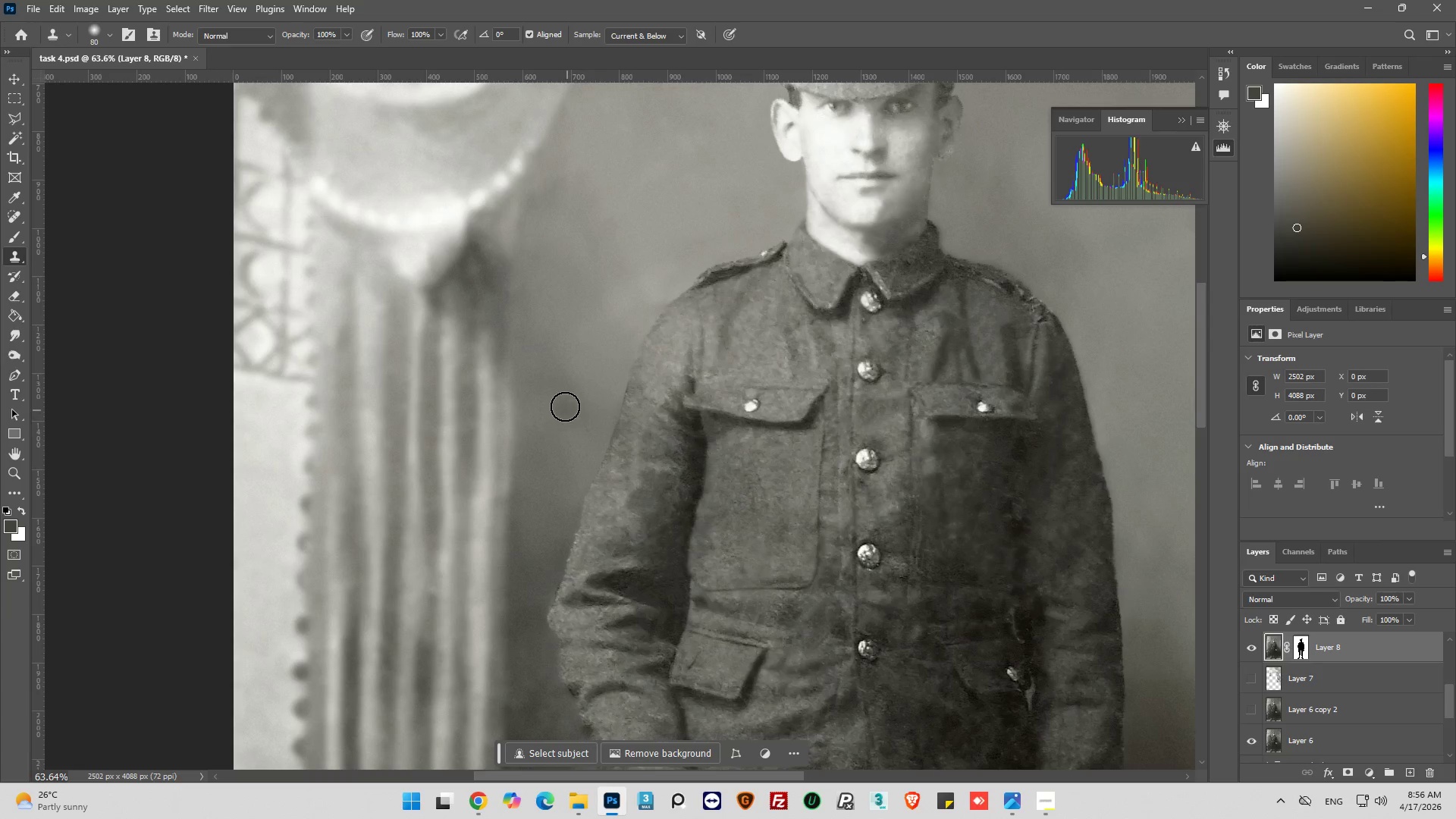 
hold_key(key=AltLeft, duration=0.81)
left_click([550, 382])
 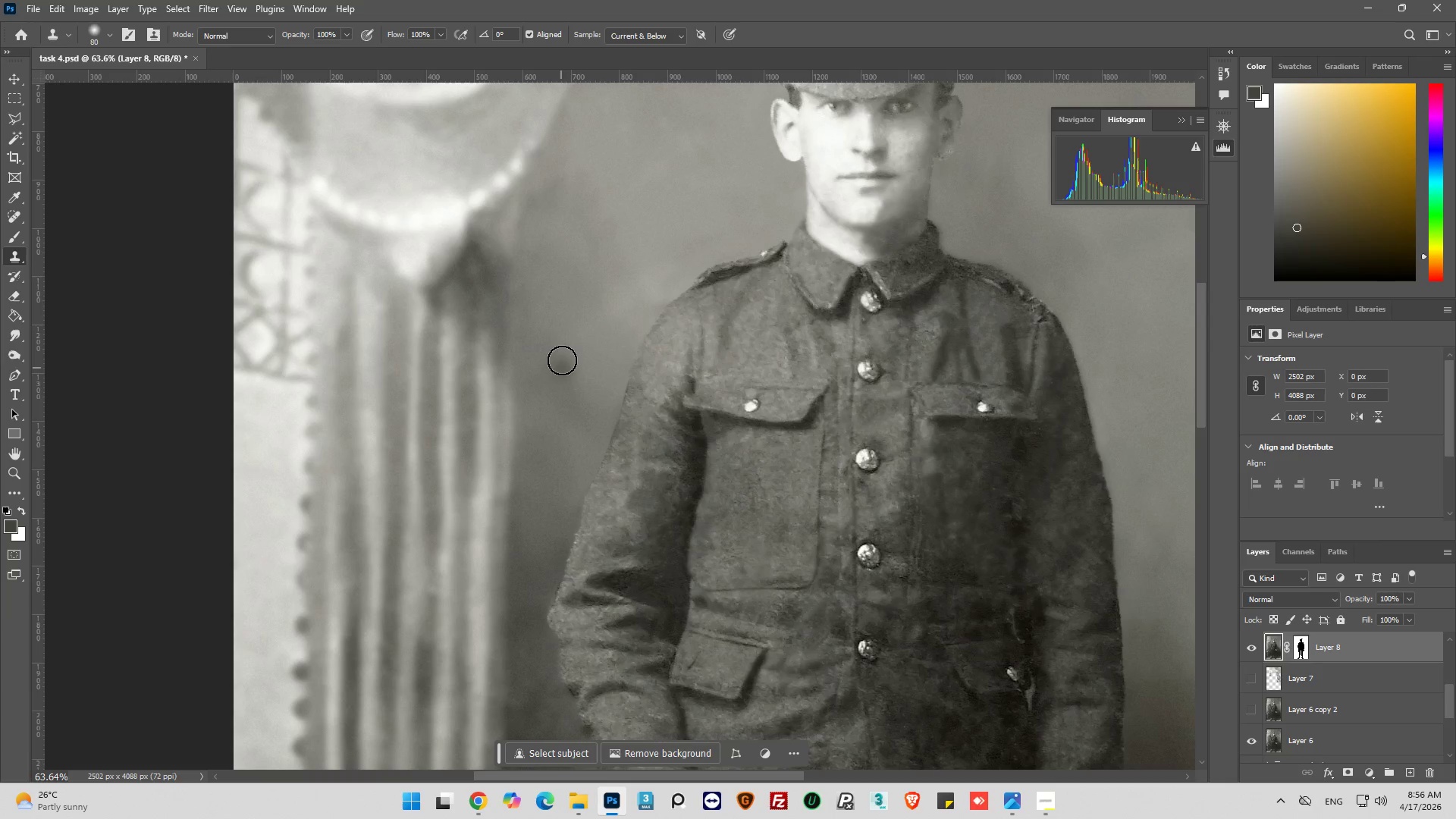 
left_click_drag(start_coordinate=[562, 359], to_coordinate=[582, 388])
 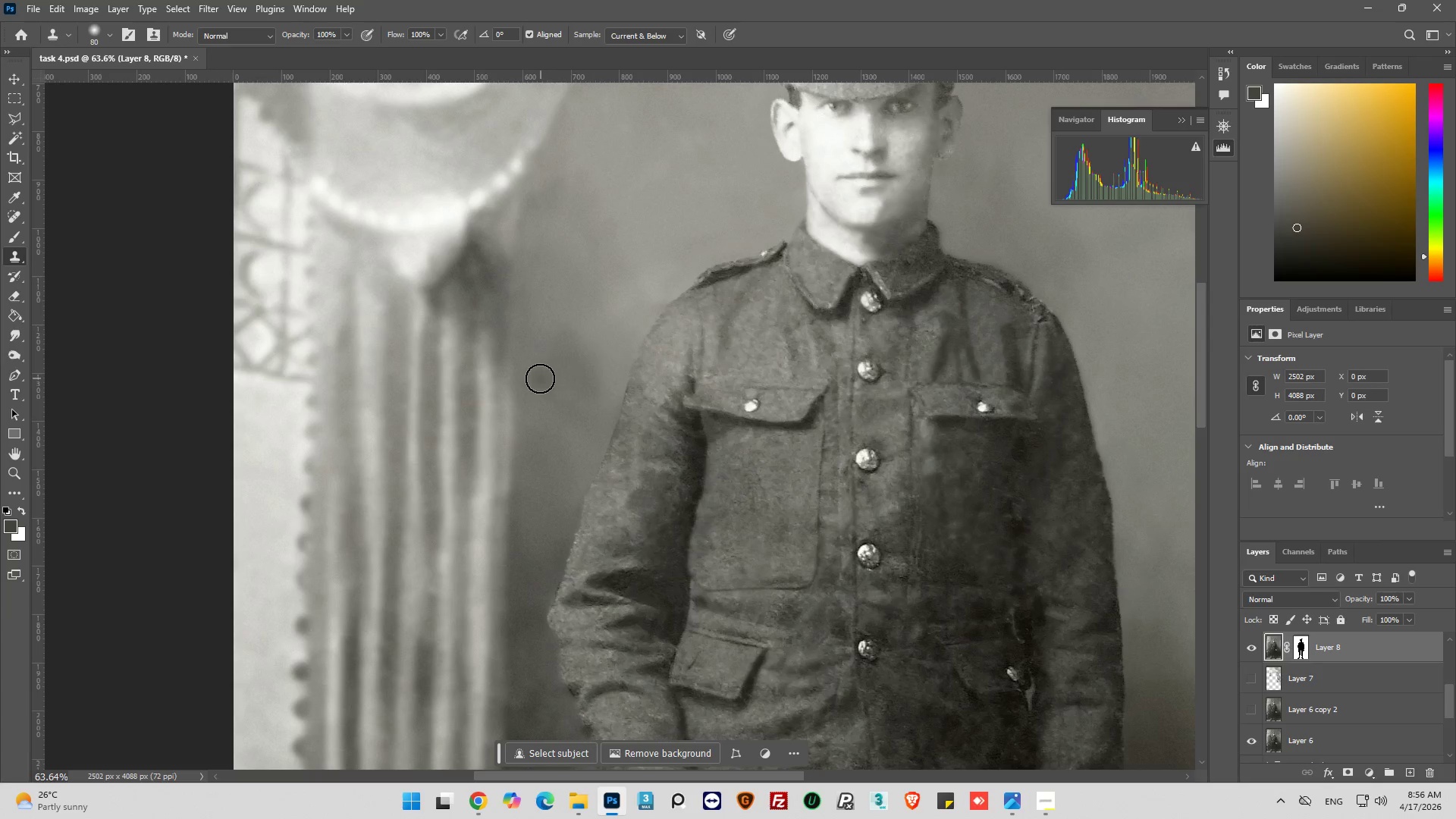 
hold_key(key=AltLeft, duration=0.56)
left_click([550, 377])
 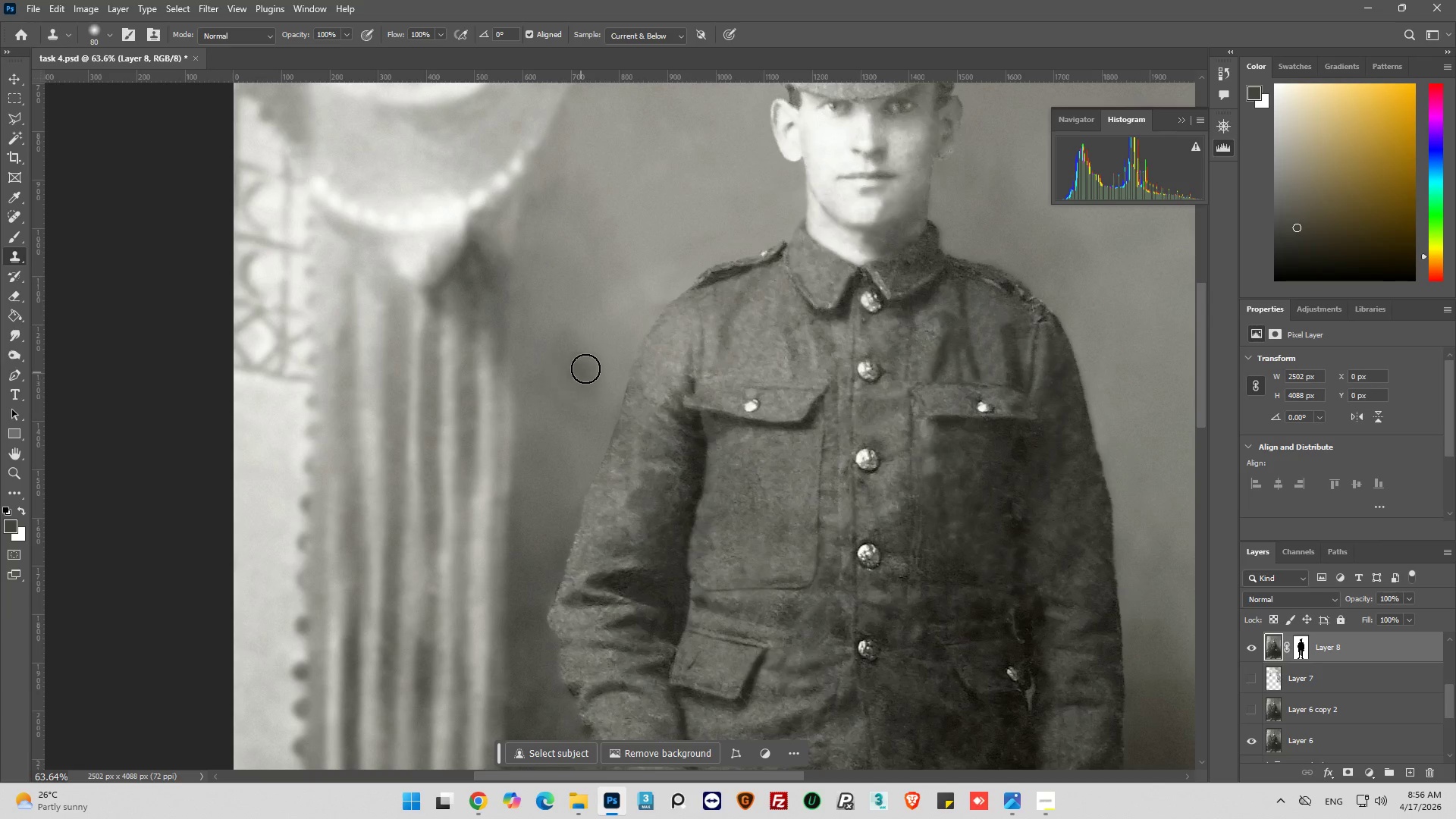 
left_click_drag(start_coordinate=[585, 369], to_coordinate=[607, 388])
 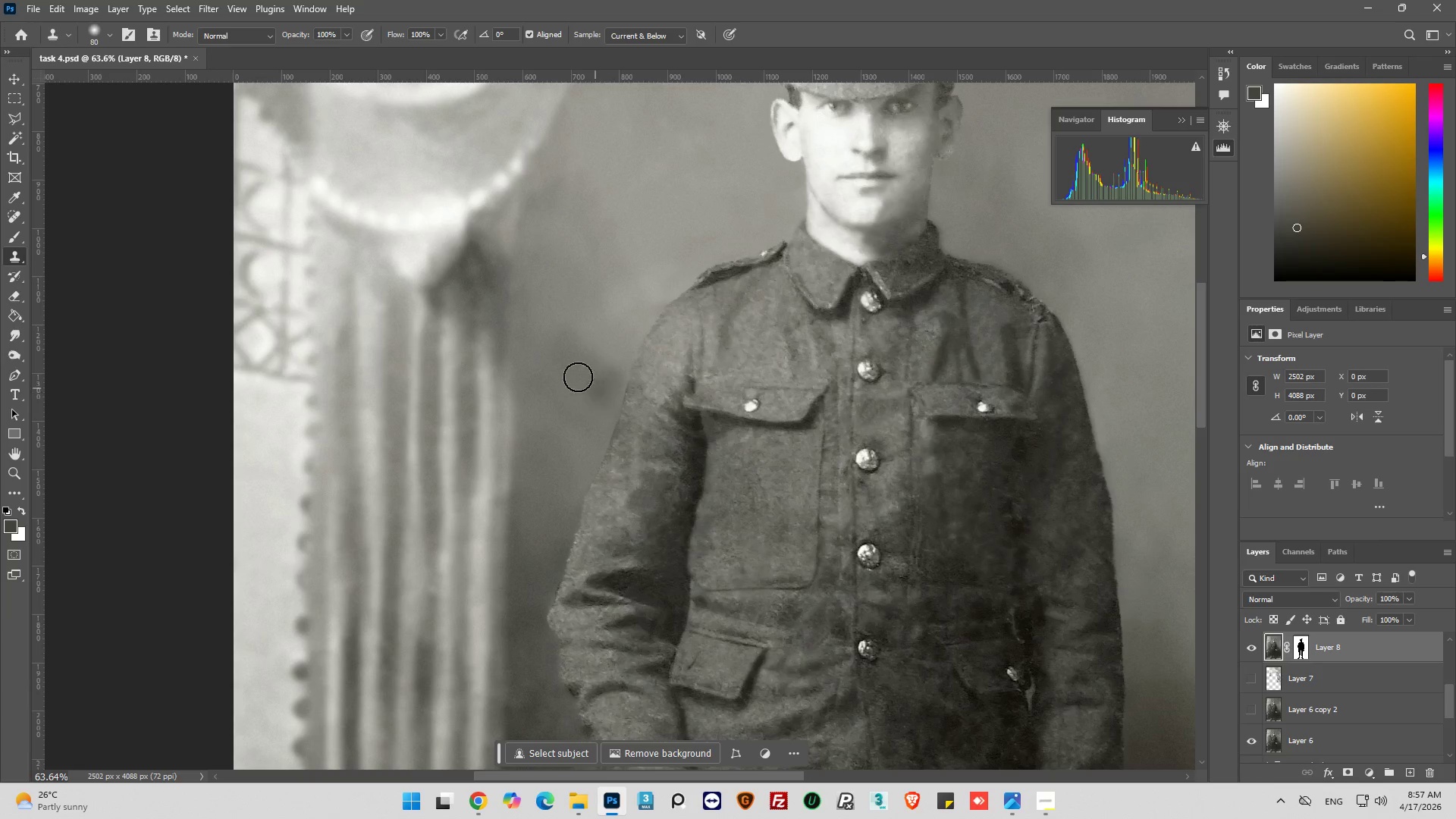 
hold_key(key=AltLeft, duration=0.38)
left_click([562, 372])
 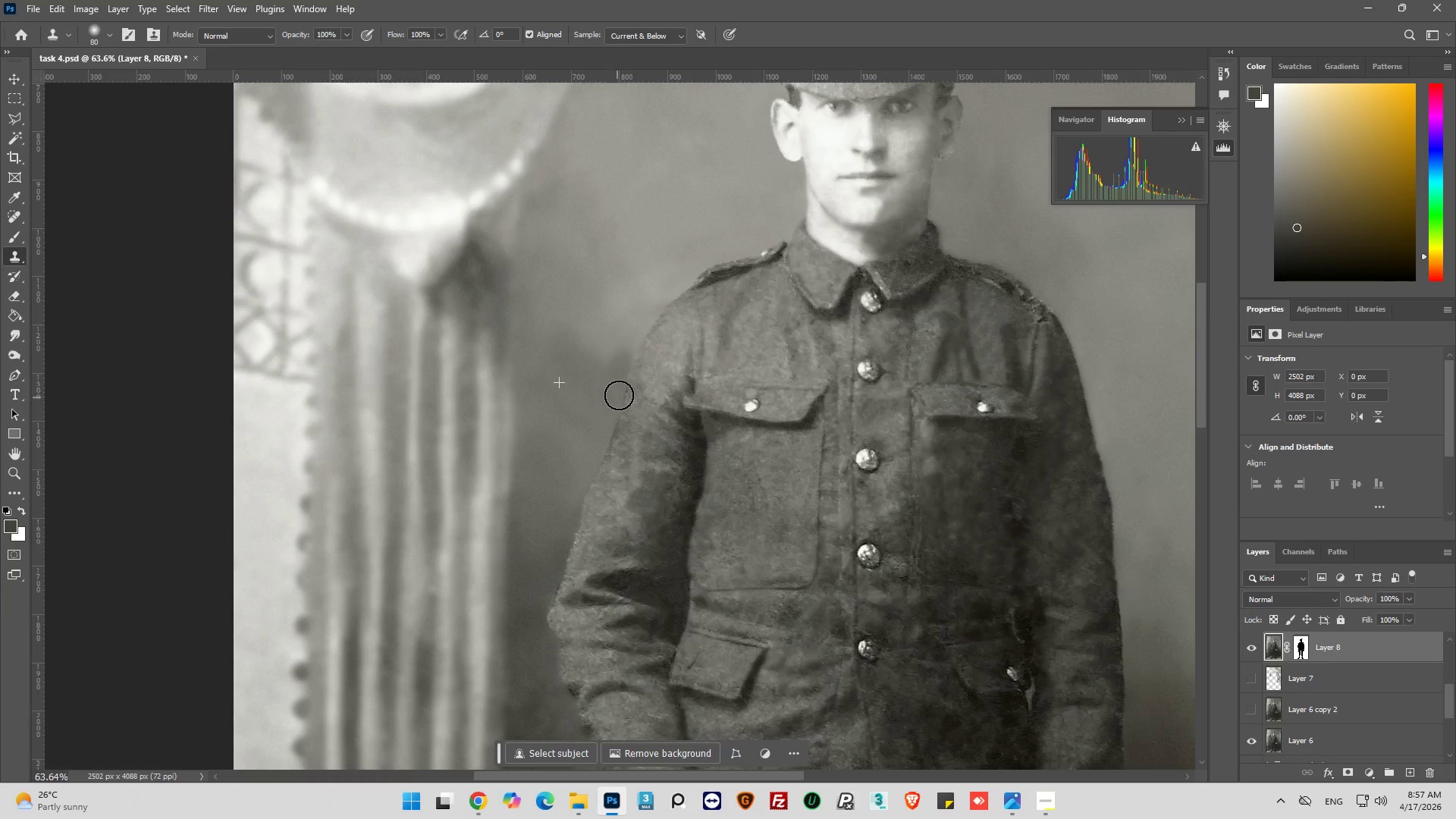 
left_click_drag(start_coordinate=[631, 374], to_coordinate=[623, 372])
 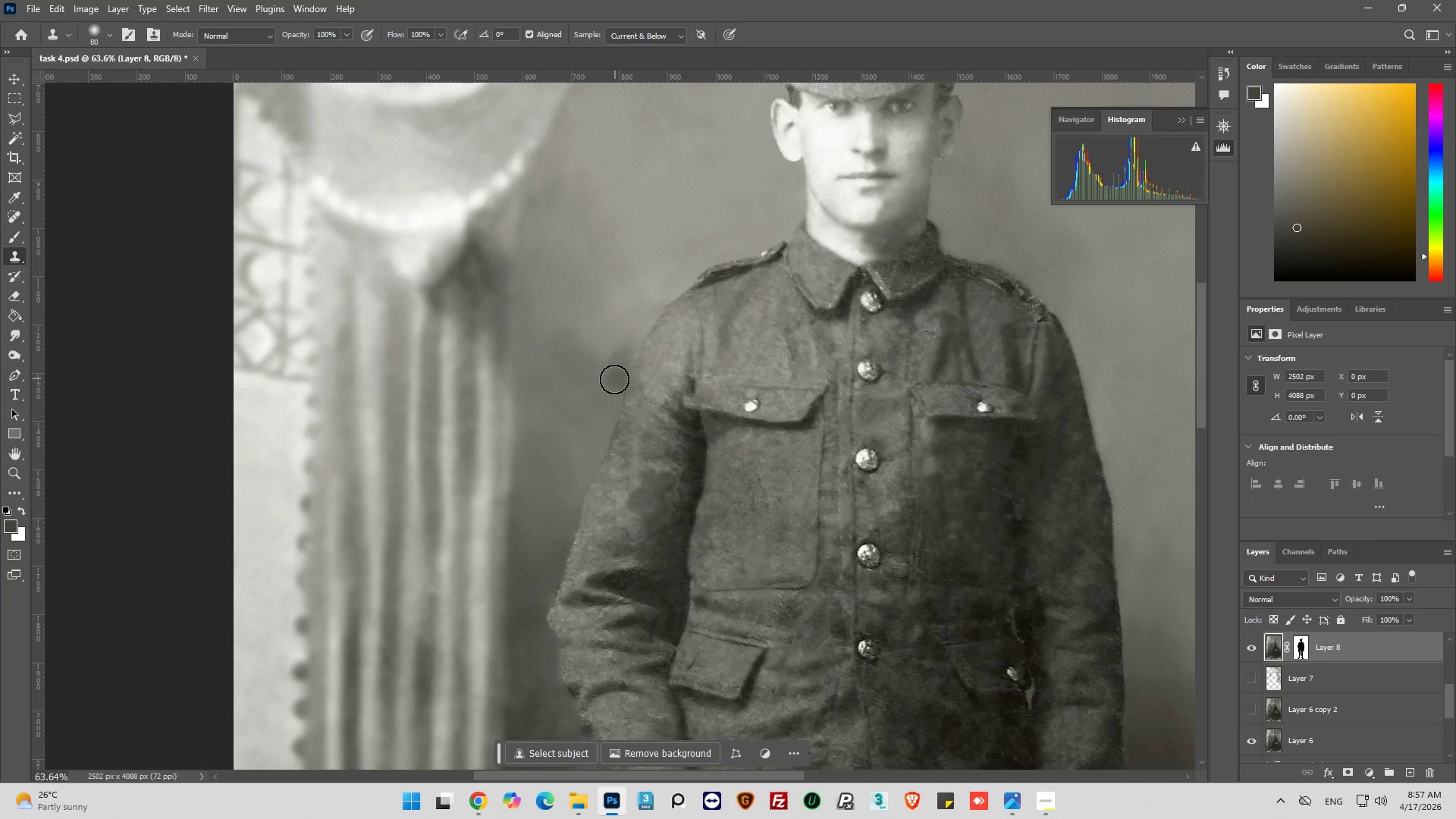 
hold_key(key=AltLeft, duration=0.5)
 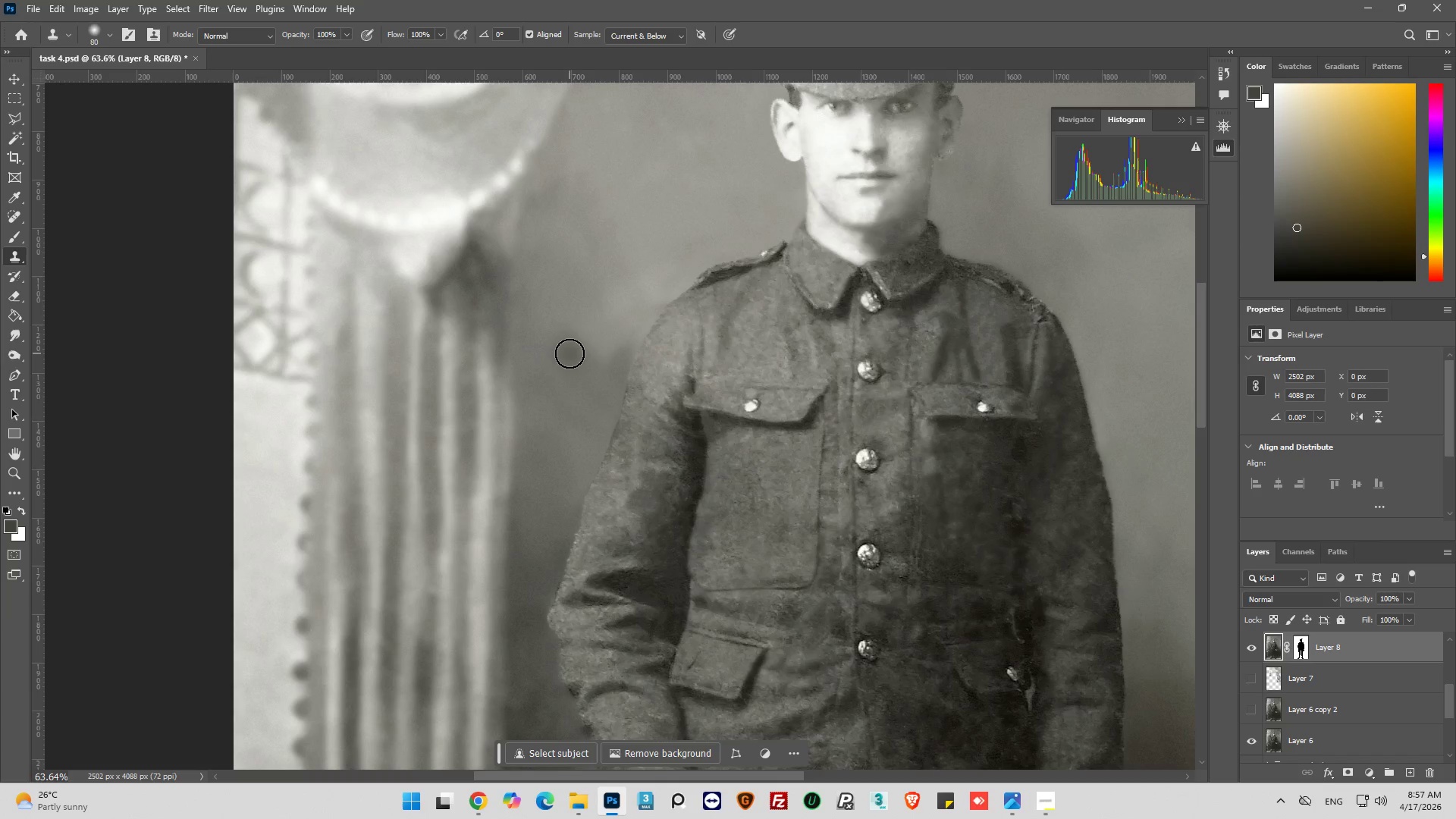 
left_click_drag(start_coordinate=[570, 353], to_coordinate=[592, 350])
 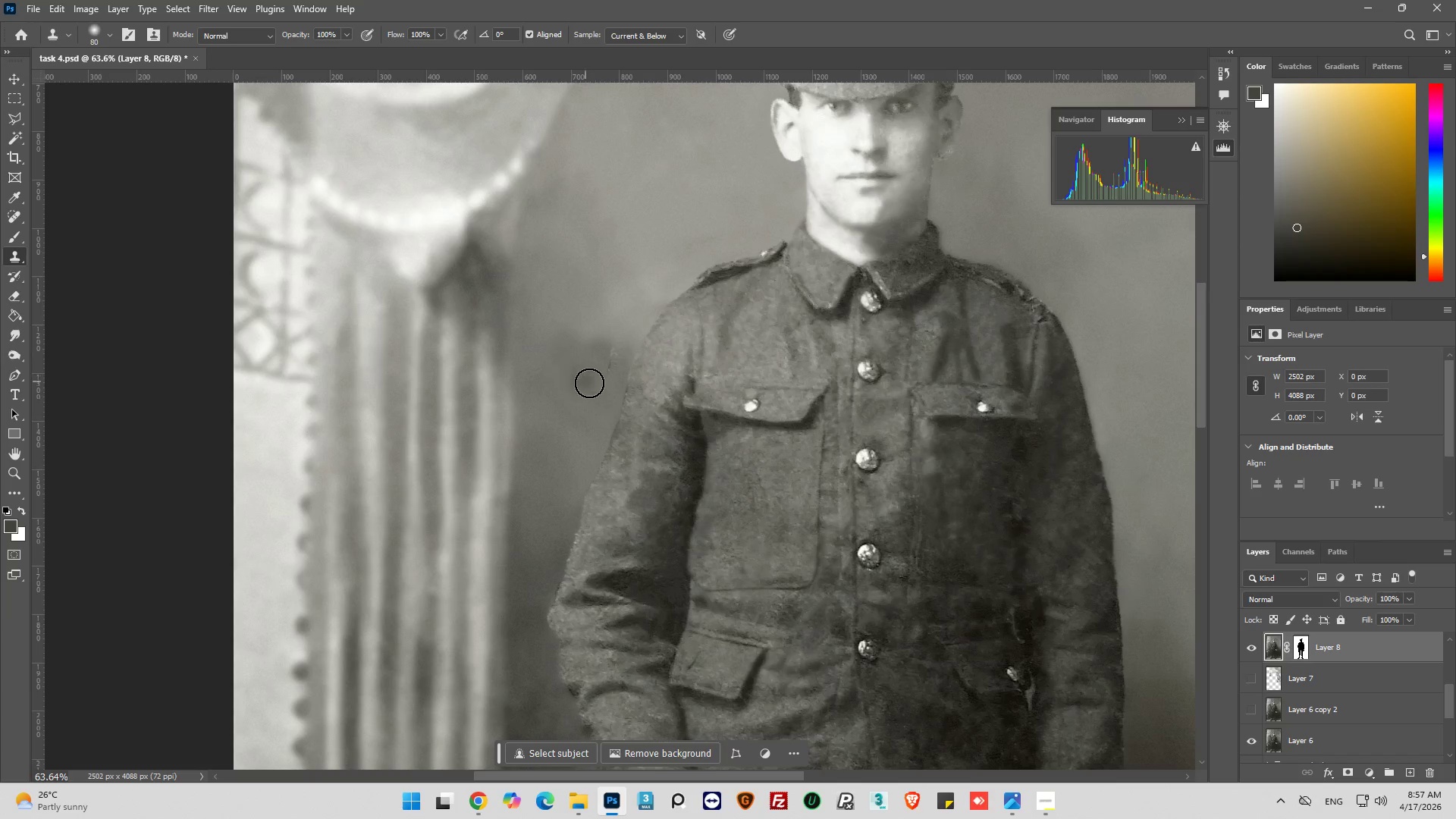 
key(Control+Z)
 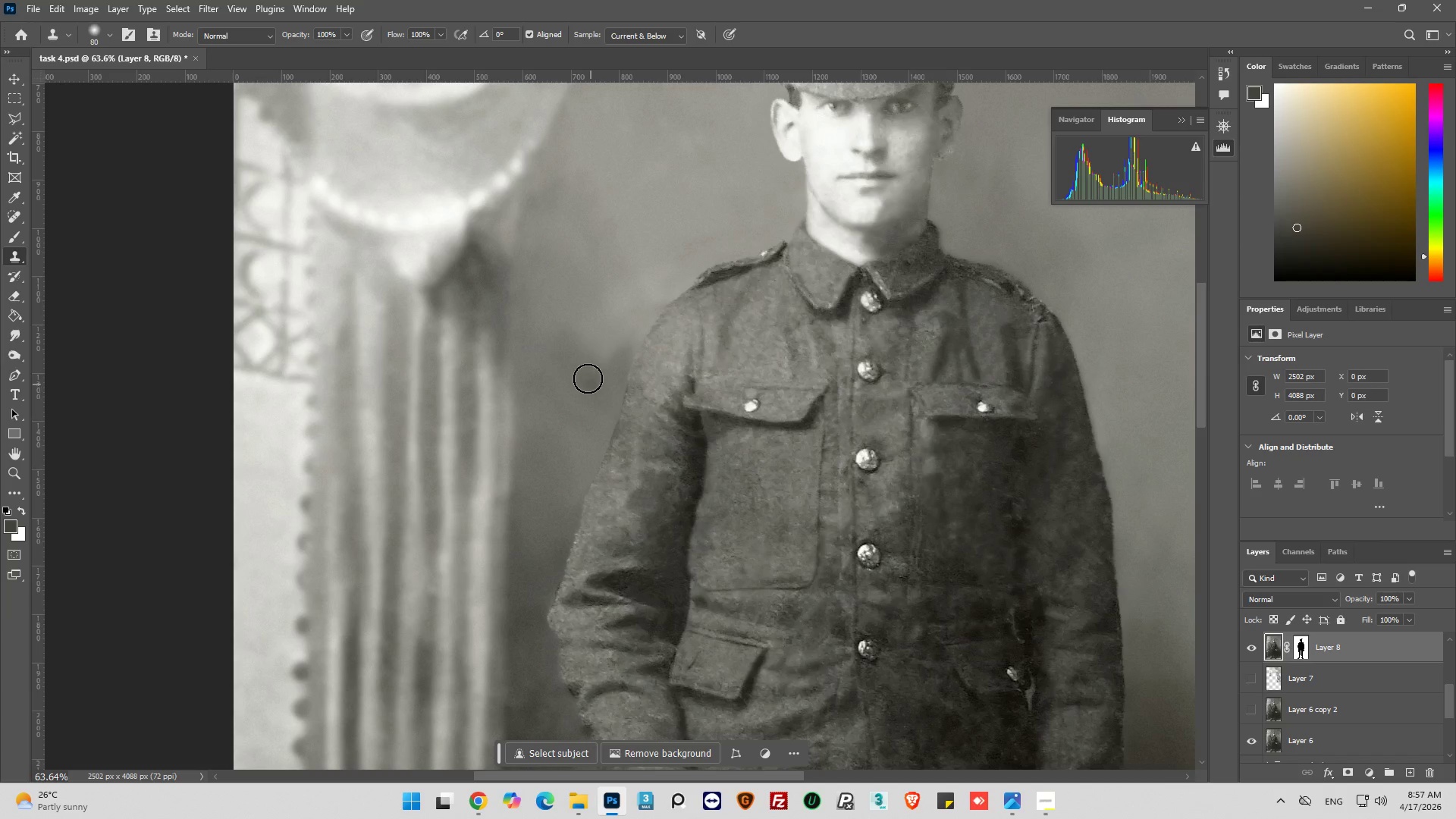 
hold_key(key=AltLeft, duration=0.52)
left_click([572, 379])
 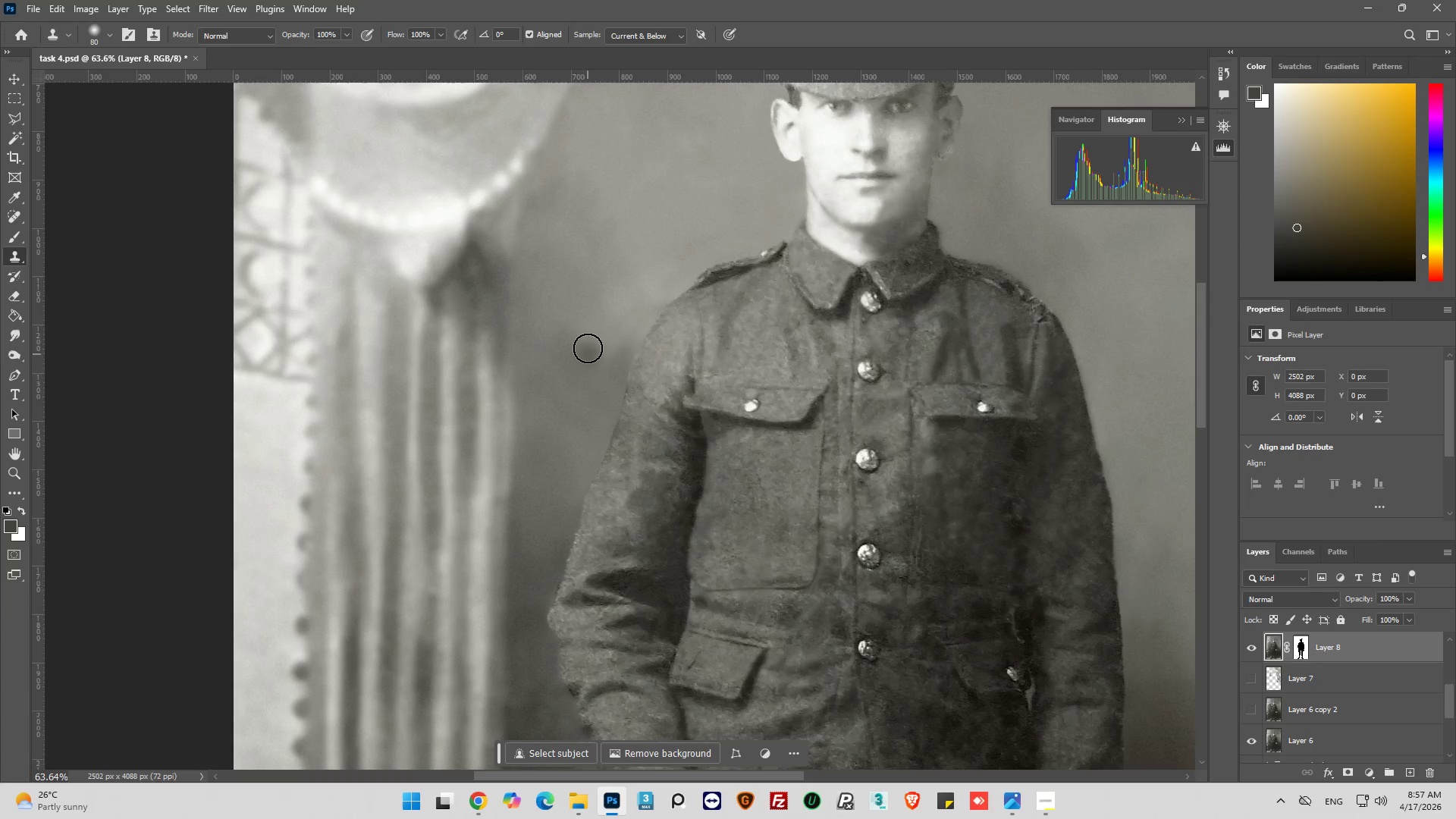 
left_click_drag(start_coordinate=[588, 348], to_coordinate=[604, 347])
 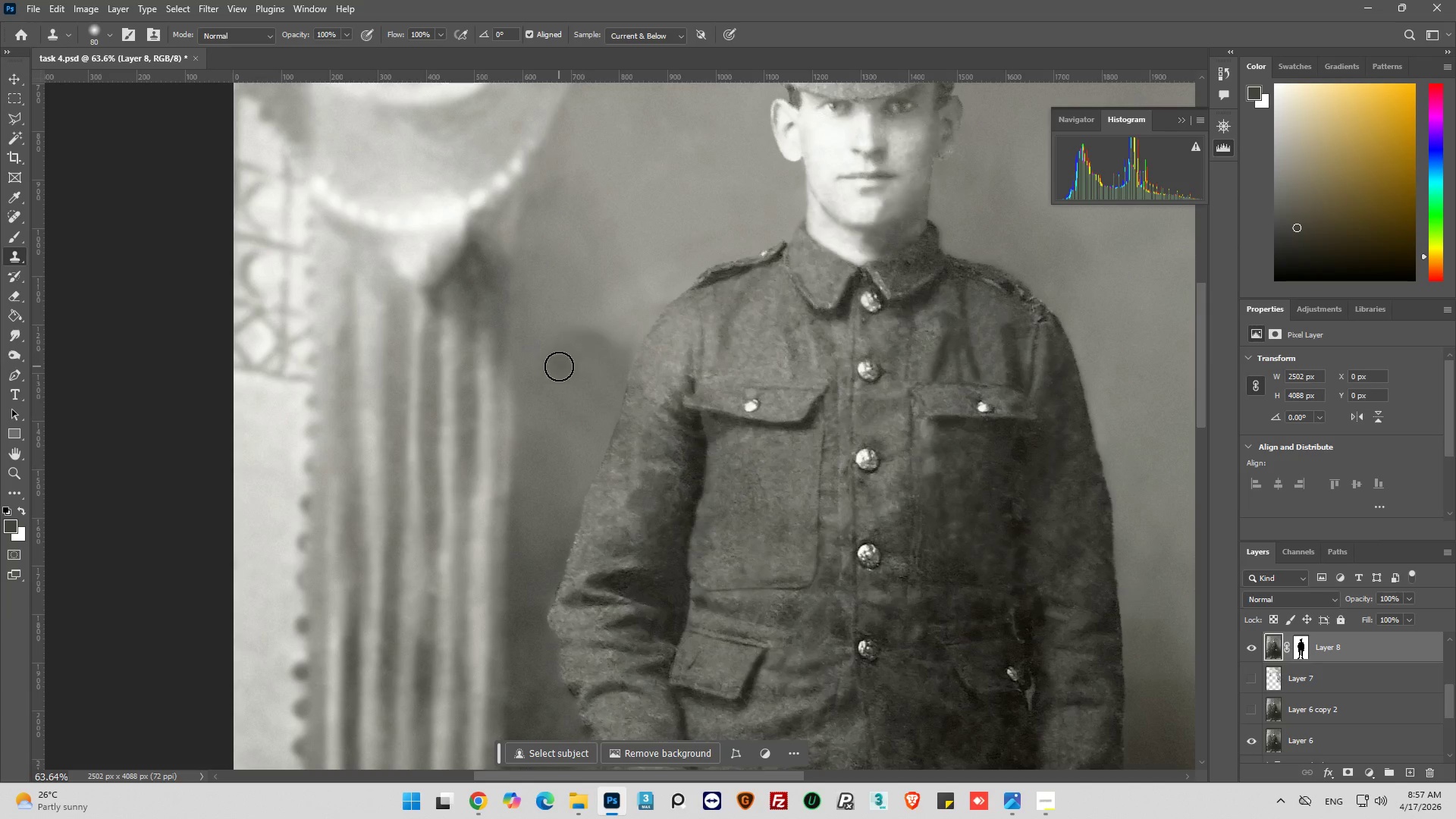 
hold_key(key=AltLeft, duration=0.47)
 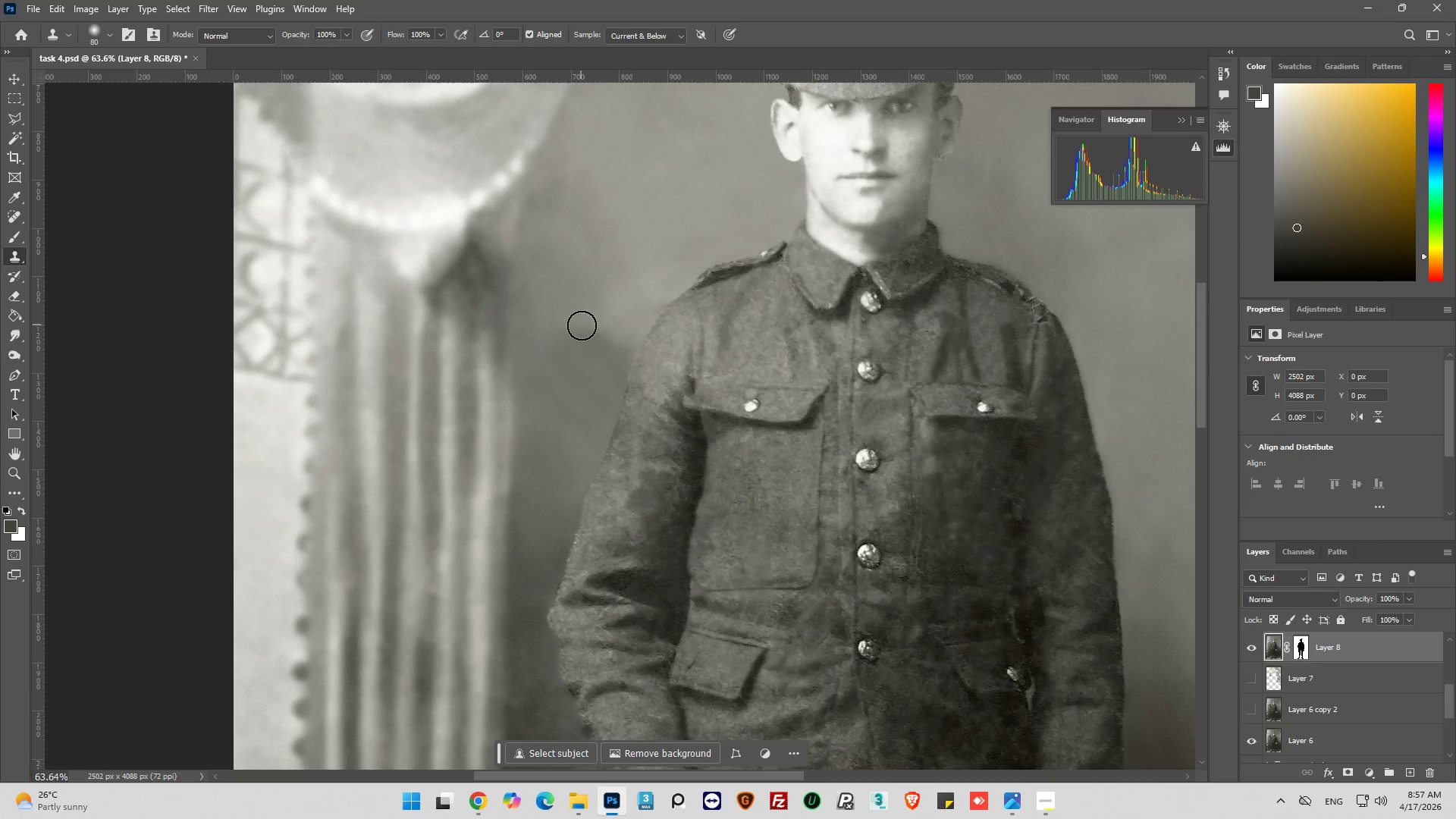 
left_click_drag(start_coordinate=[581, 325], to_coordinate=[604, 353])
 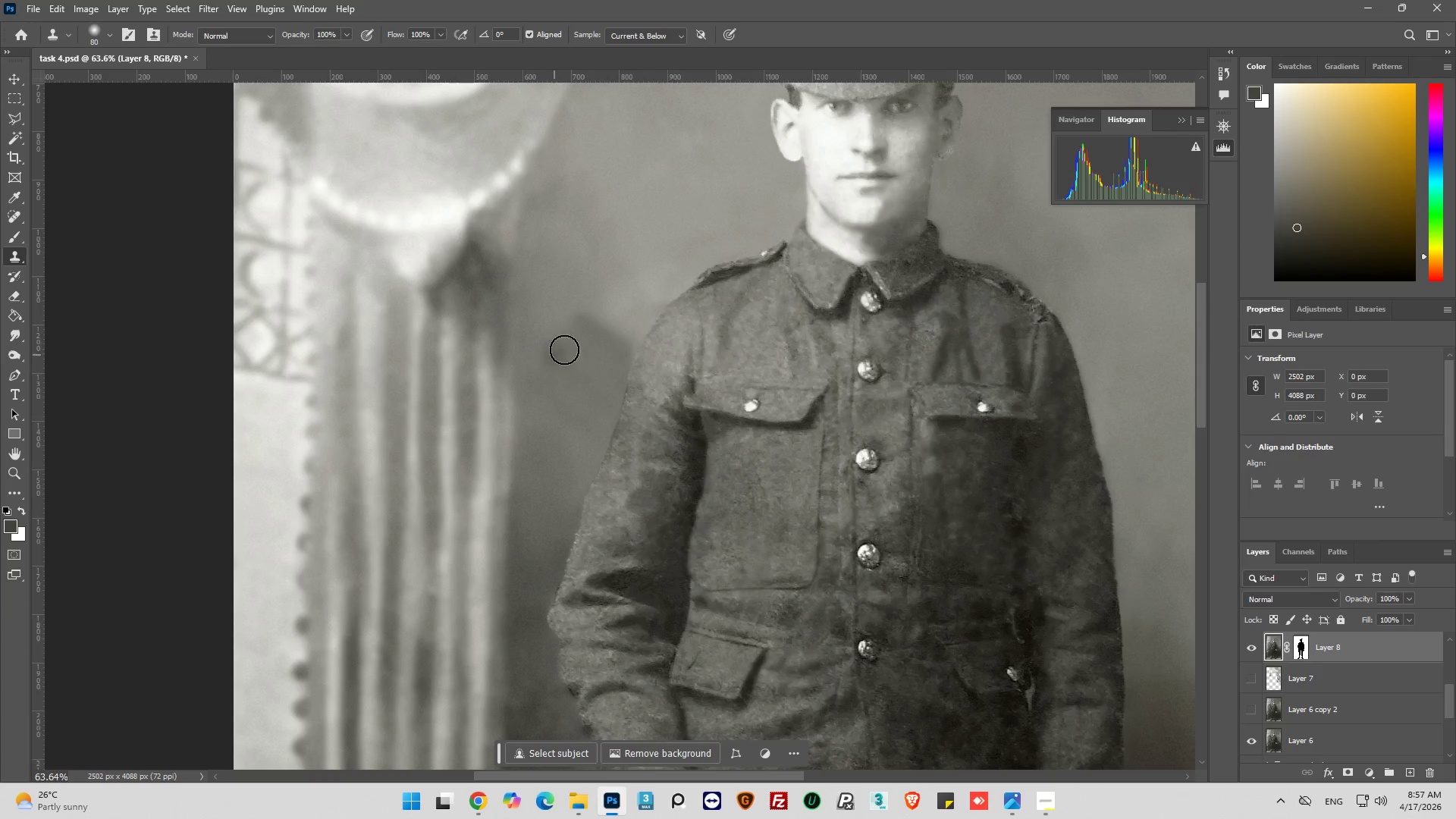 
hold_key(key=AltLeft, duration=0.7)
left_click([561, 348])
 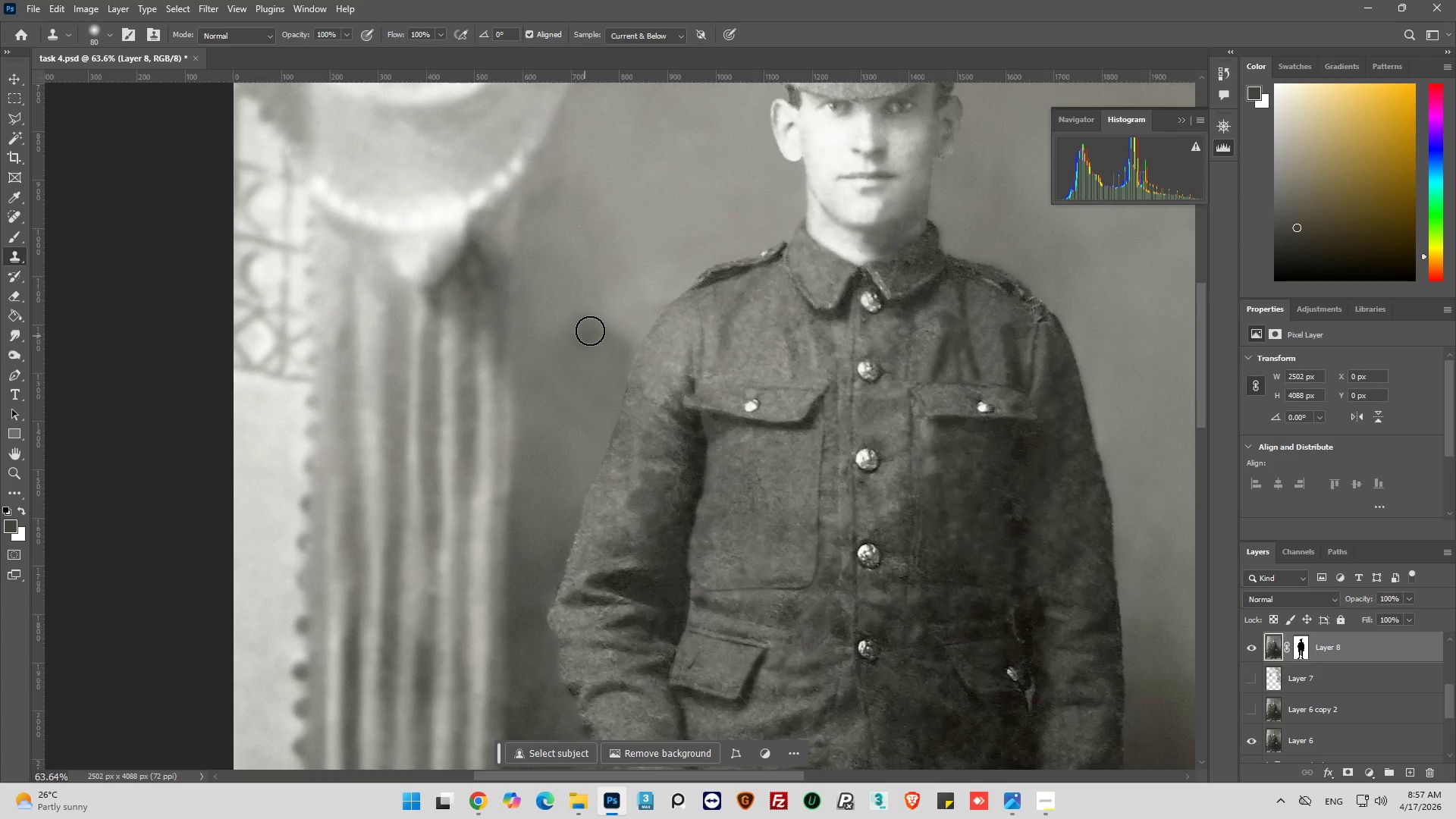 
left_click_drag(start_coordinate=[591, 329], to_coordinate=[581, 347])
 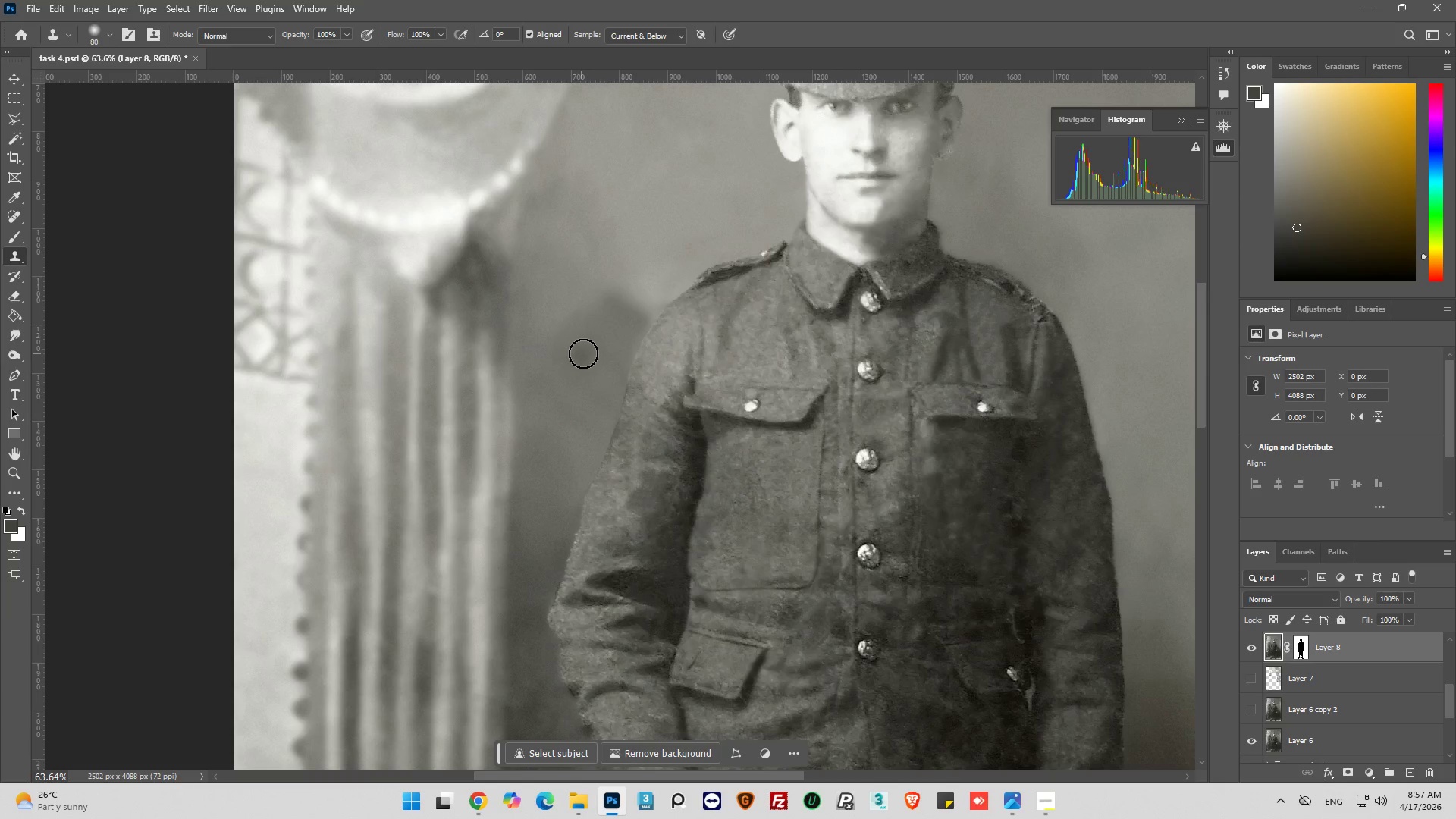 
hold_key(key=AltLeft, duration=0.47)
scroll: coordinate [585, 378], scroll_direction: up, amount: 10.0
 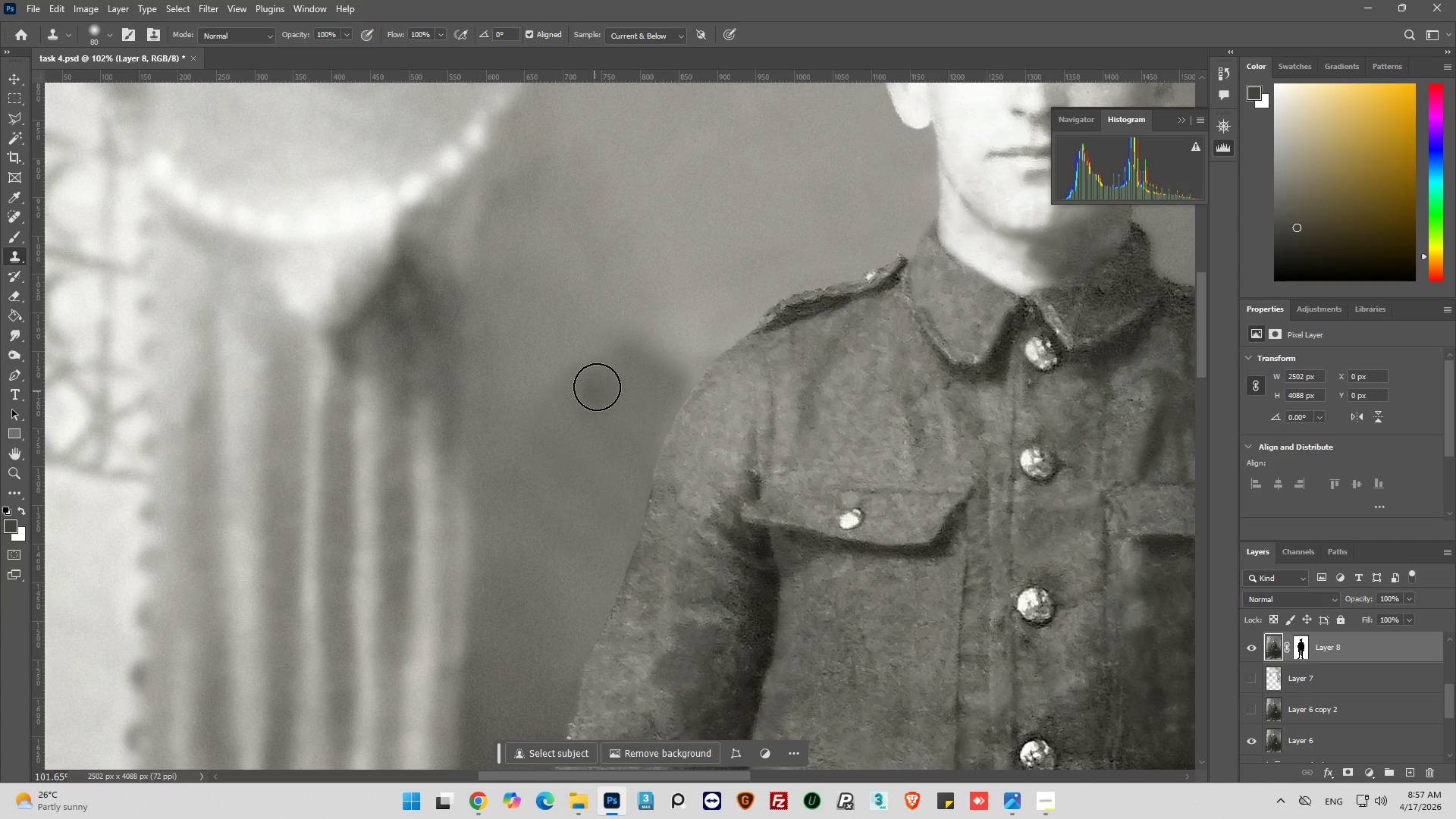 
left_click_drag(start_coordinate=[548, 395], to_coordinate=[592, 338])
 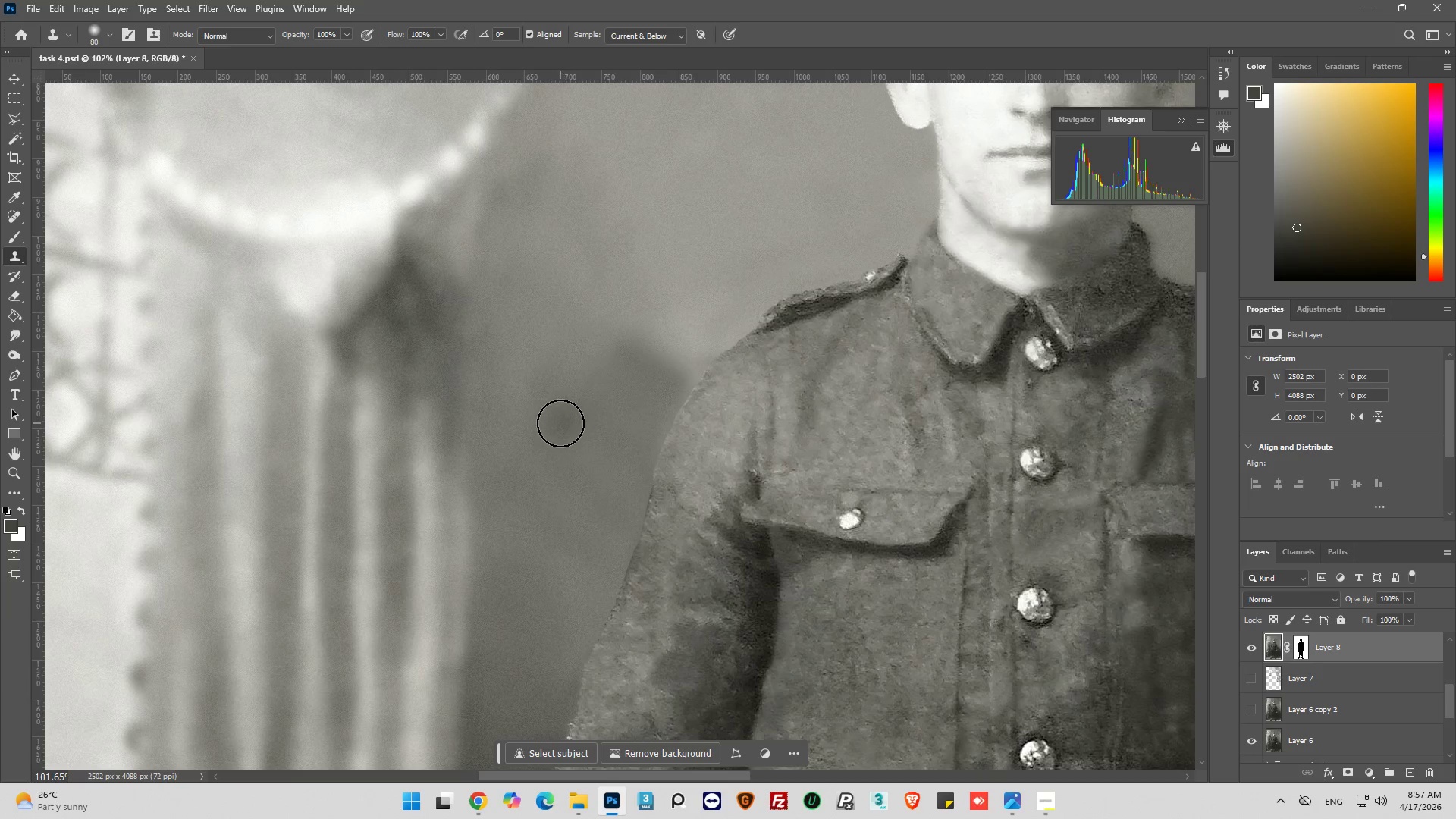 
left_click_drag(start_coordinate=[566, 401], to_coordinate=[601, 335])
 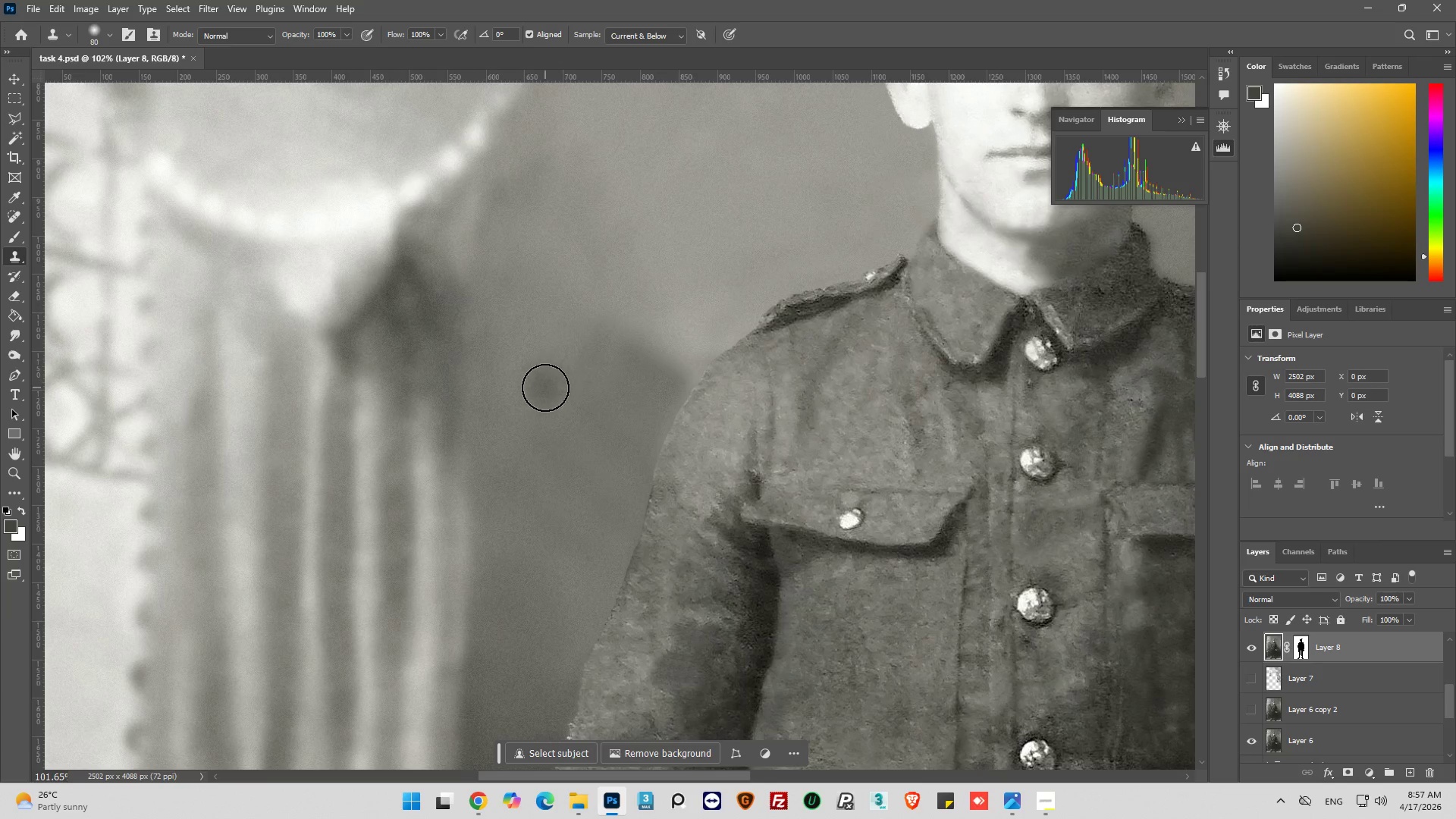 
left_click_drag(start_coordinate=[545, 388], to_coordinate=[587, 326])
 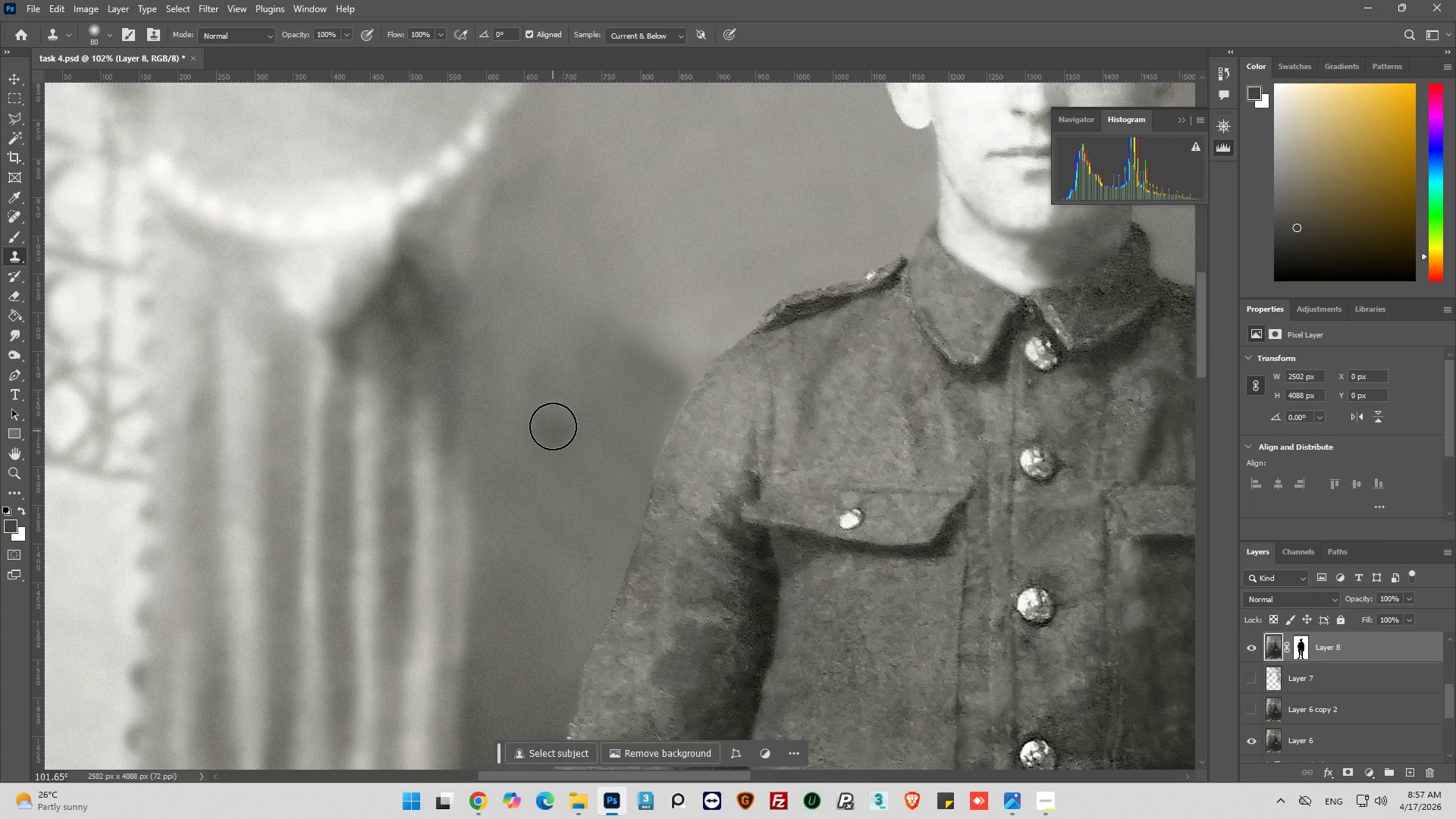 
key(Alt+AltLeft)
 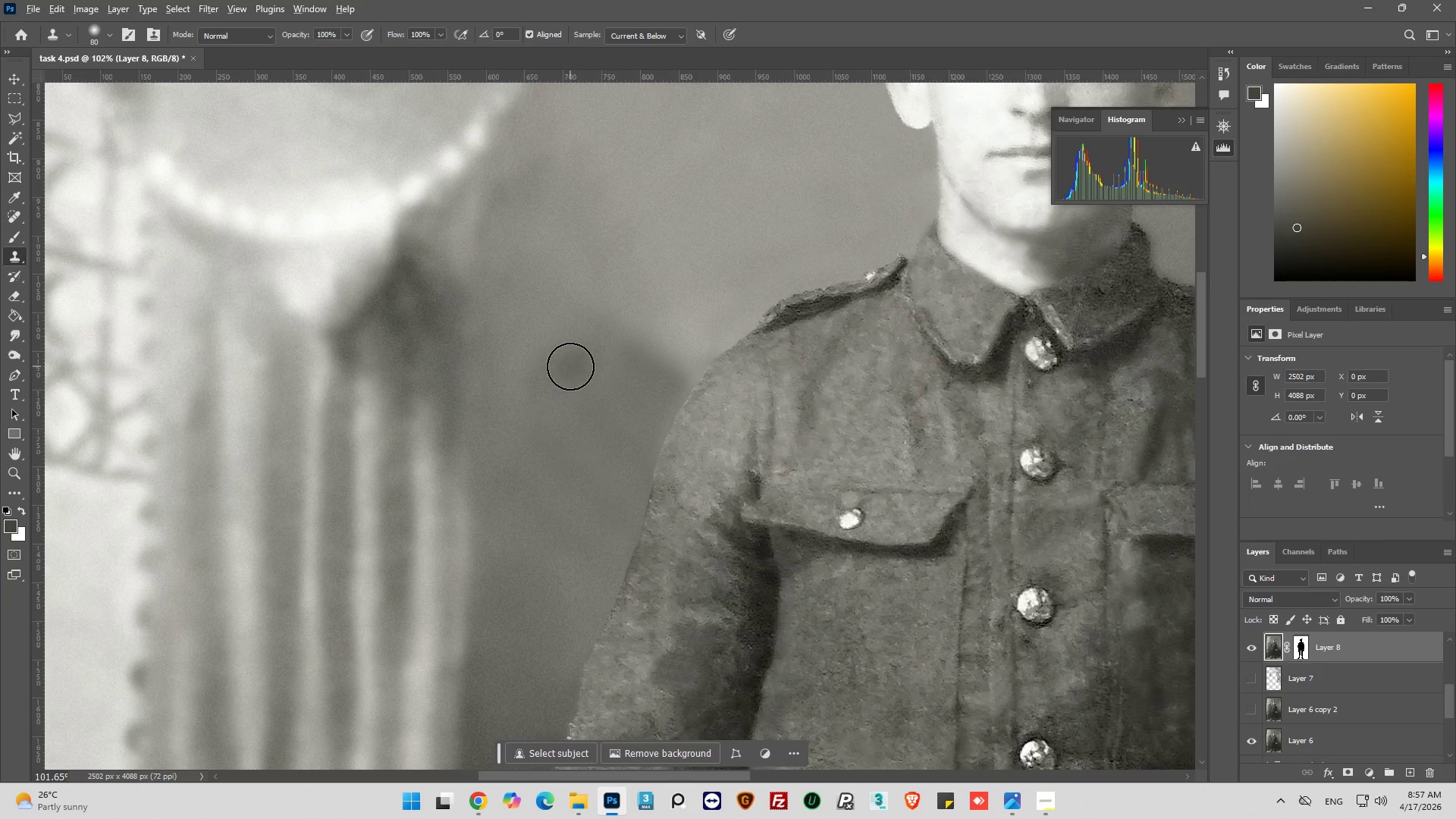 
left_click_drag(start_coordinate=[570, 366], to_coordinate=[575, 331])
 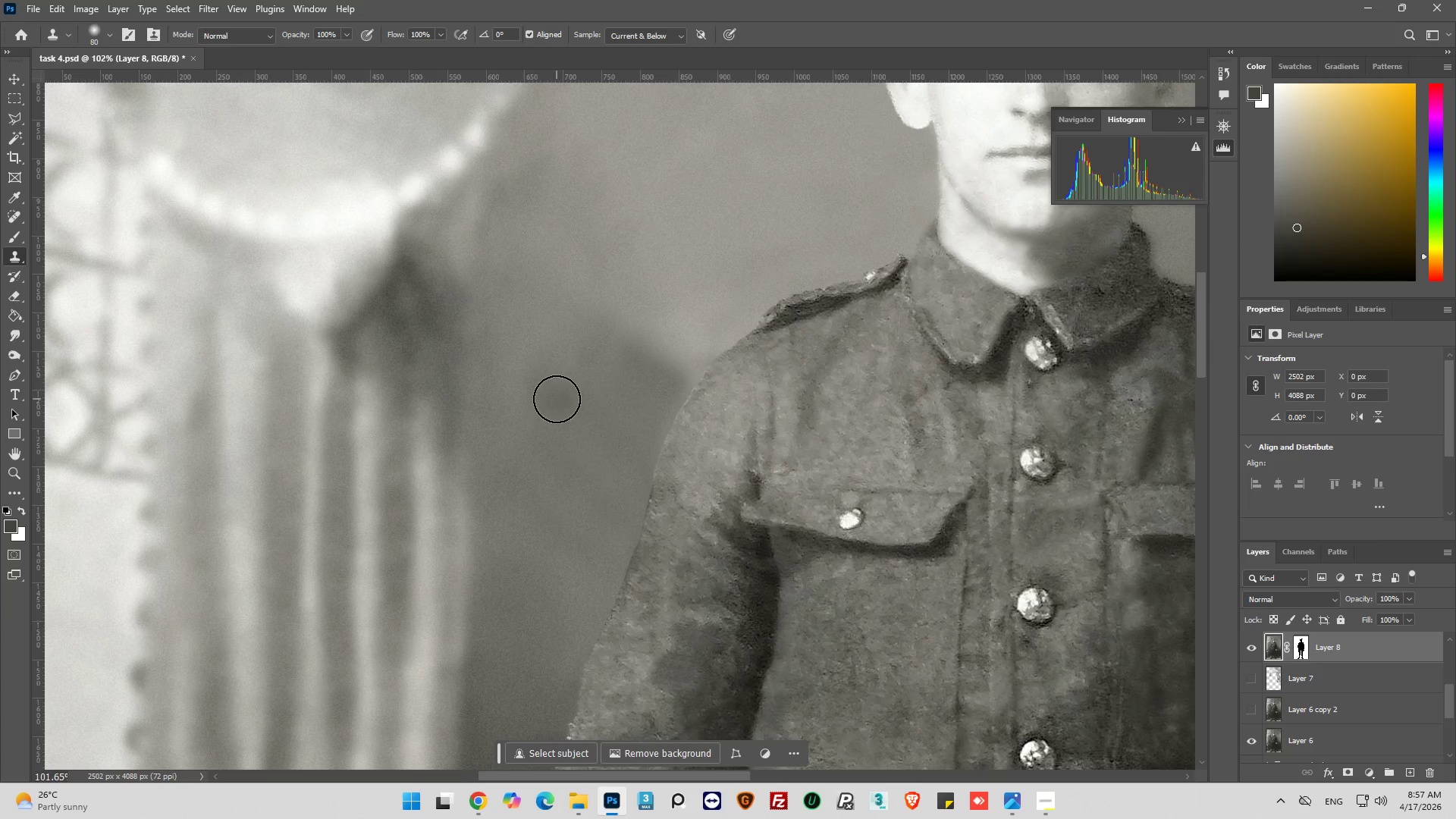 
left_click_drag(start_coordinate=[563, 363], to_coordinate=[585, 309])
 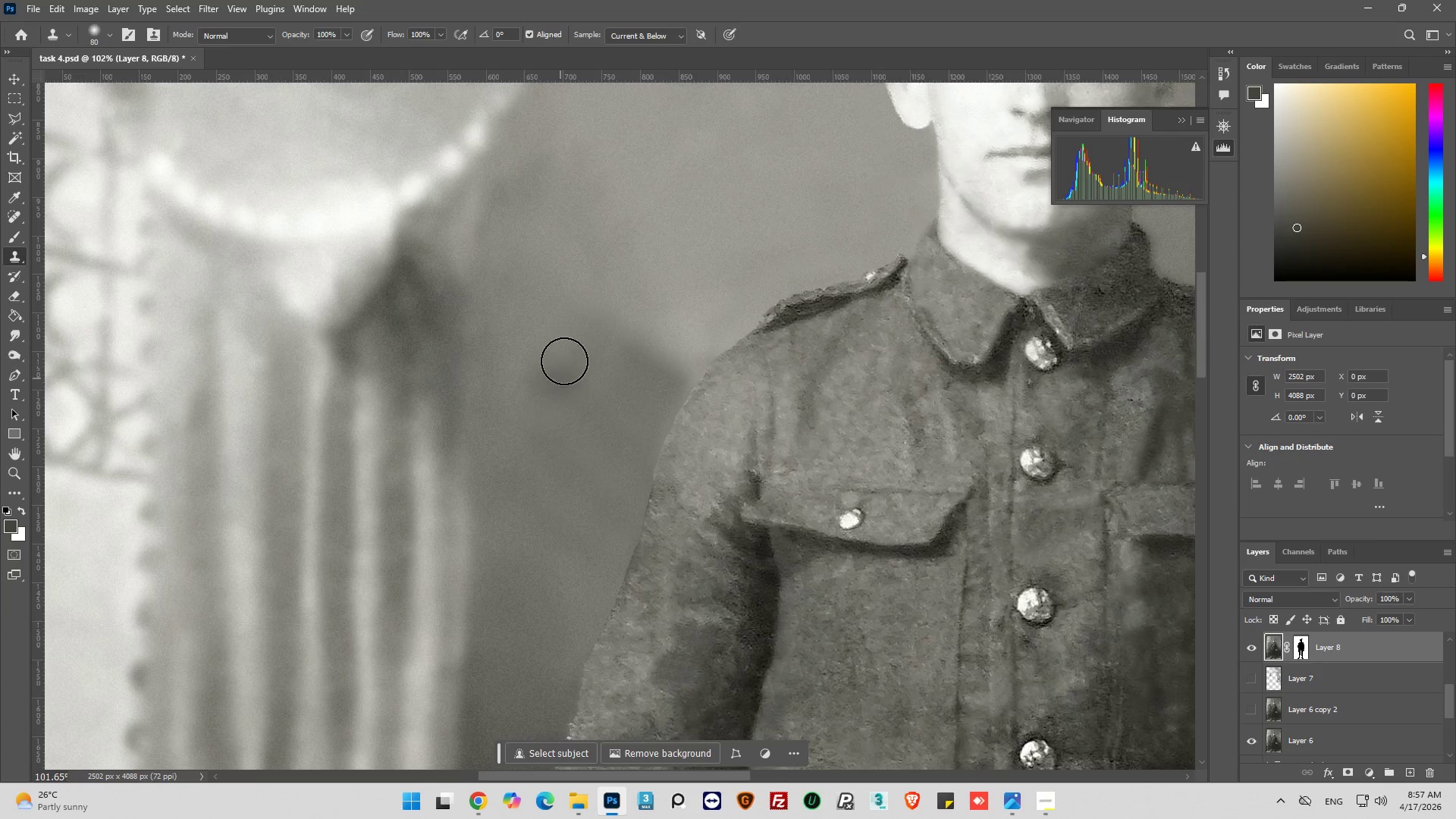 
left_click_drag(start_coordinate=[566, 331], to_coordinate=[566, 328])
 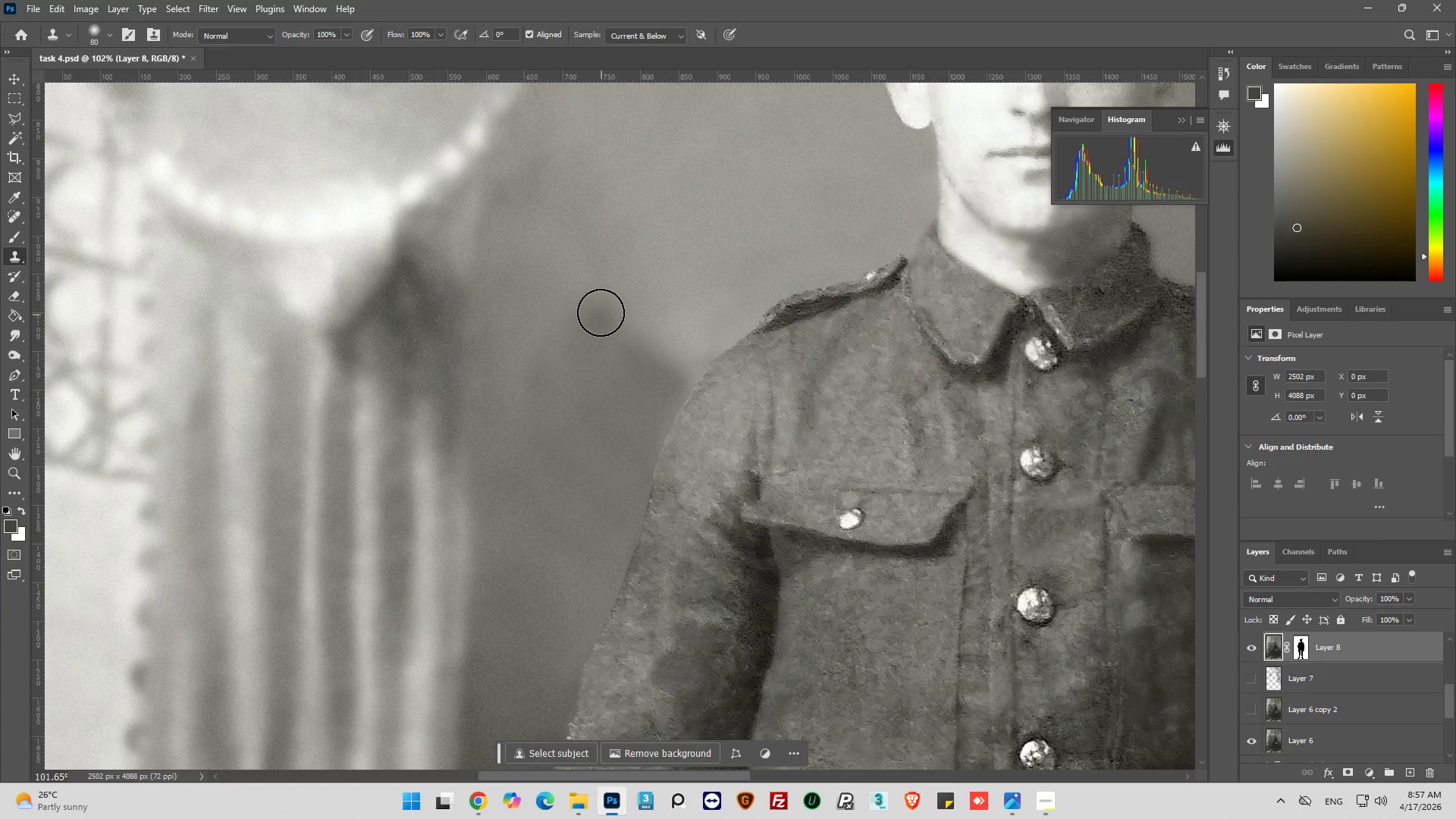 
left_click_drag(start_coordinate=[598, 301], to_coordinate=[560, 266])
 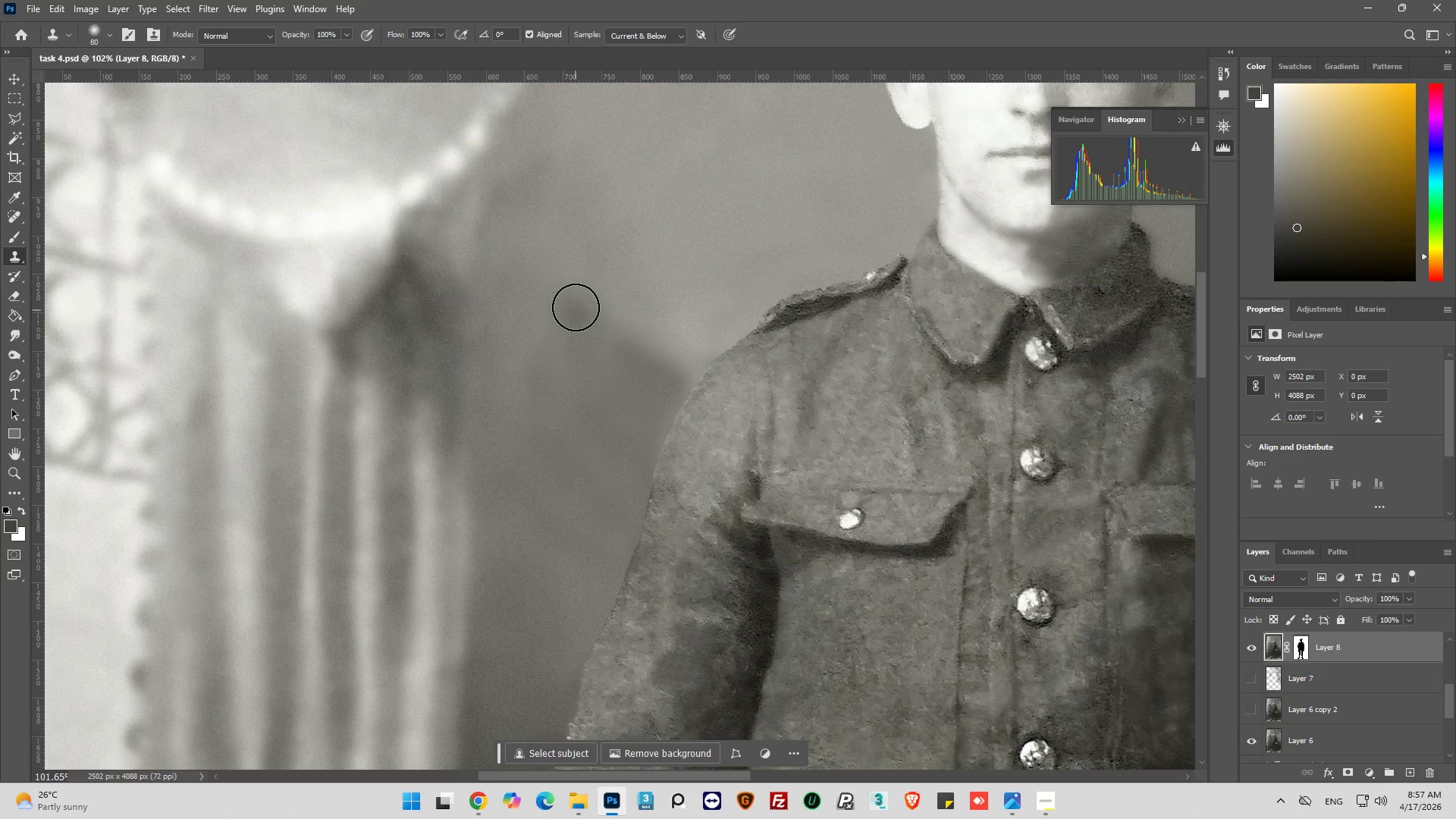 
left_click_drag(start_coordinate=[576, 307], to_coordinate=[557, 295])
 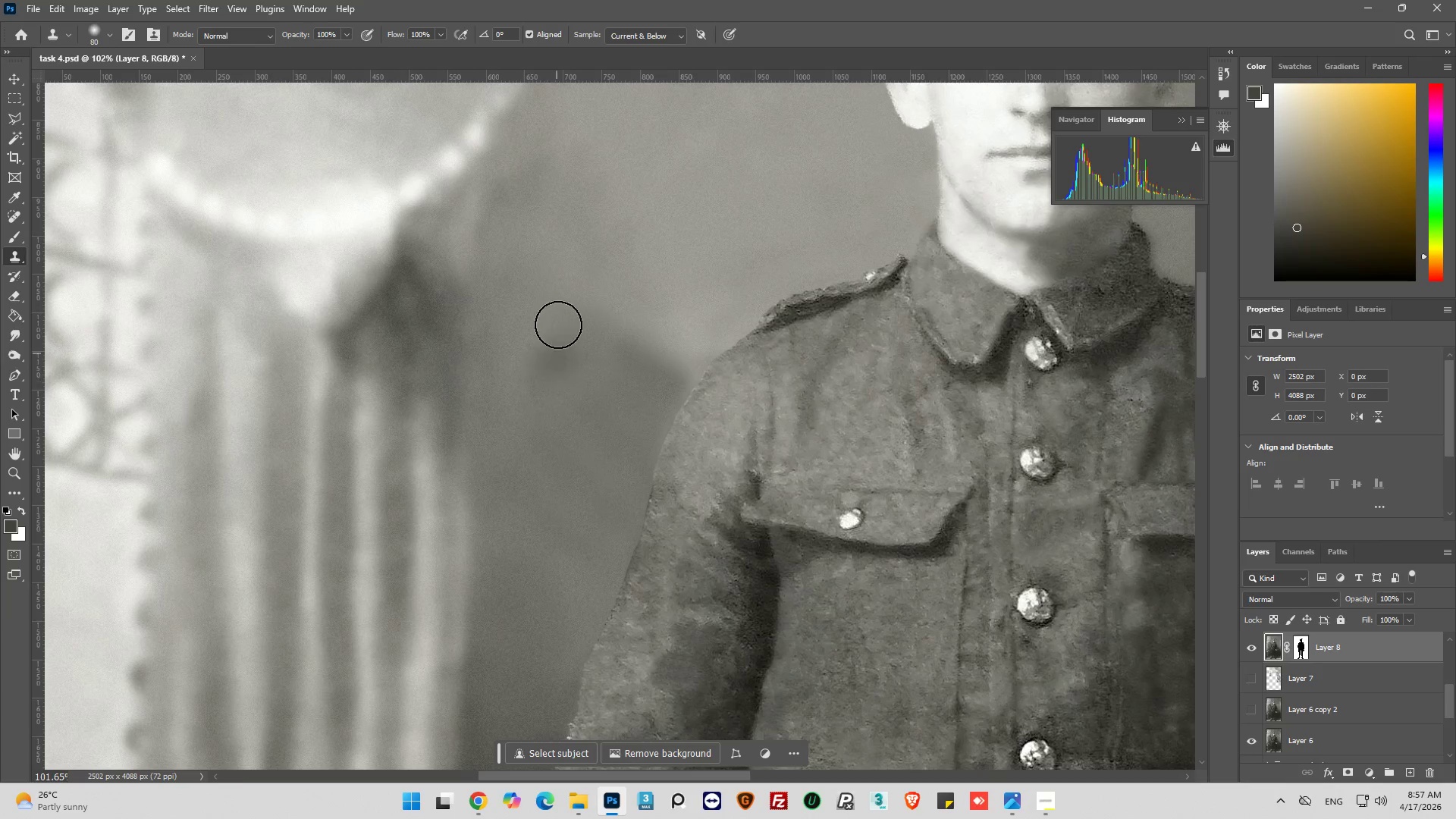 
hold_key(key=AltLeft, duration=1.27)
left_click([600, 402])
 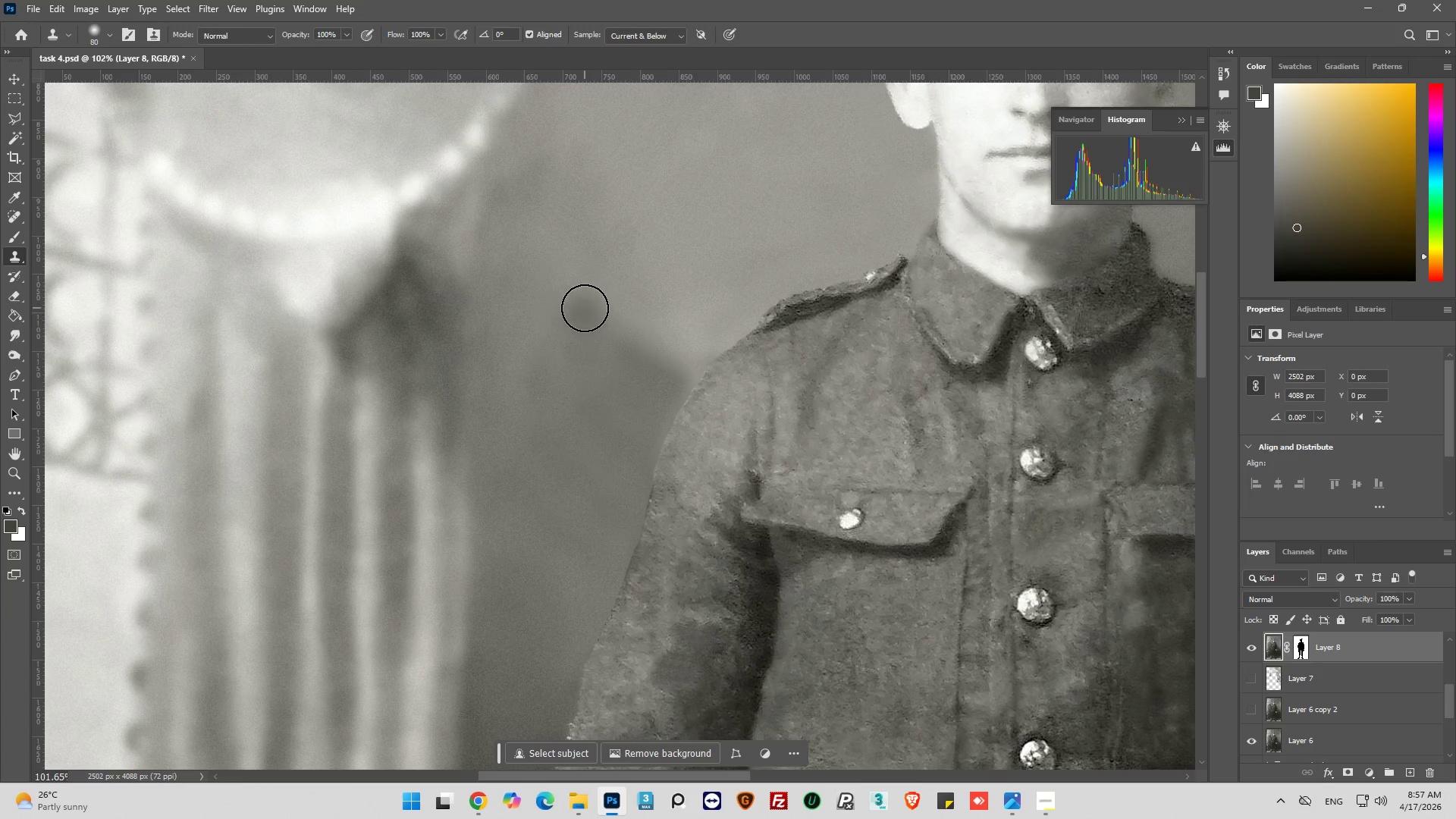 
left_click_drag(start_coordinate=[582, 308], to_coordinate=[573, 287])
 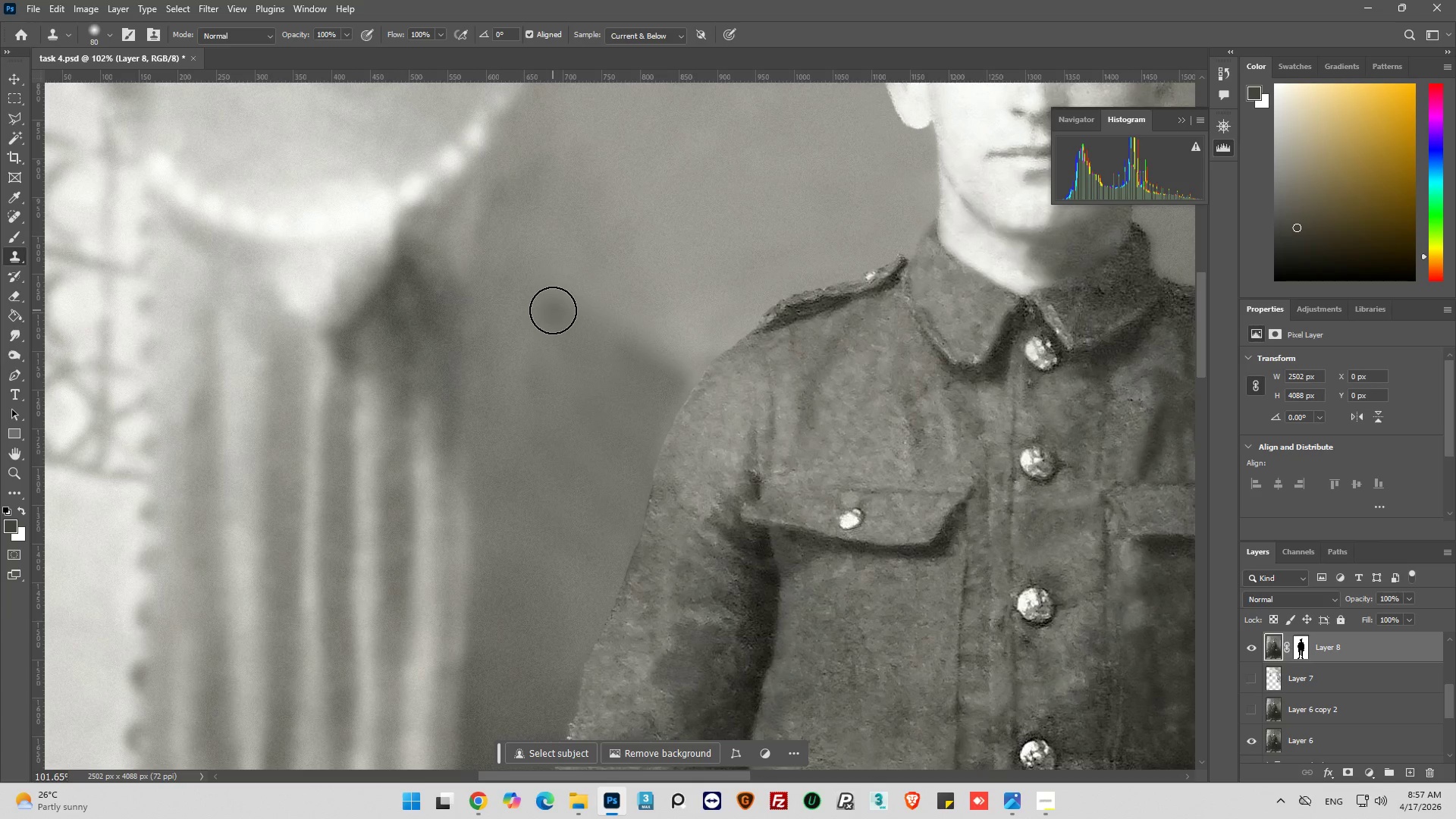 
left_click_drag(start_coordinate=[553, 310], to_coordinate=[560, 331])
 